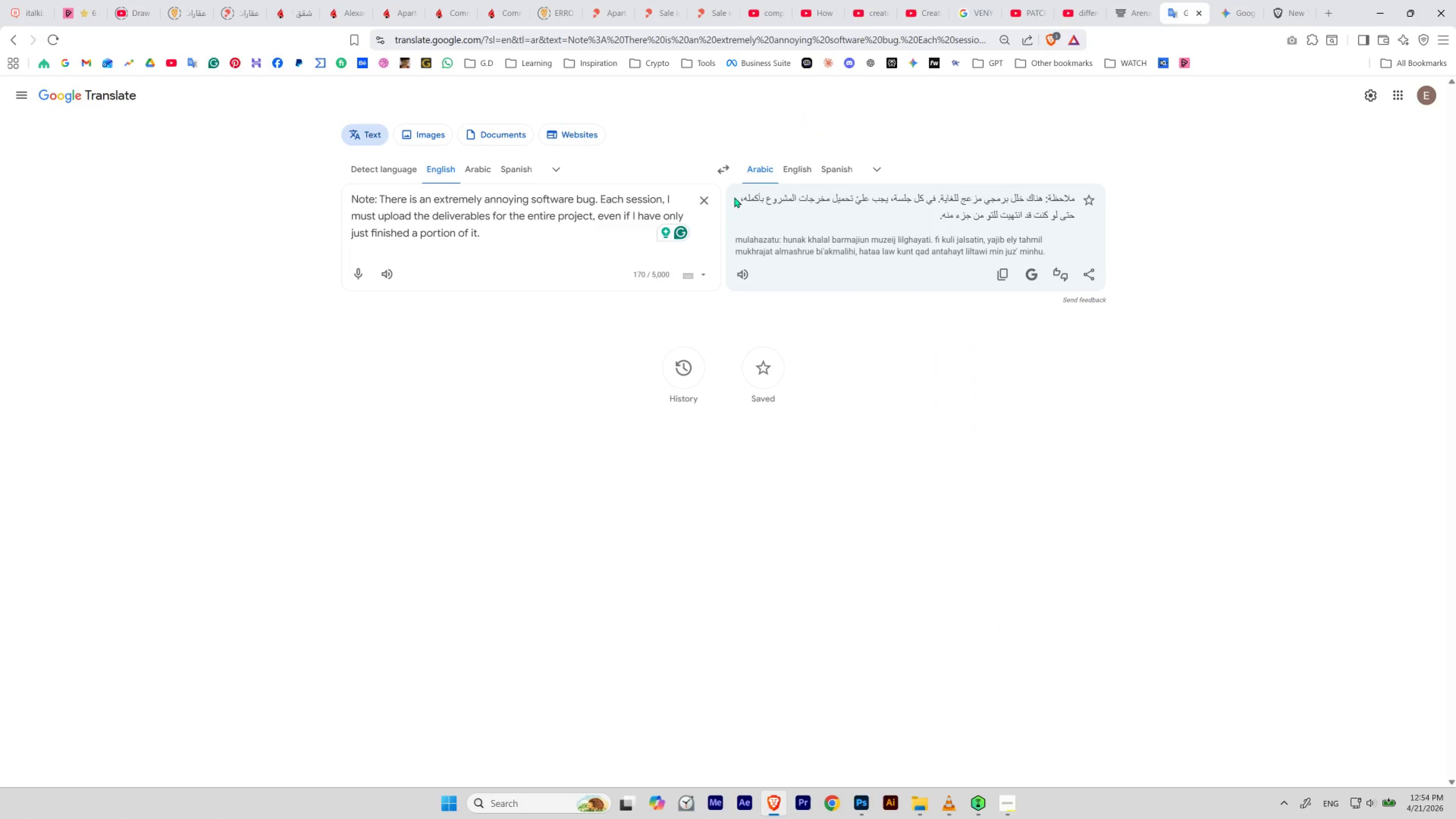 
left_click([698, 207])
 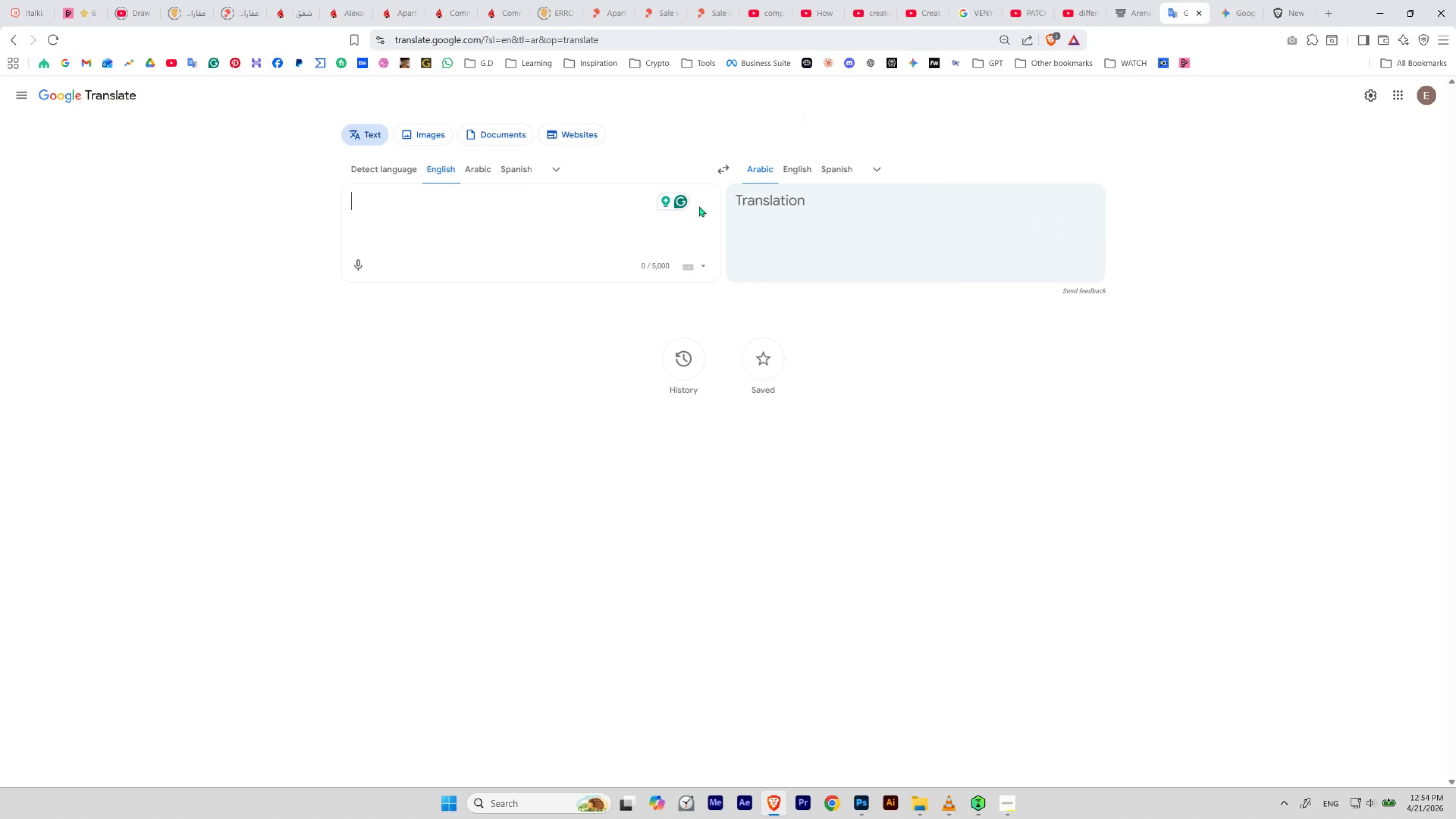 
key(Control+Z)
 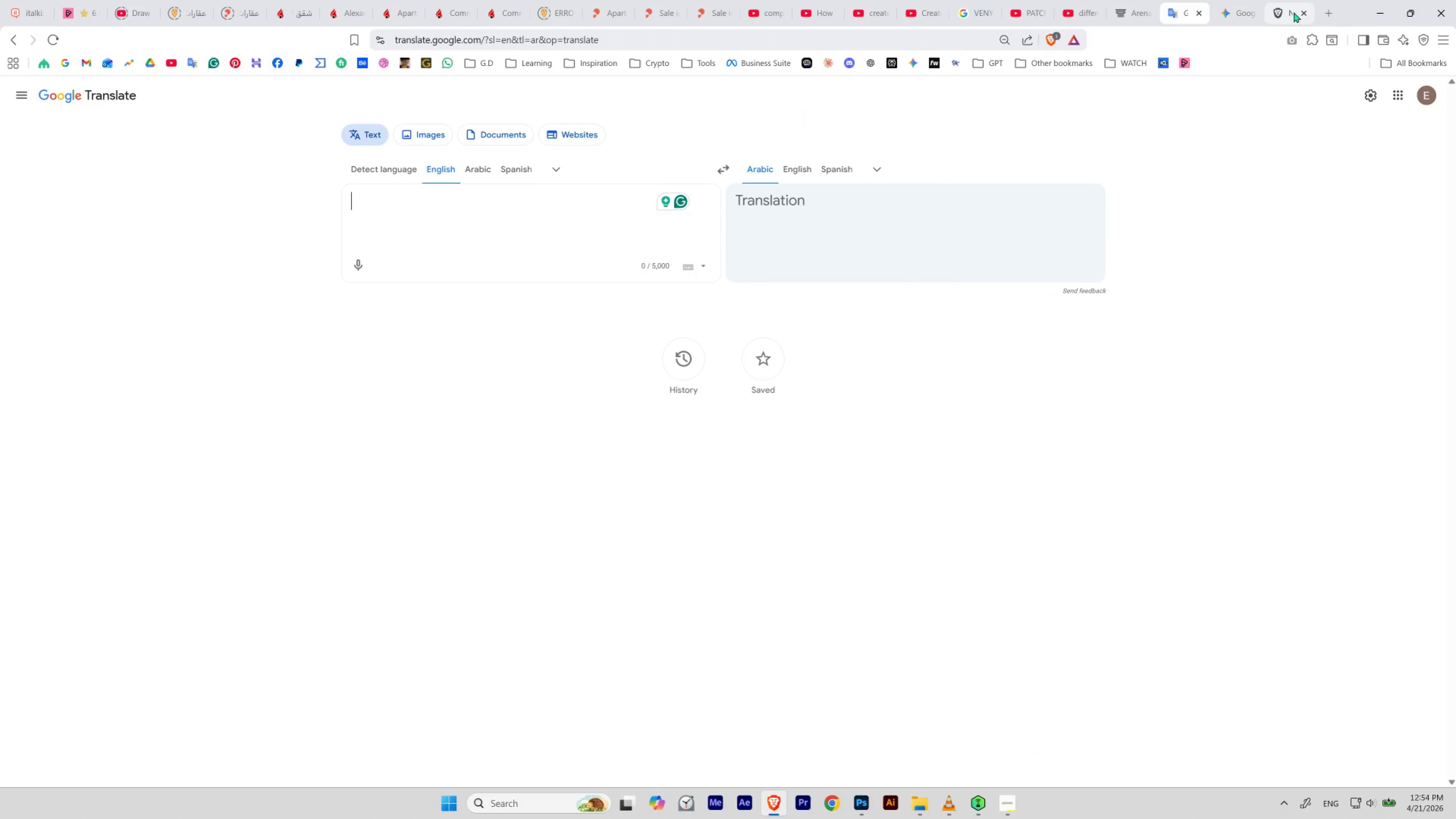 
key(Control+Z)
 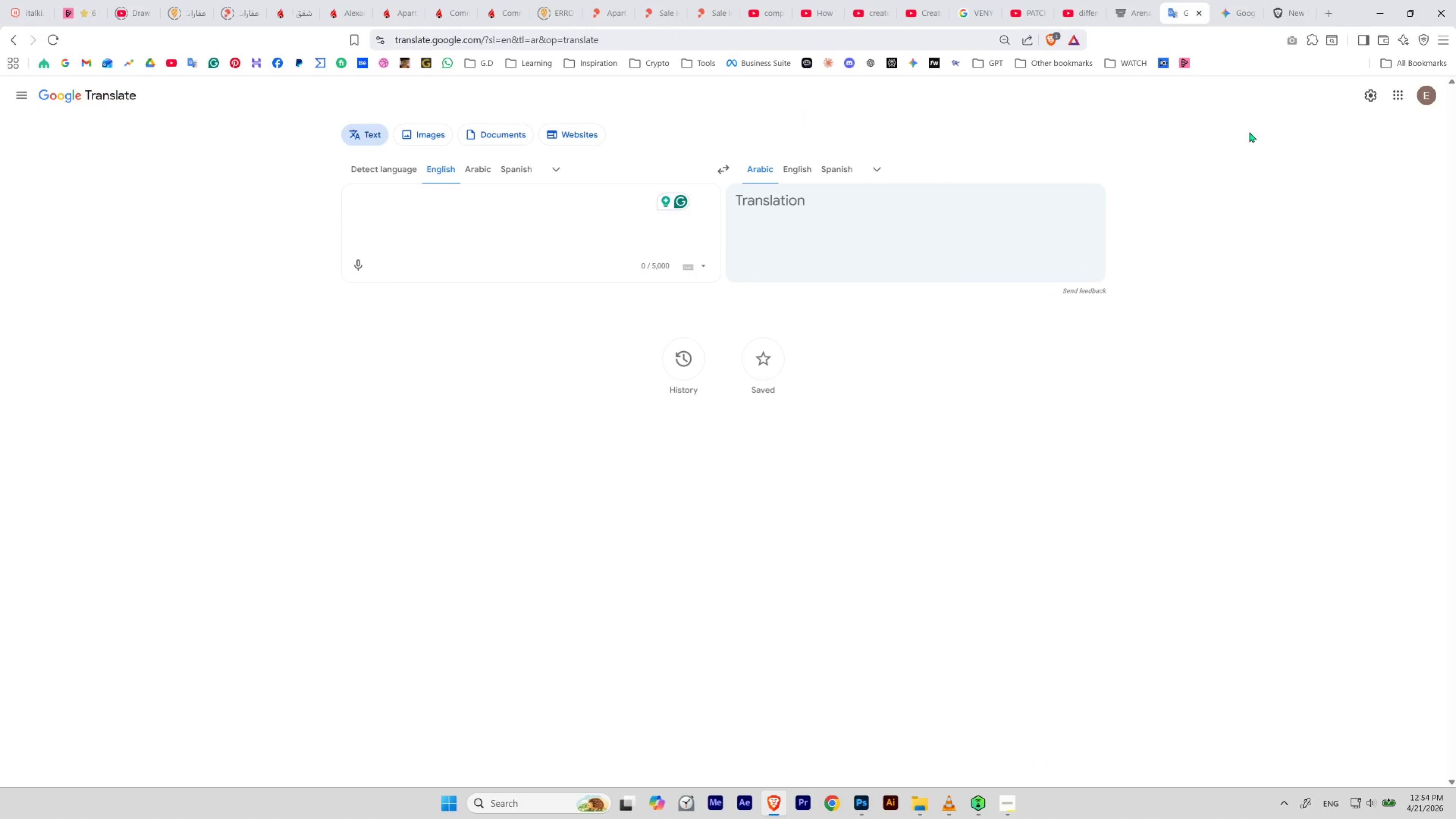 
left_click_drag(start_coordinate=[1249, 132], to_coordinate=[1252, 124])
 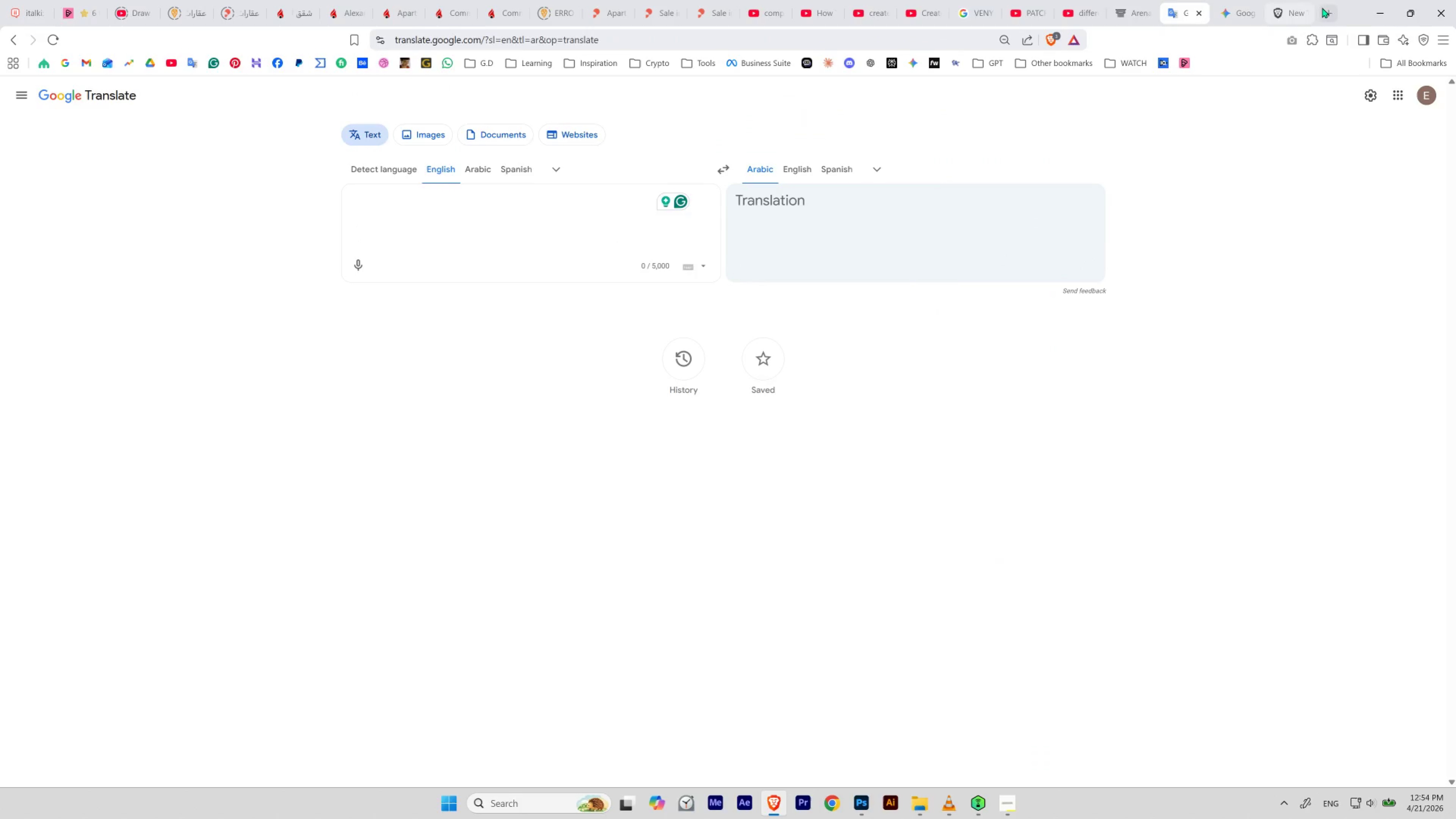 
left_click([1289, 3])
 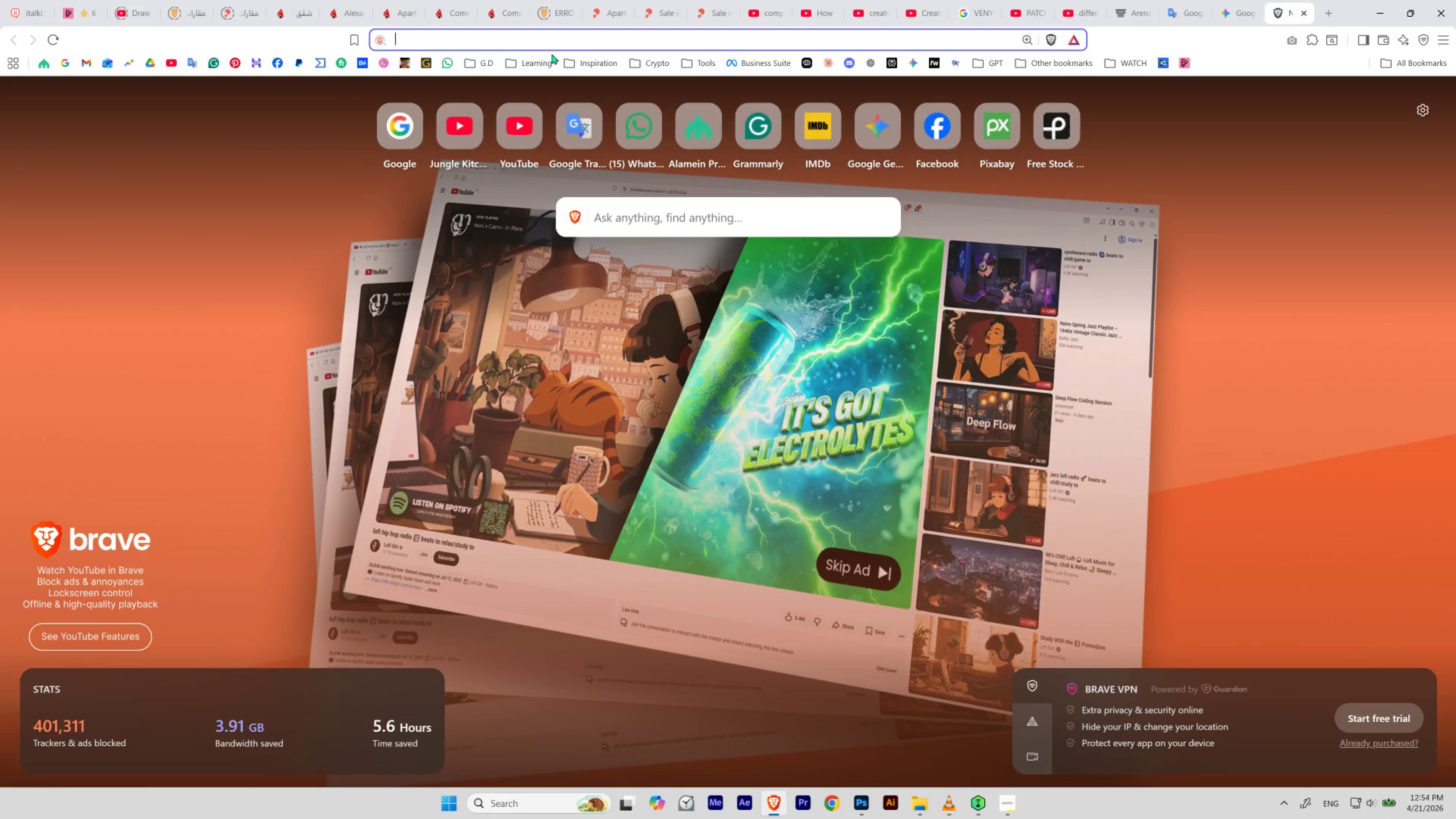 
left_click([553, 44])
 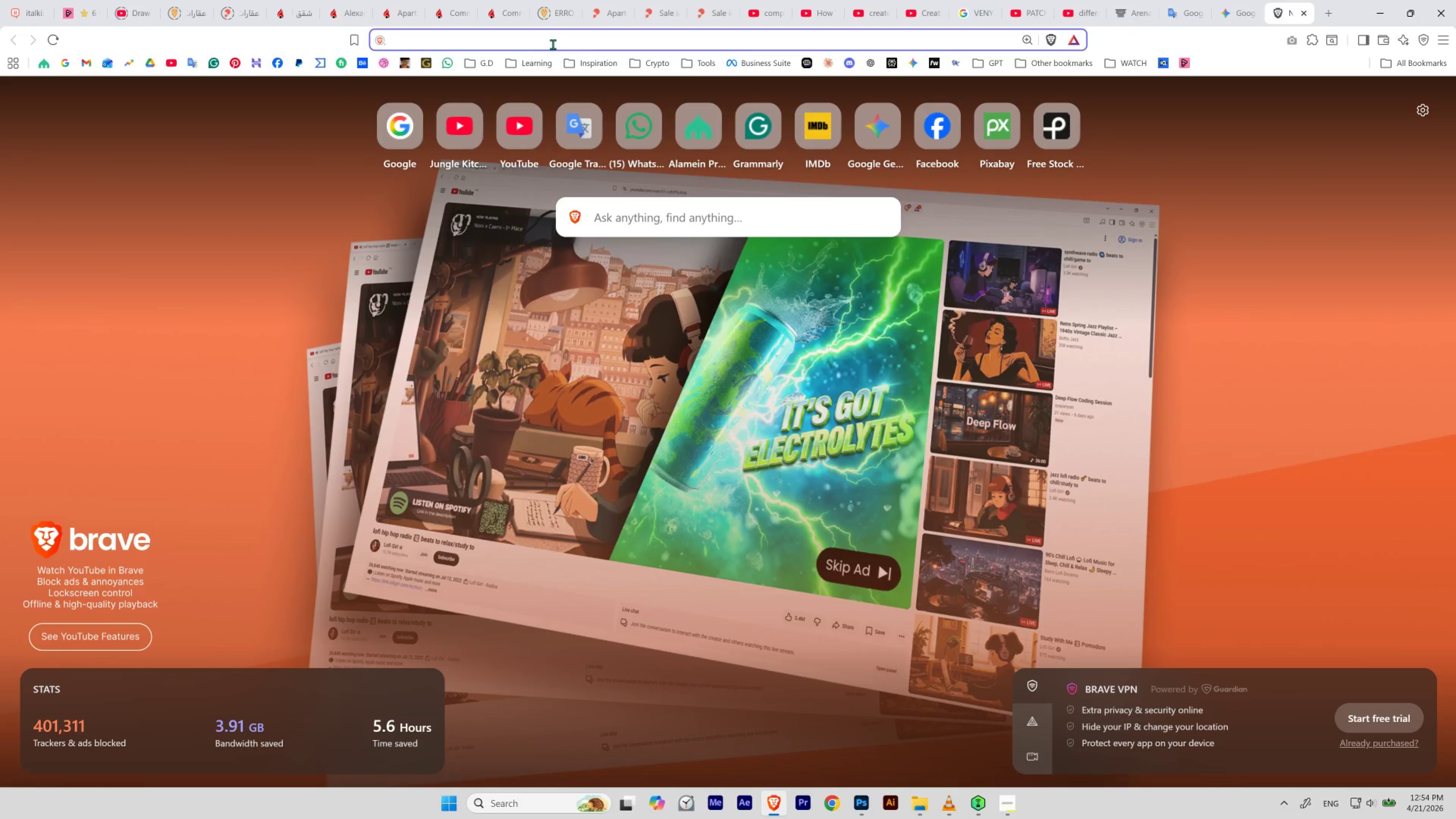 
key(Control+V)
 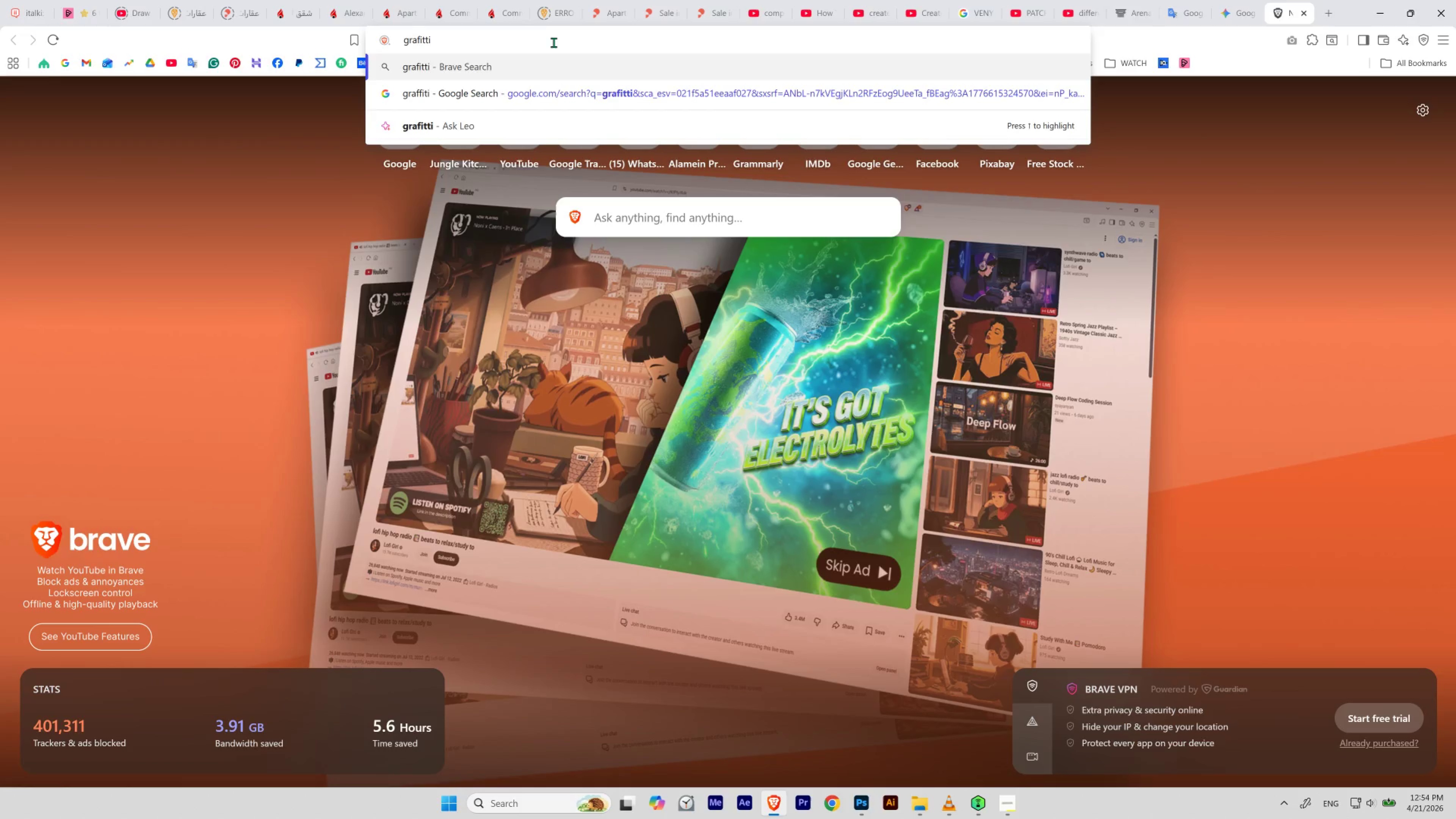 
key(Enter)
 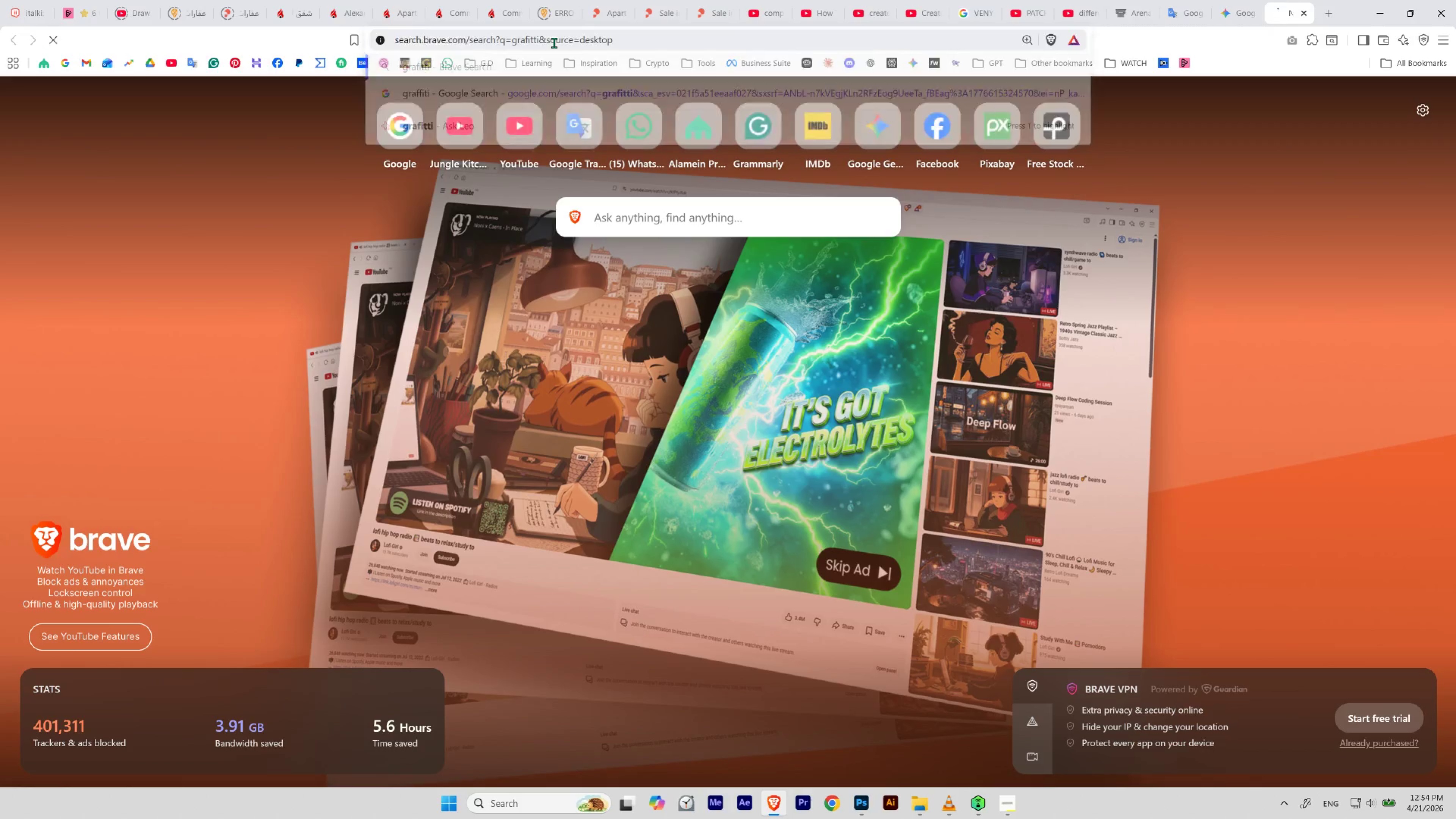 
key(Shift+ShiftRight)
 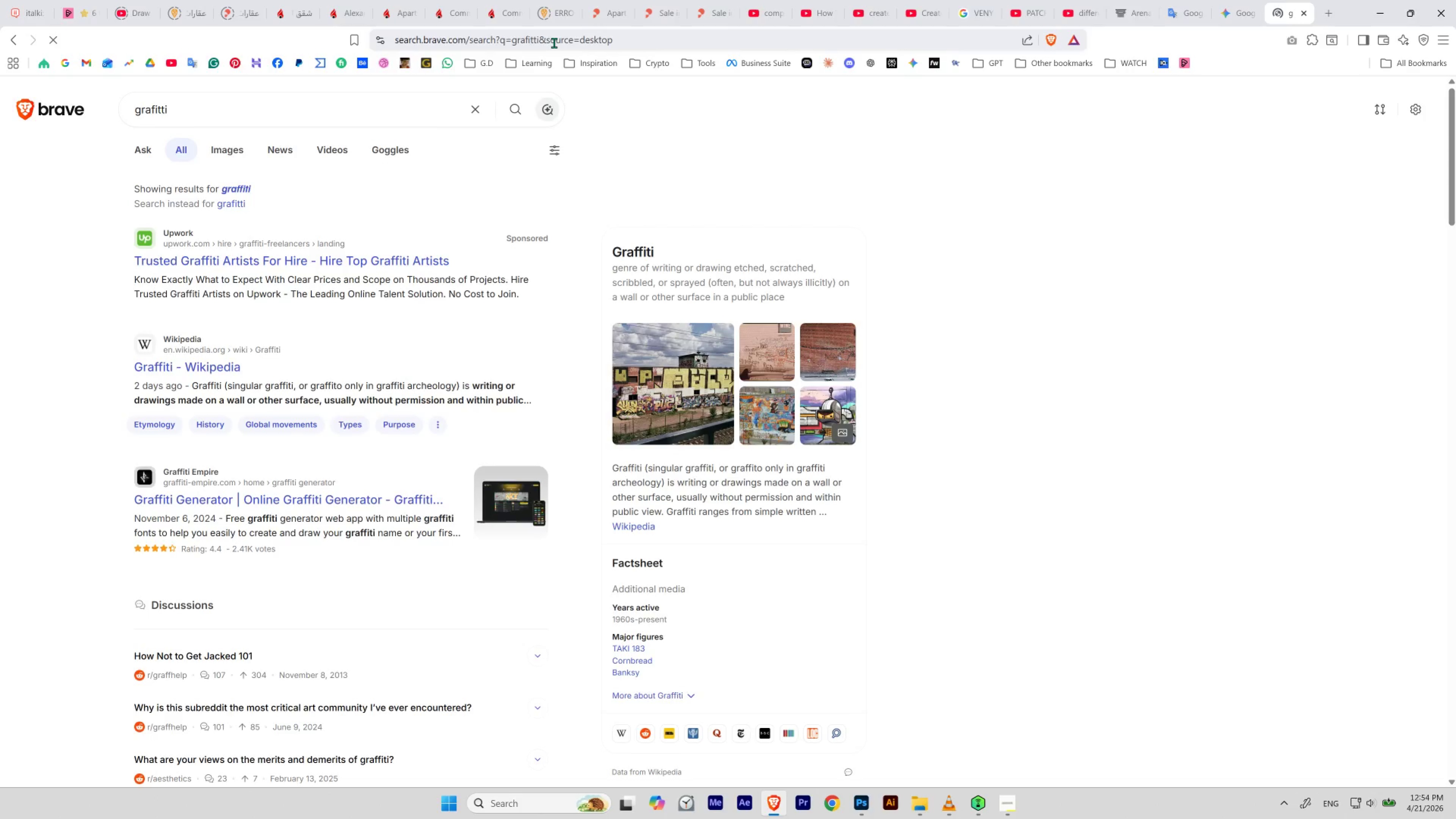 
left_click_drag(start_coordinate=[248, 193], to_coordinate=[246, 193])
 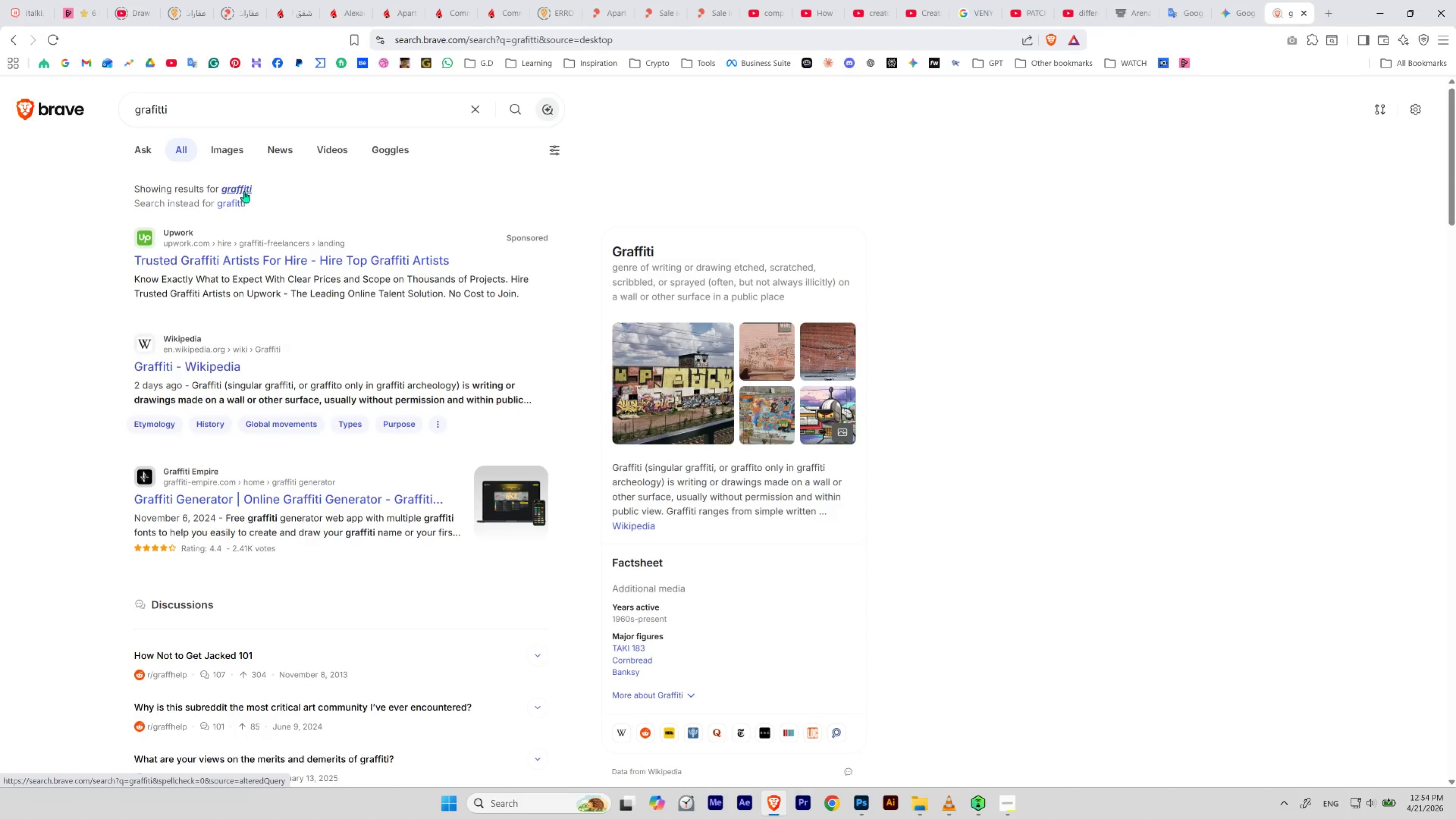 
left_click([244, 191])
 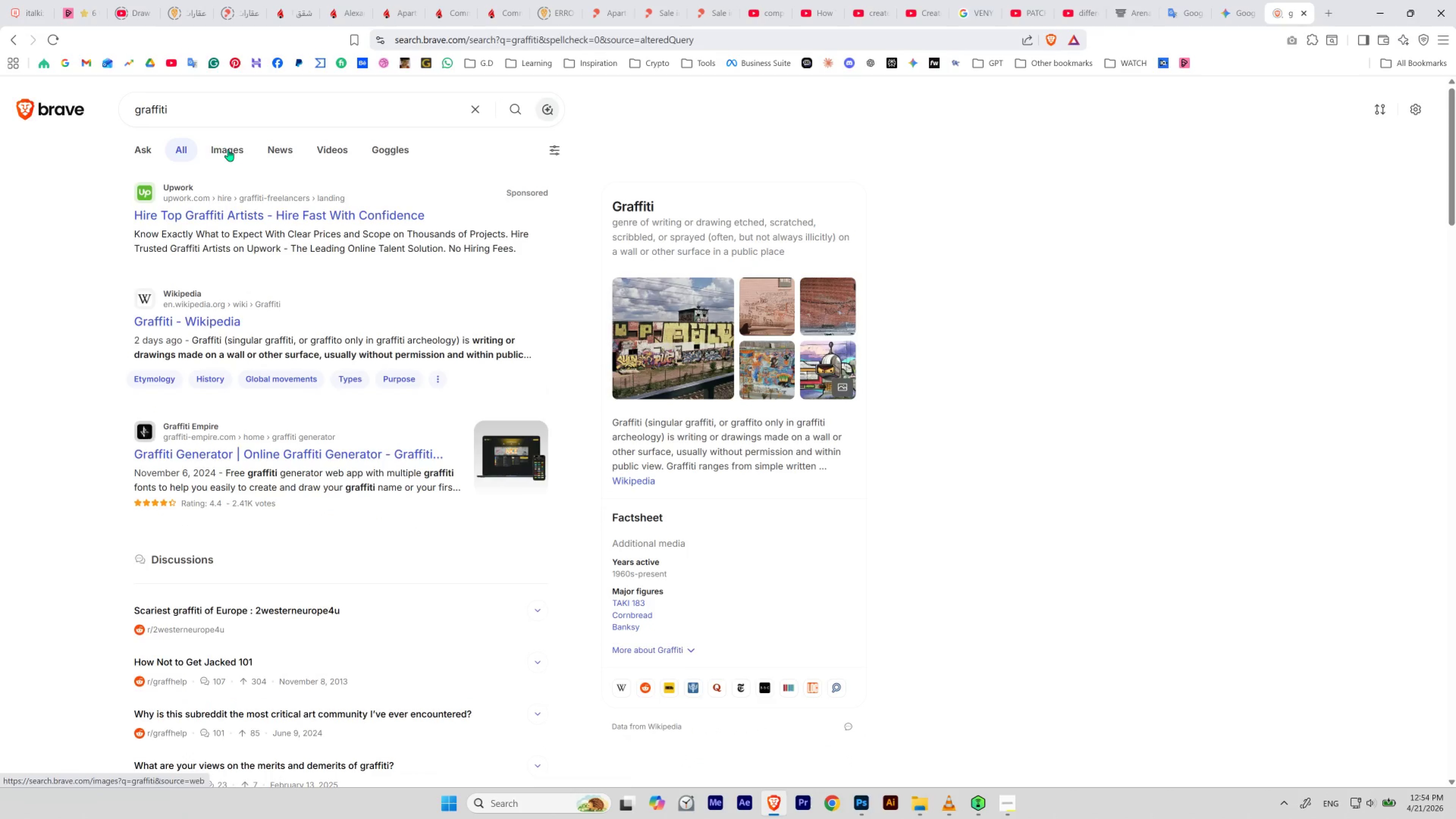 
left_click_drag(start_coordinate=[197, 108], to_coordinate=[87, 112])
 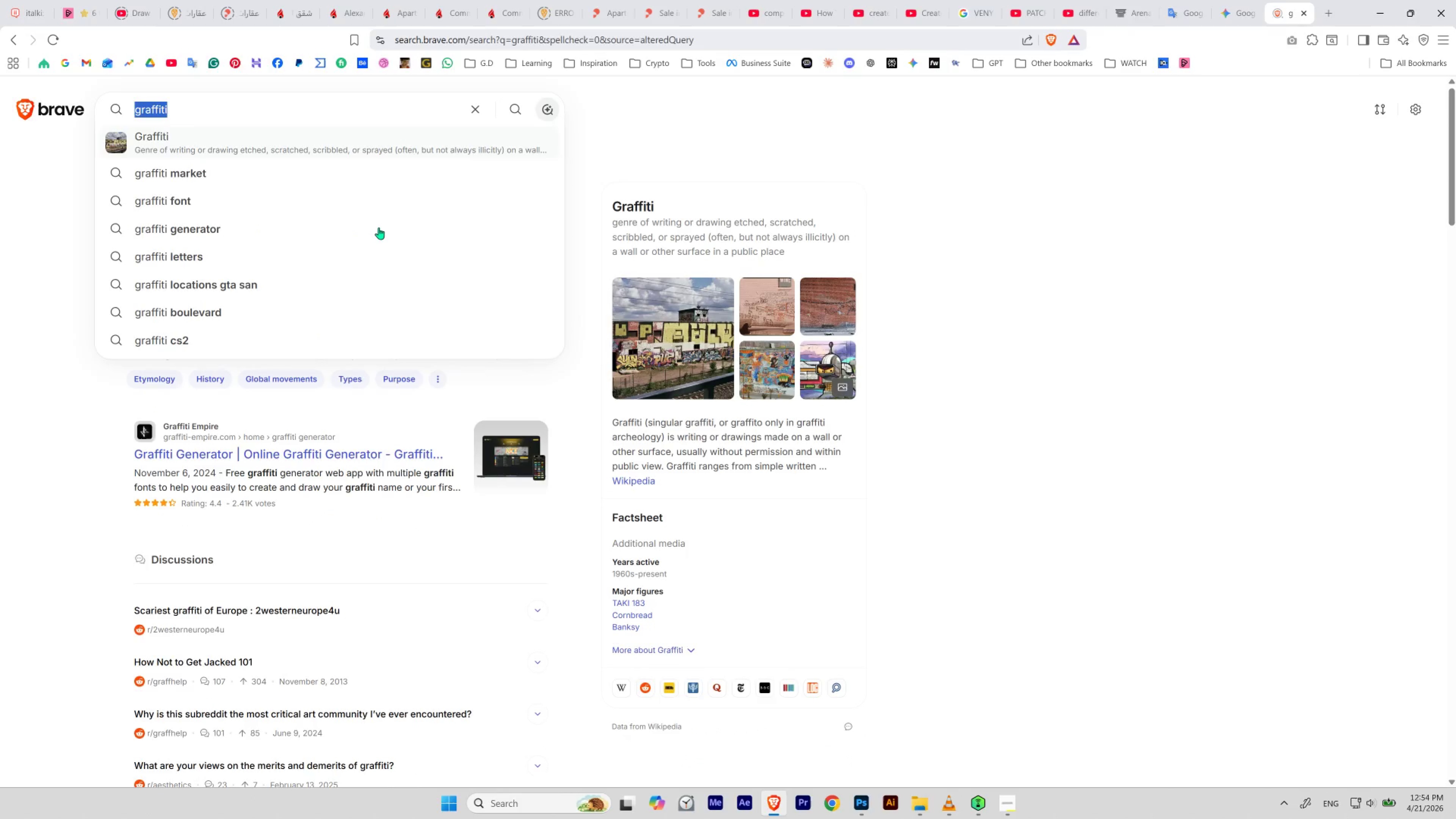 
key(Control+C)
 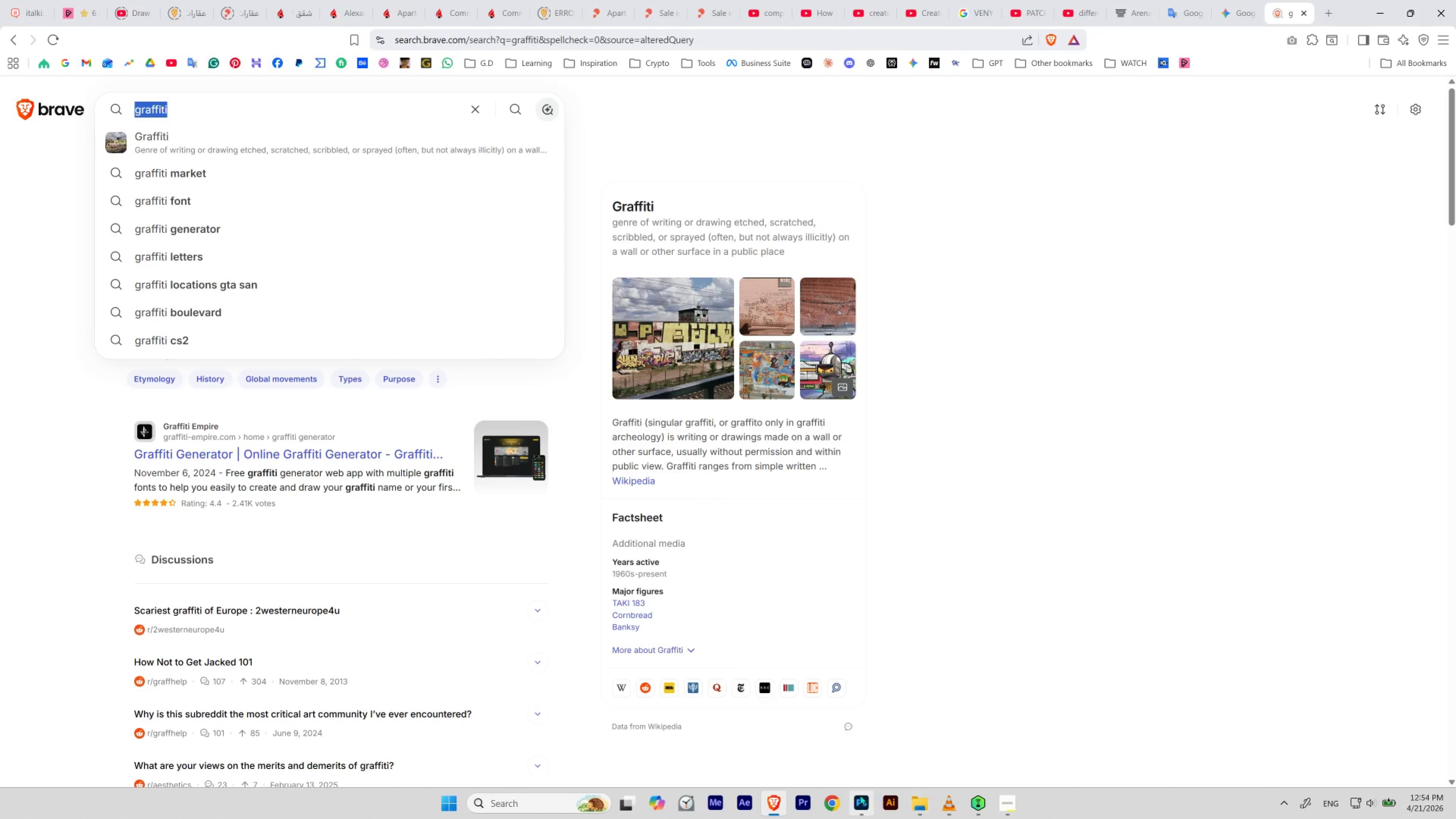 
left_click([858, 794])
 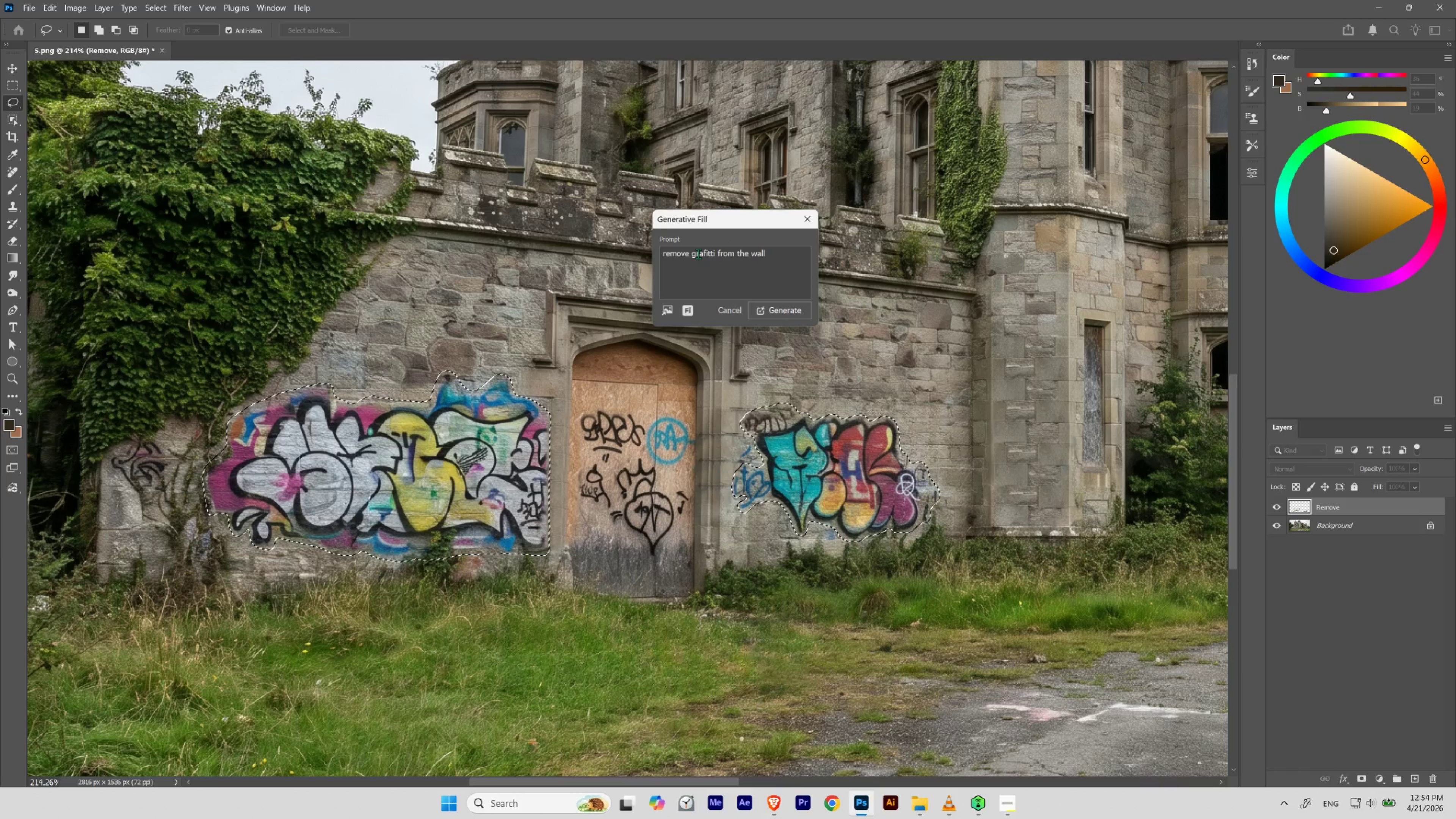 
double_click([698, 254])
 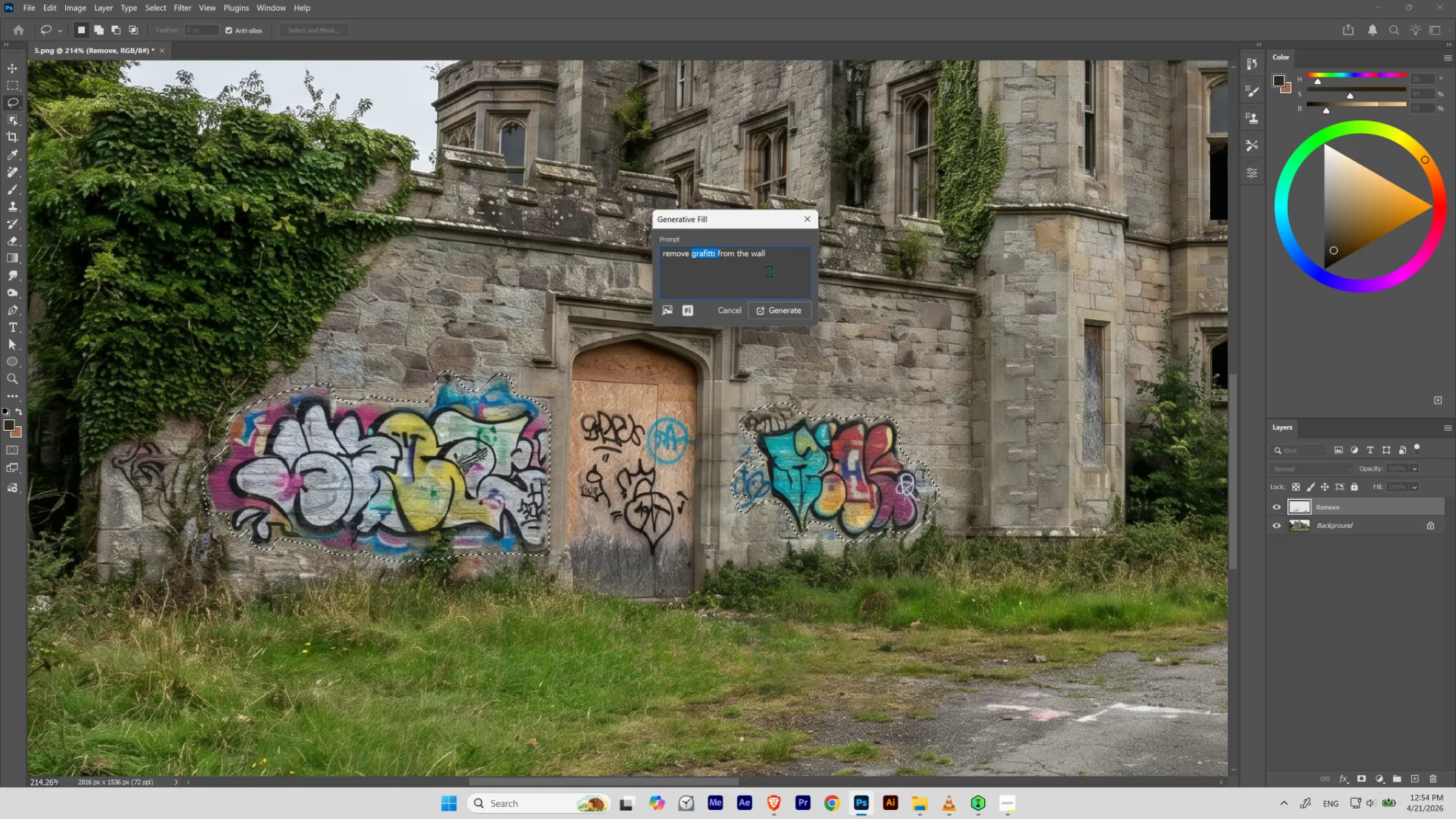 
key(Control+V)
 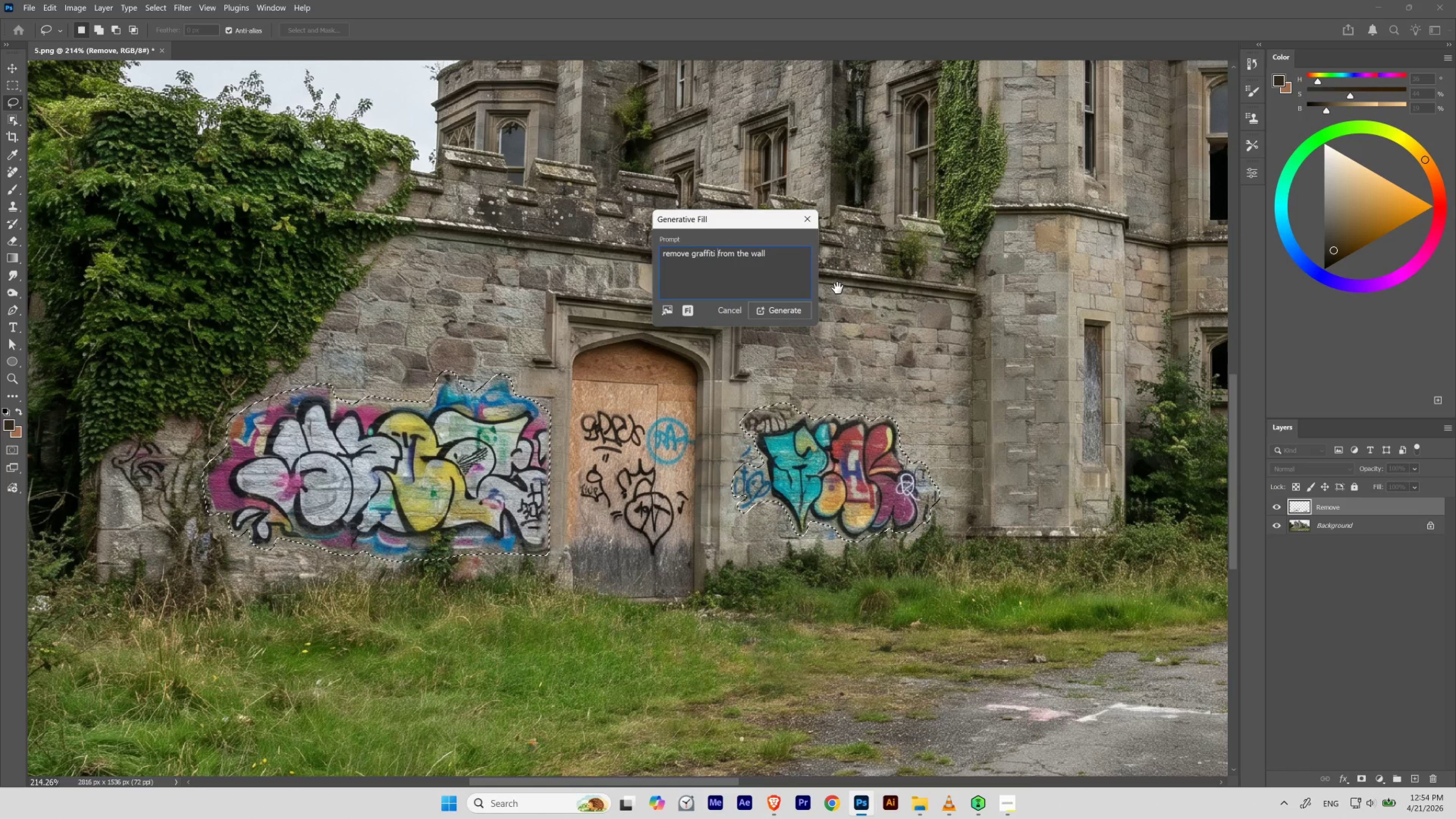 
key(Space)
 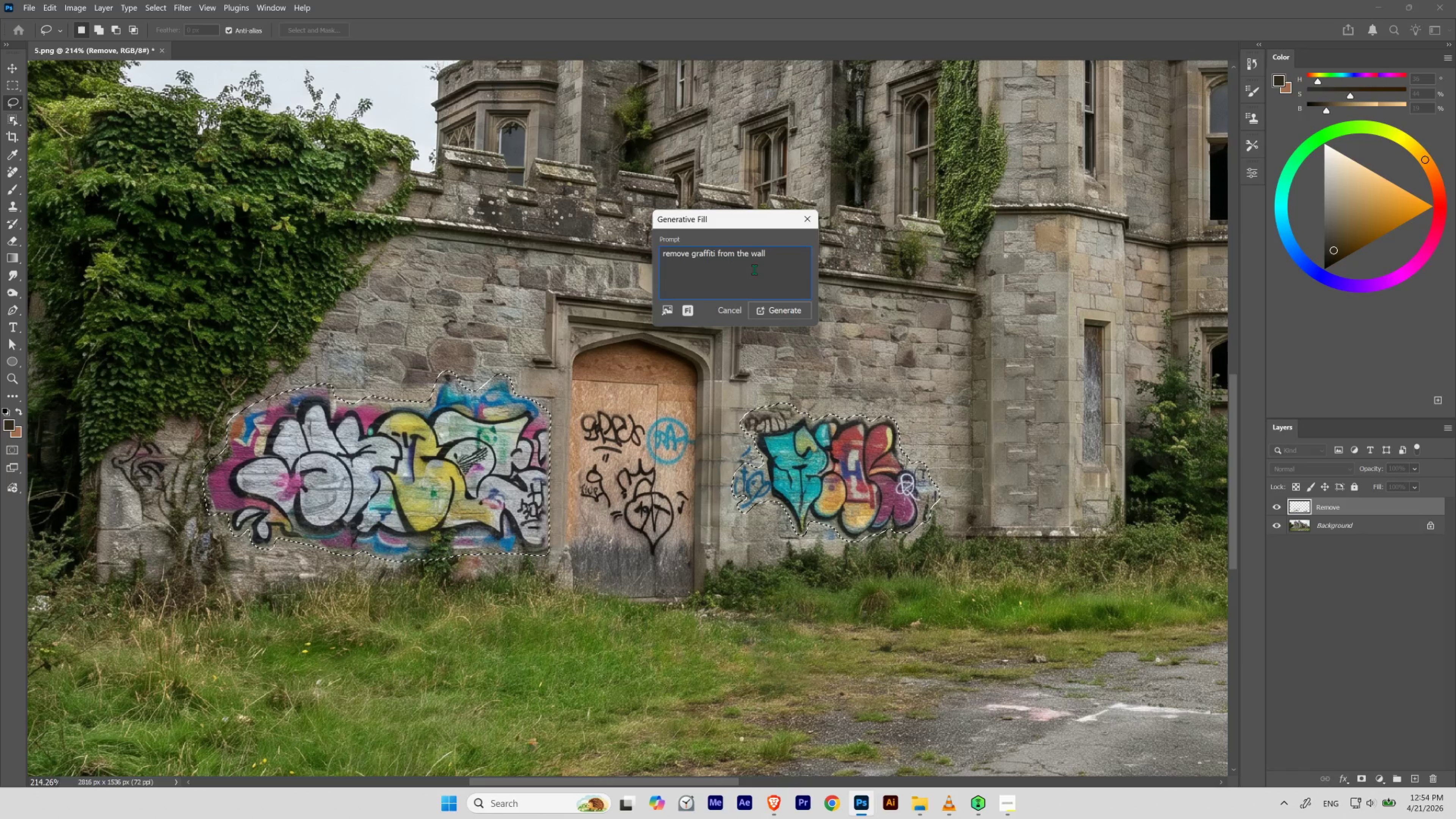 
left_click([750, 254])
 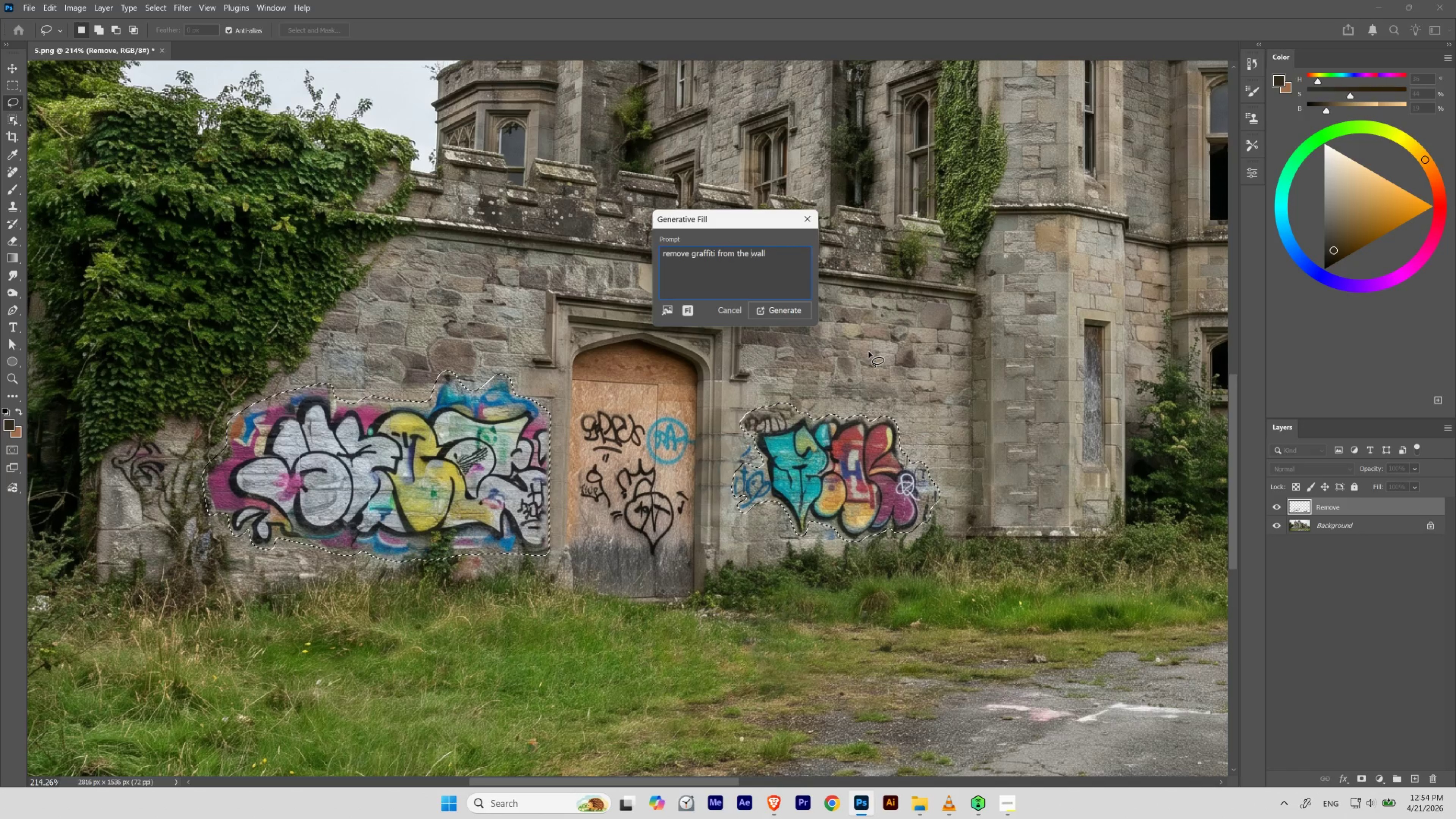 
type(brick)
 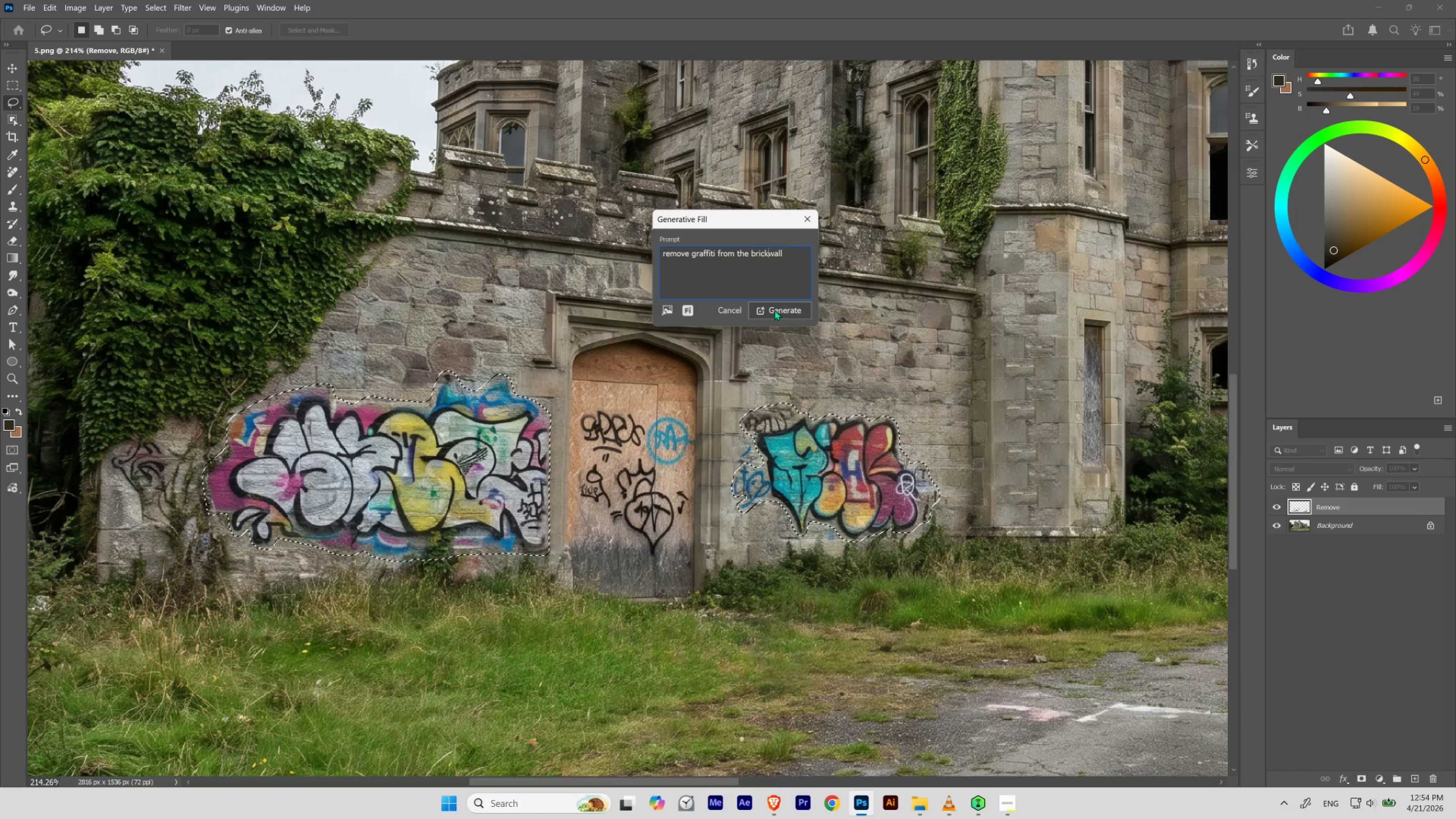 
left_click([782, 310])
 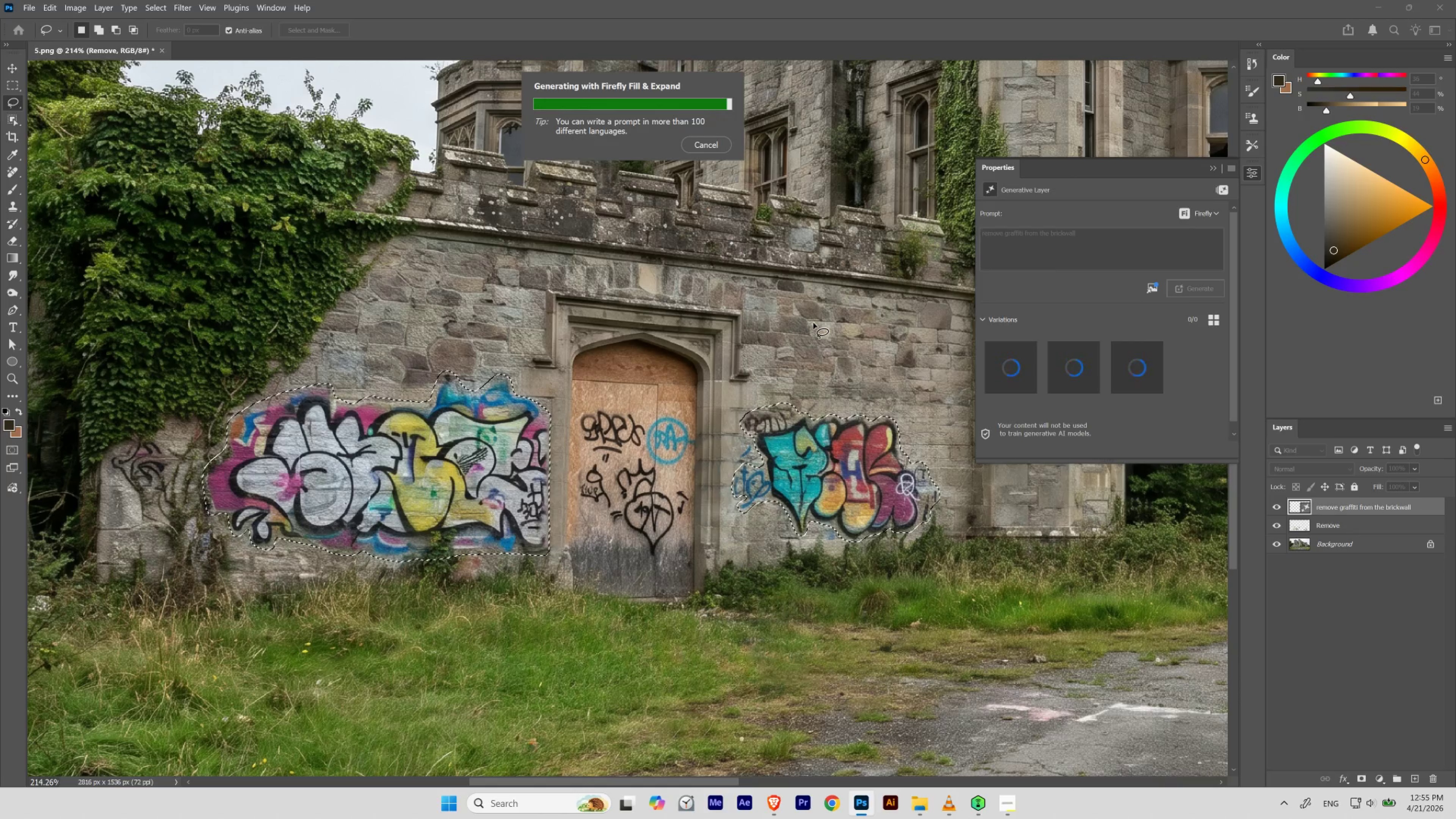 
wait(33.37)
 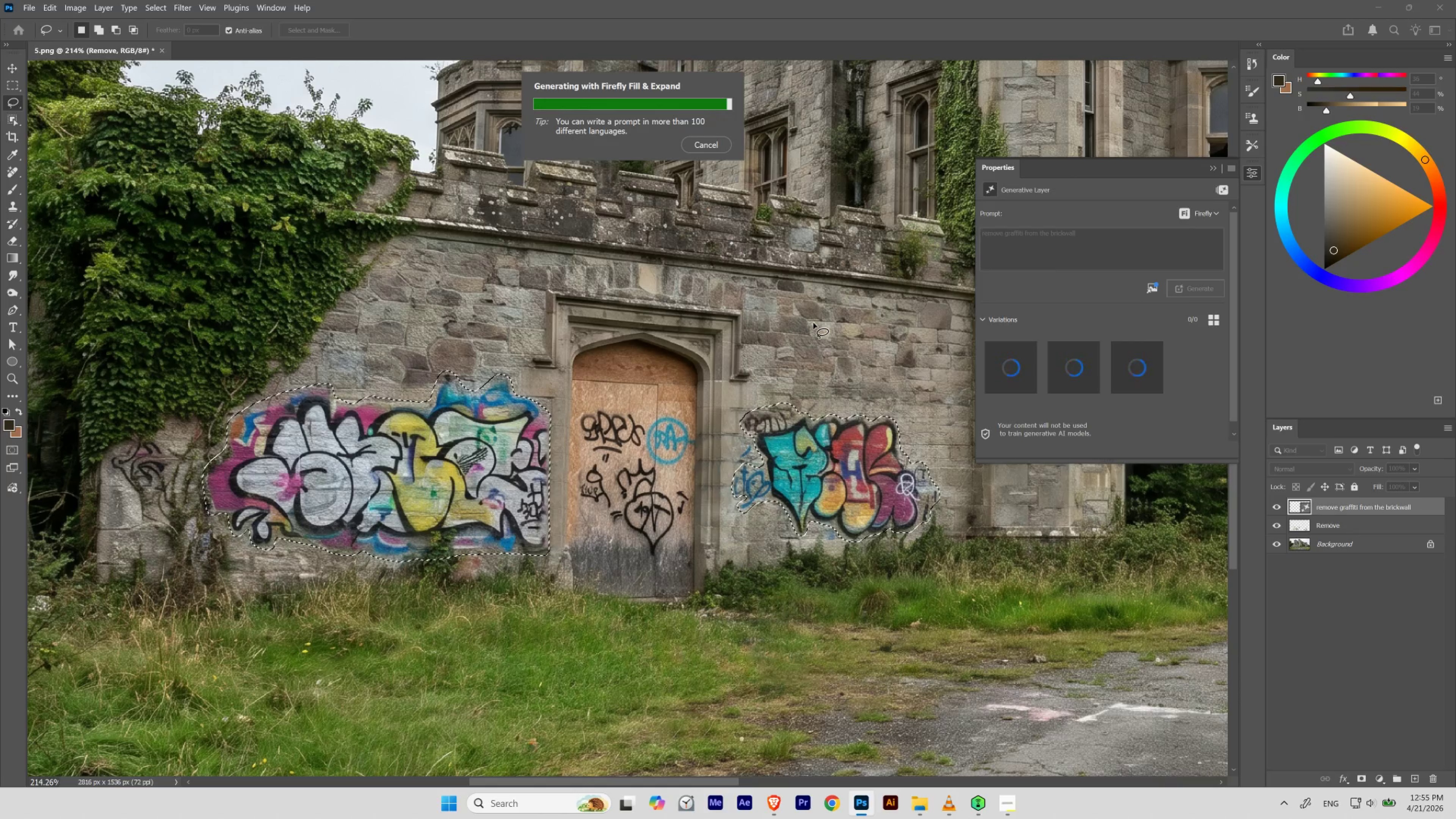 
left_click([1085, 366])
 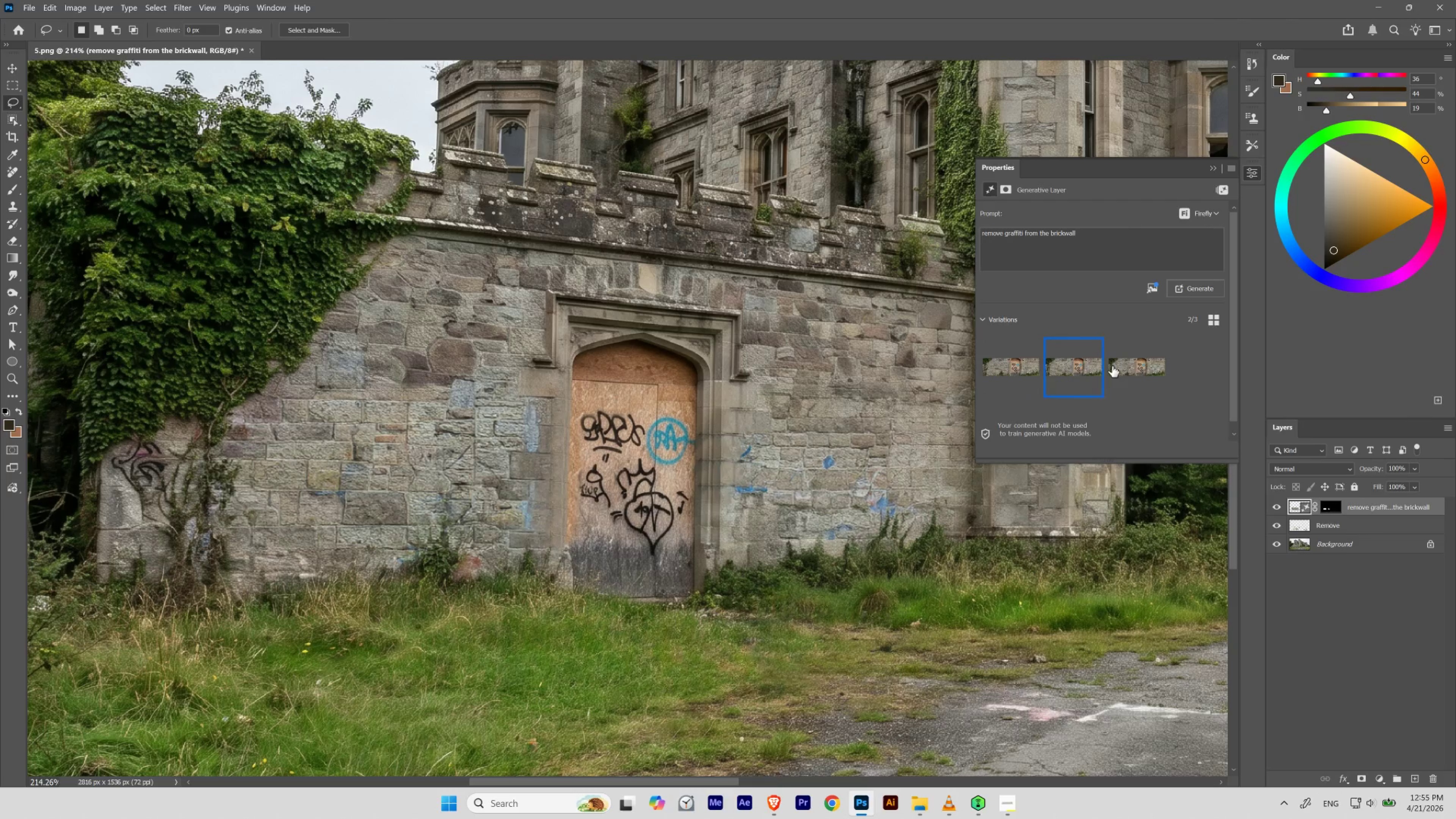 
left_click_drag(start_coordinate=[1130, 366], to_coordinate=[988, 364])
 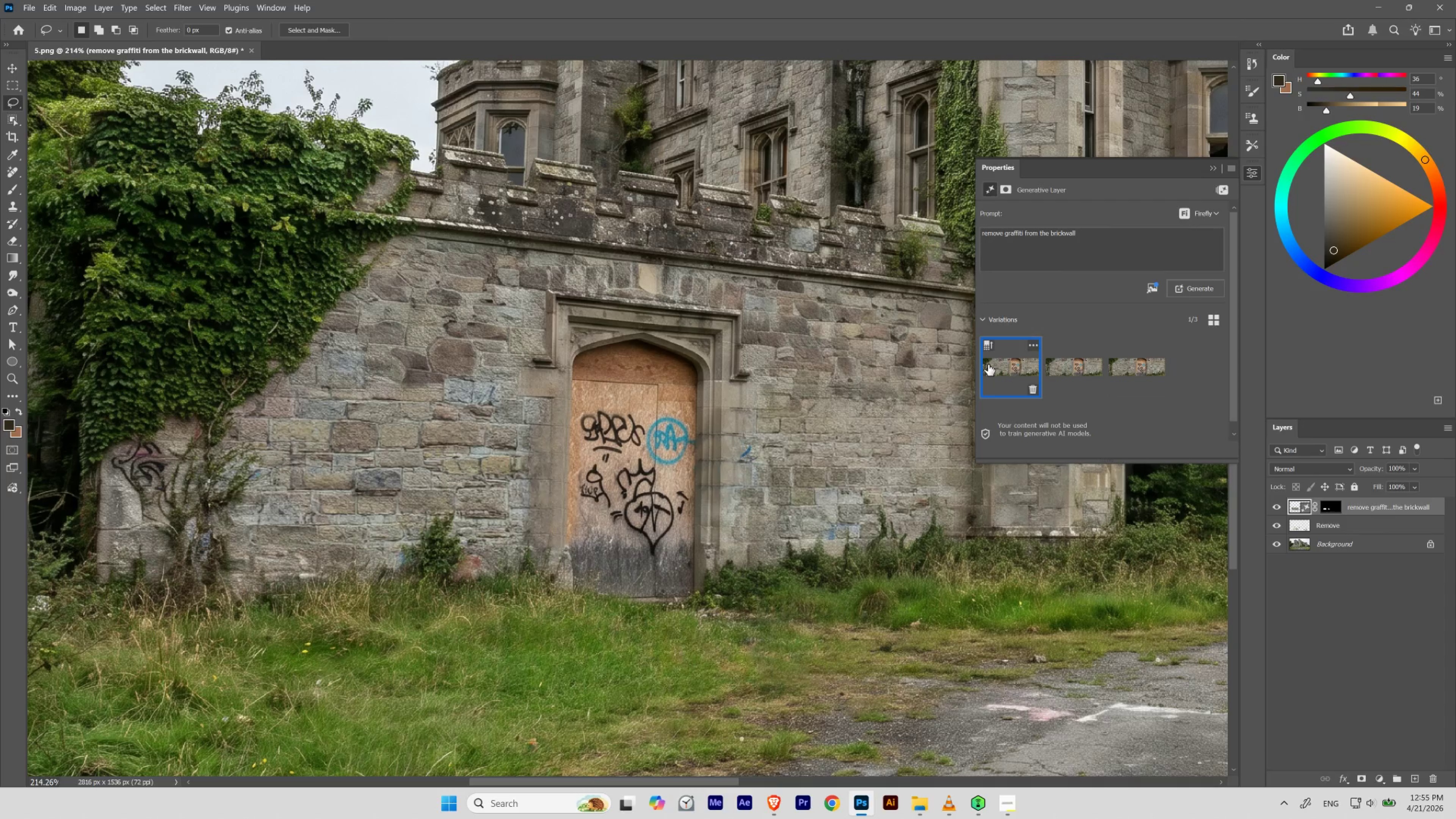 
left_click([988, 364])
 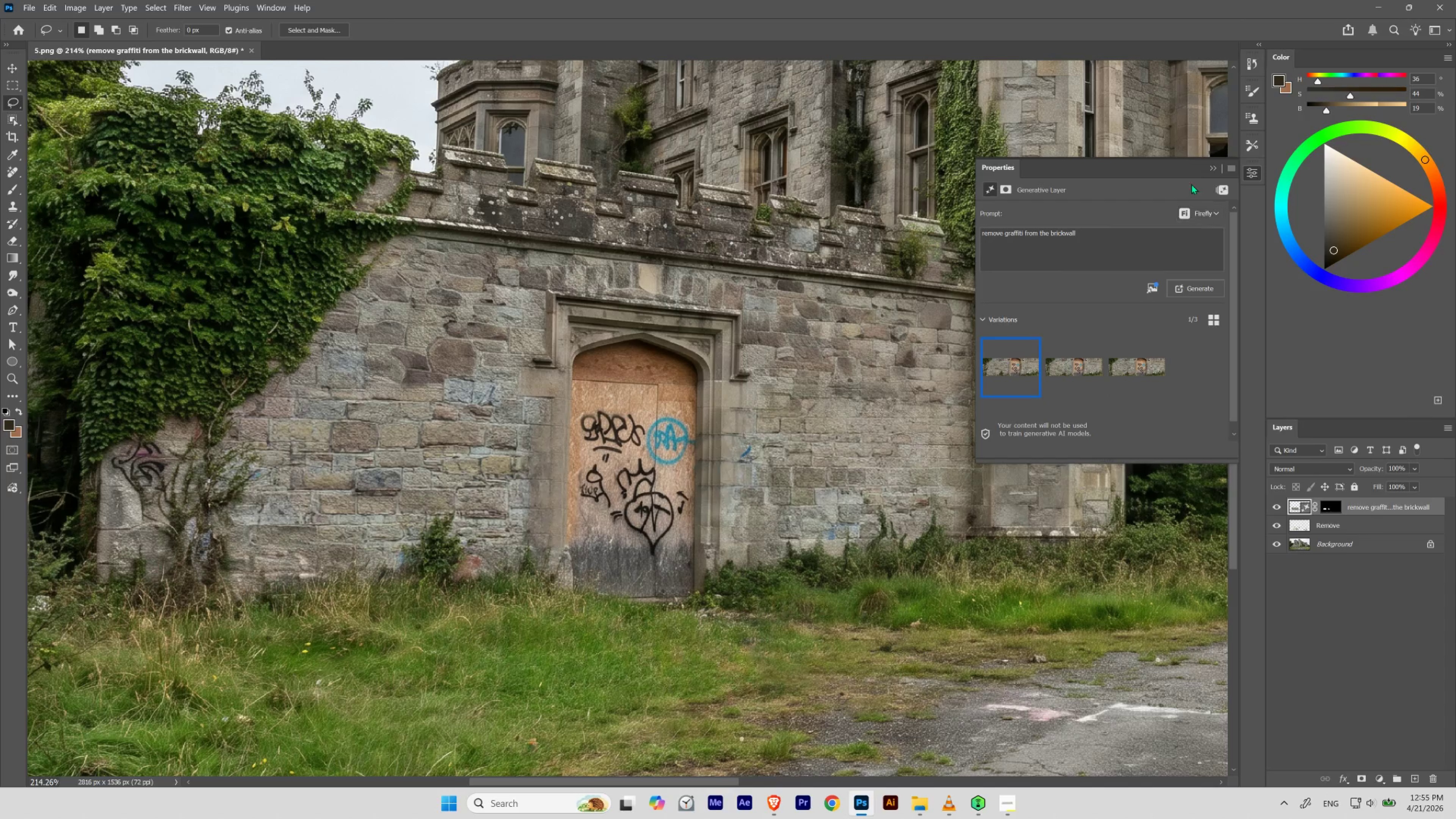 
left_click([1218, 167])
 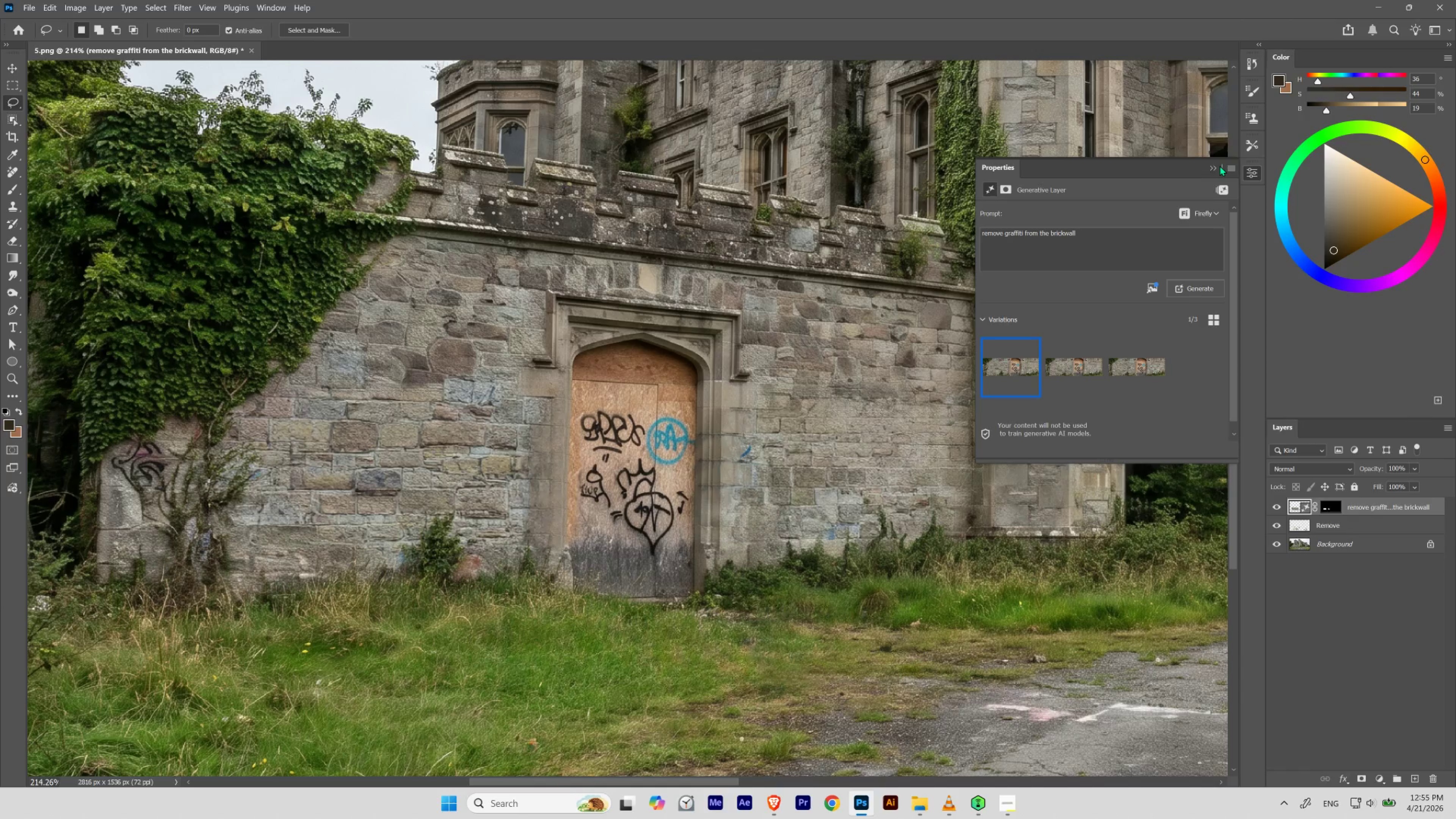 
double_click([1210, 168])
 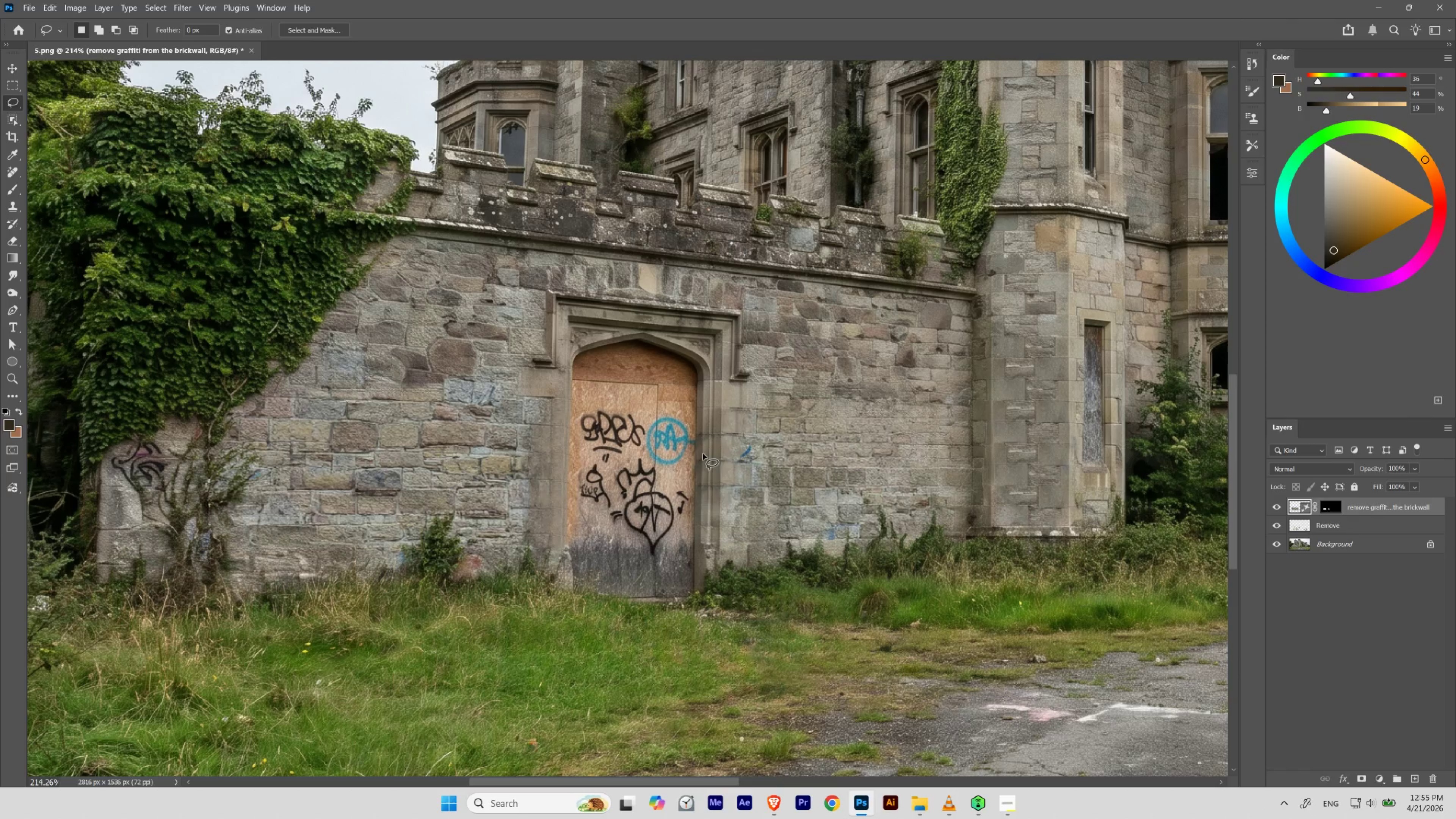 
hold_key(key=ControlLeft, duration=0.71)
 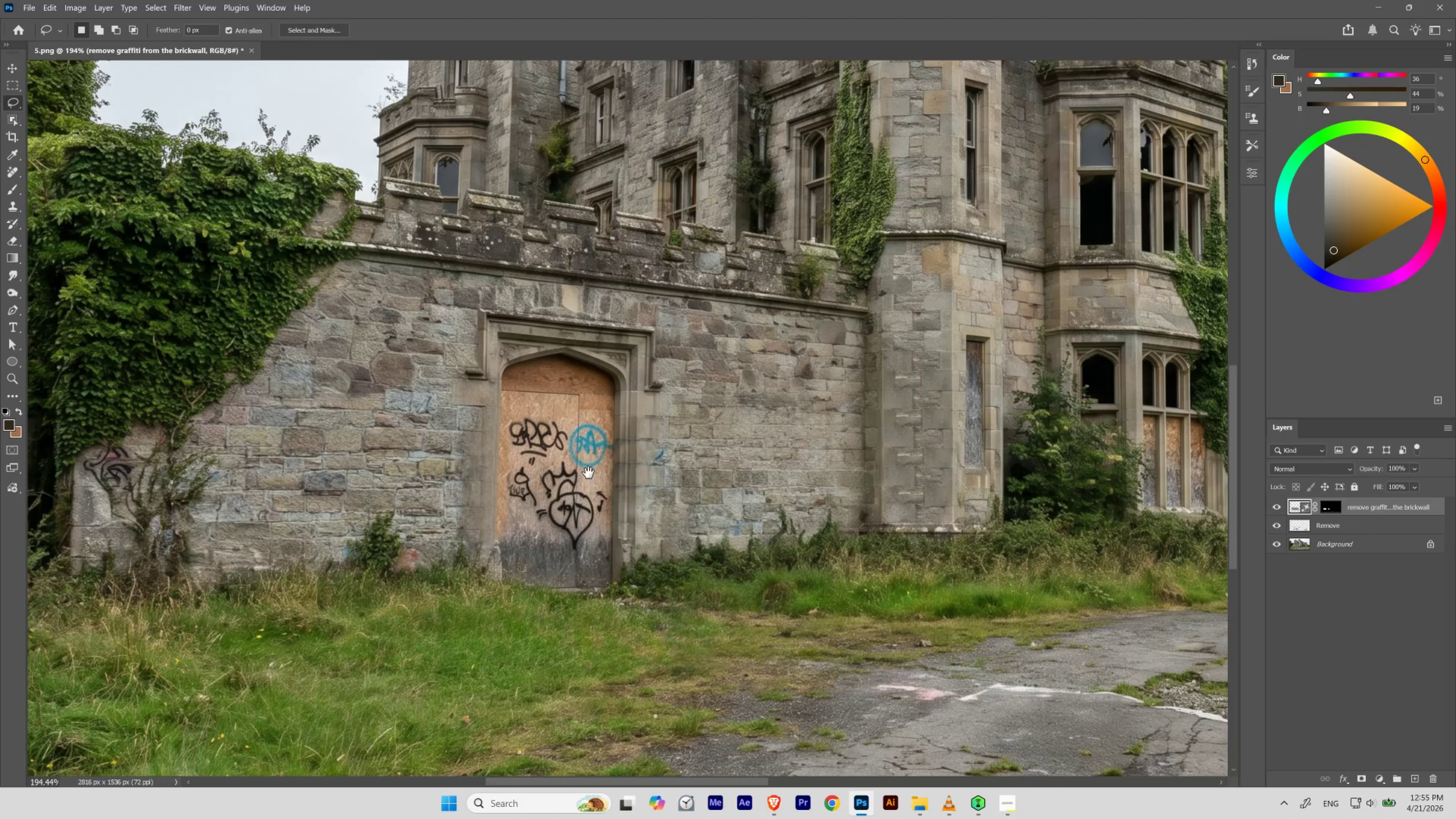 
hold_key(key=Space, duration=1.51)
 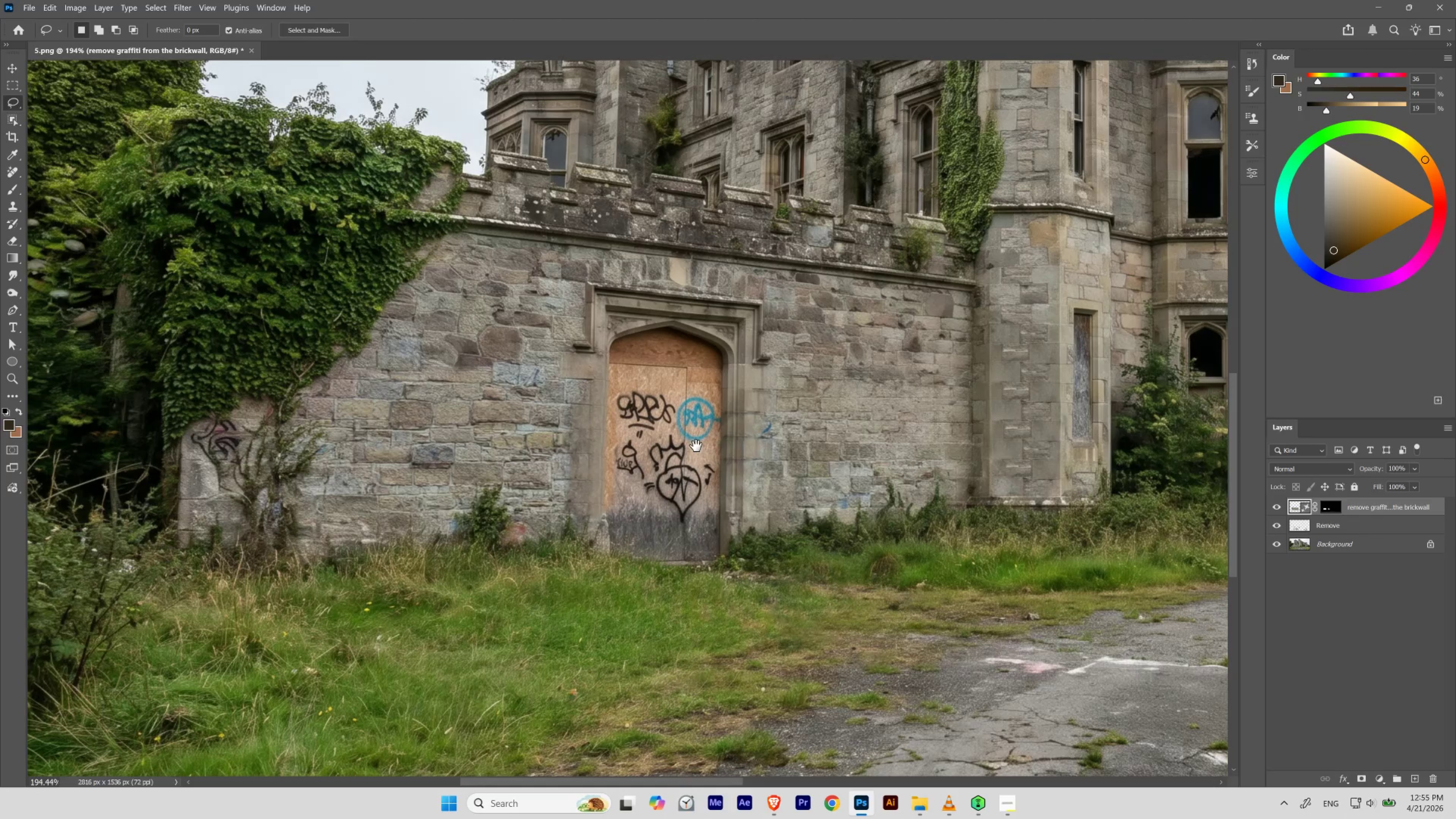 
left_click_drag(start_coordinate=[691, 458], to_coordinate=[686, 466])
 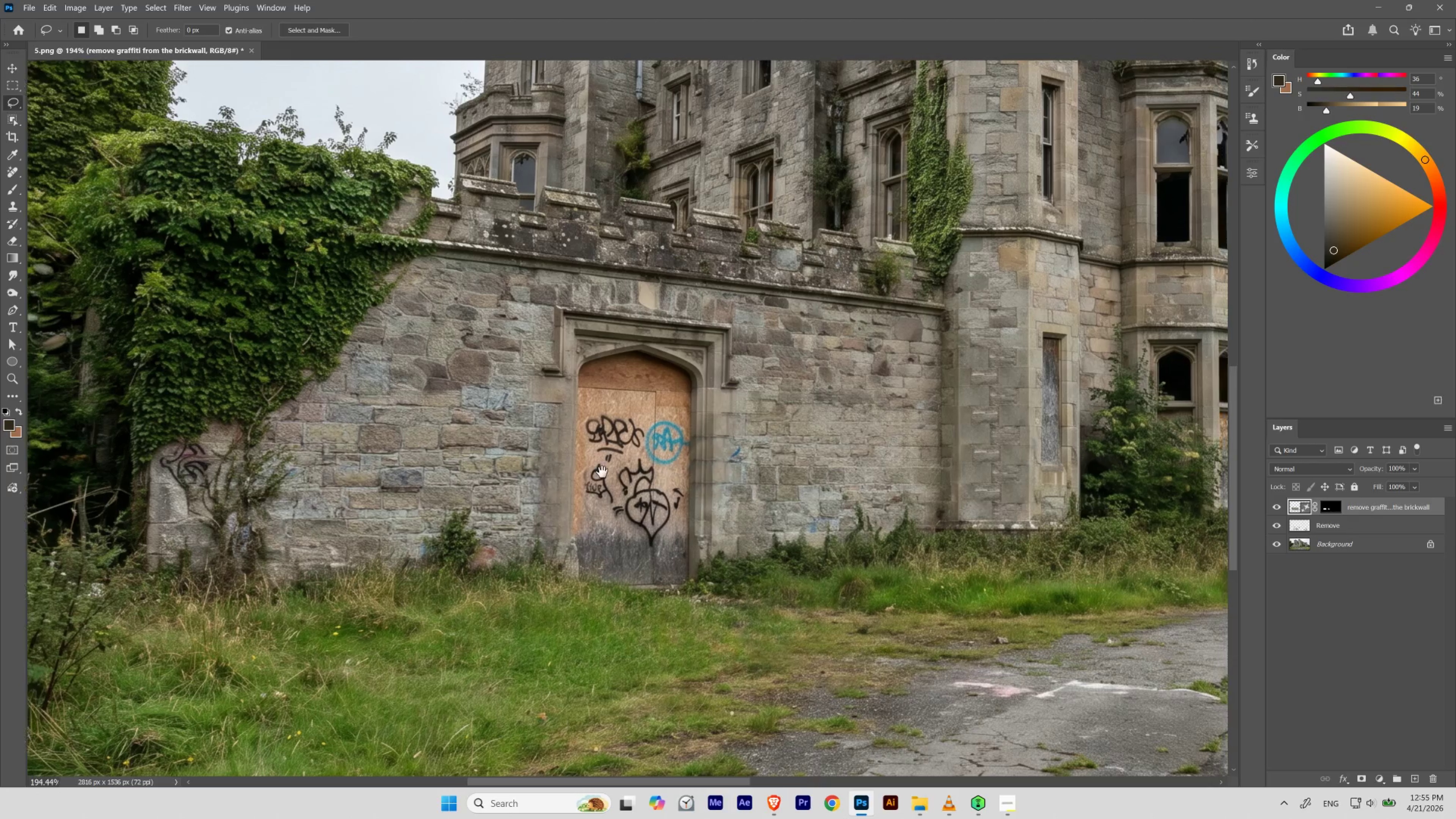 
left_click_drag(start_coordinate=[670, 470], to_coordinate=[696, 446])
 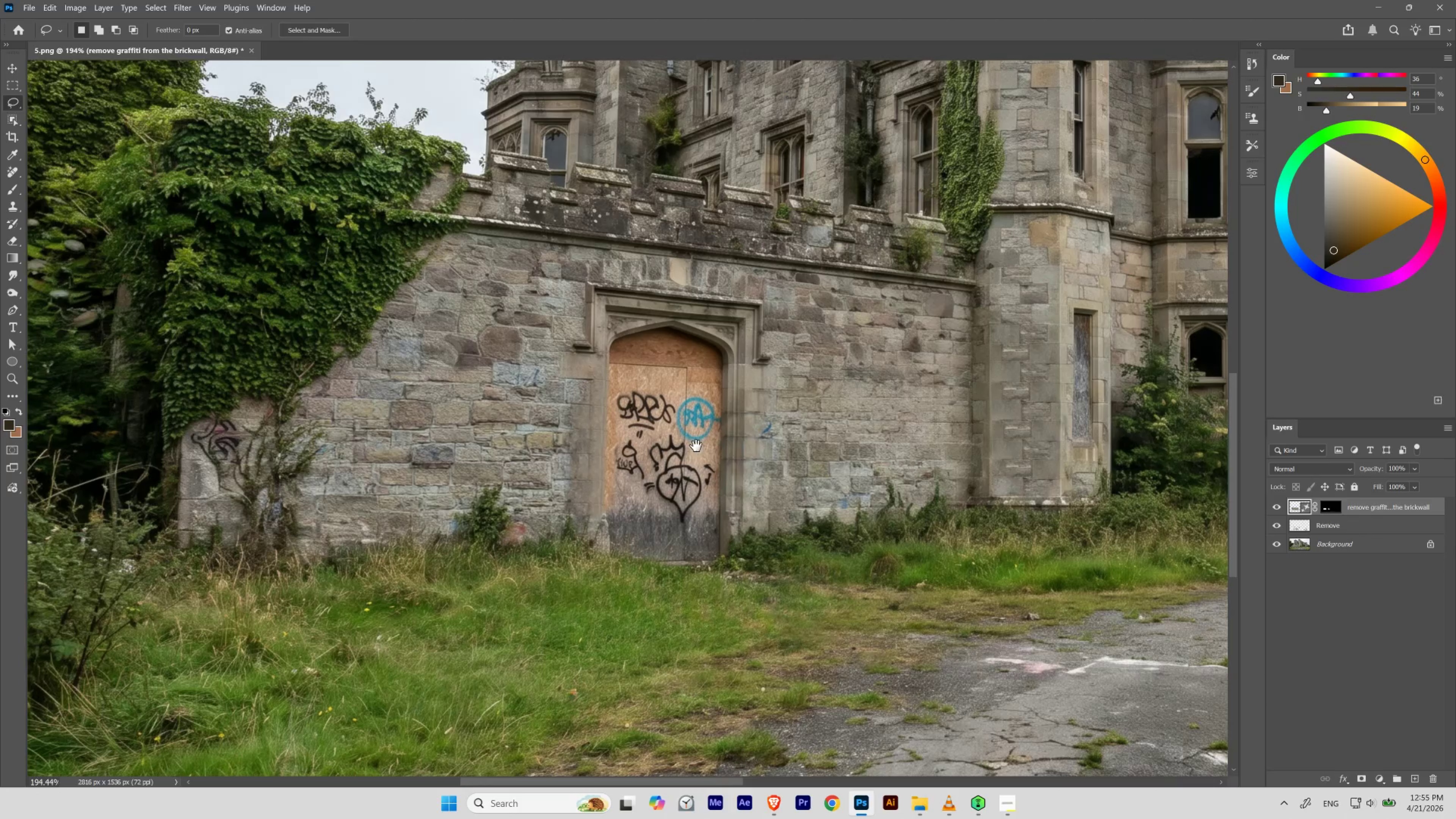 
hold_key(key=Space, duration=1.52)
 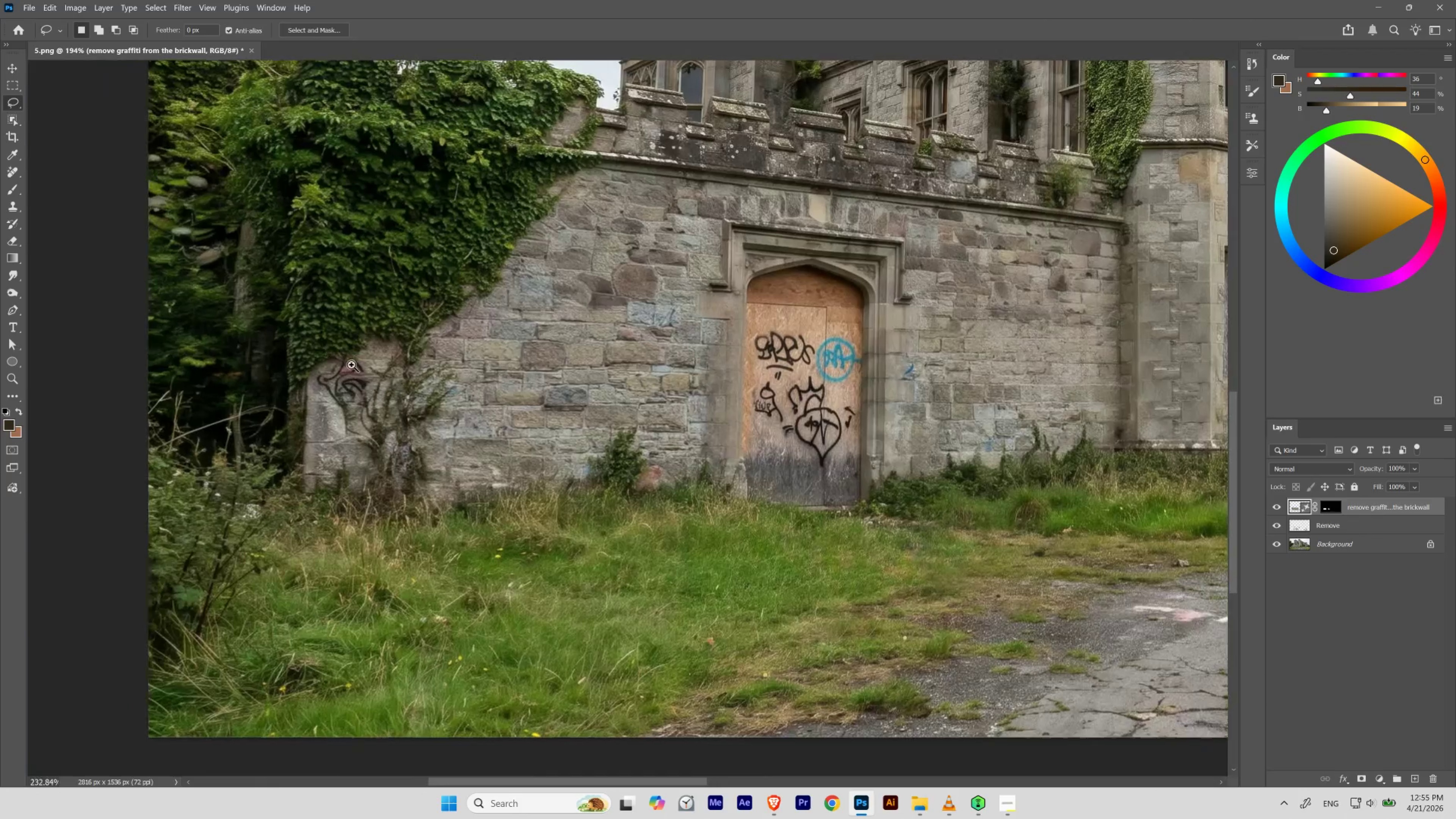 
left_click_drag(start_coordinate=[266, 414], to_coordinate=[392, 355])
 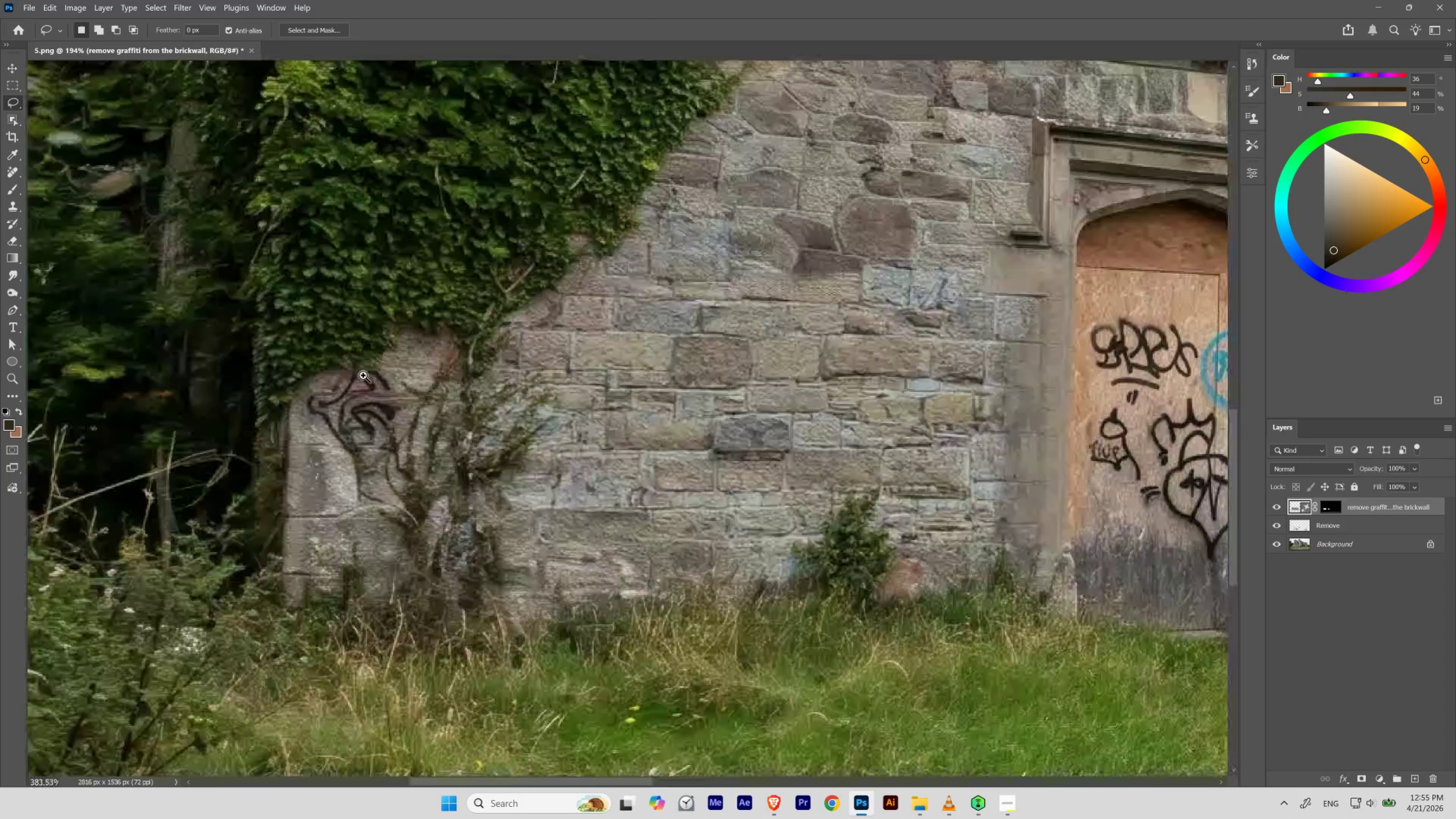 
hold_key(key=Space, duration=1.05)
 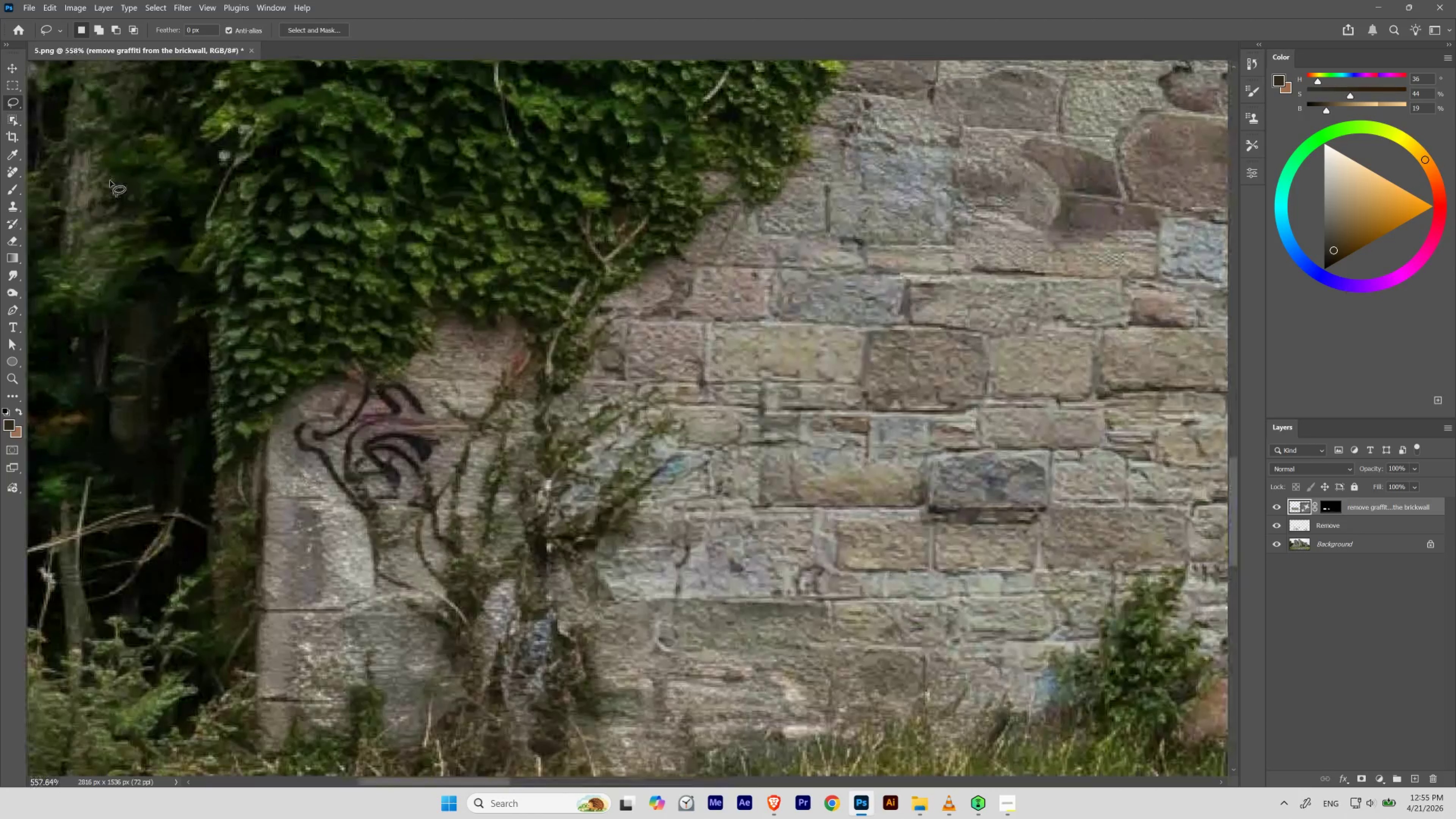 
hold_key(key=ControlLeft, duration=0.64)
left_click_drag(start_coordinate=[330, 348], to_coordinate=[370, 384])
 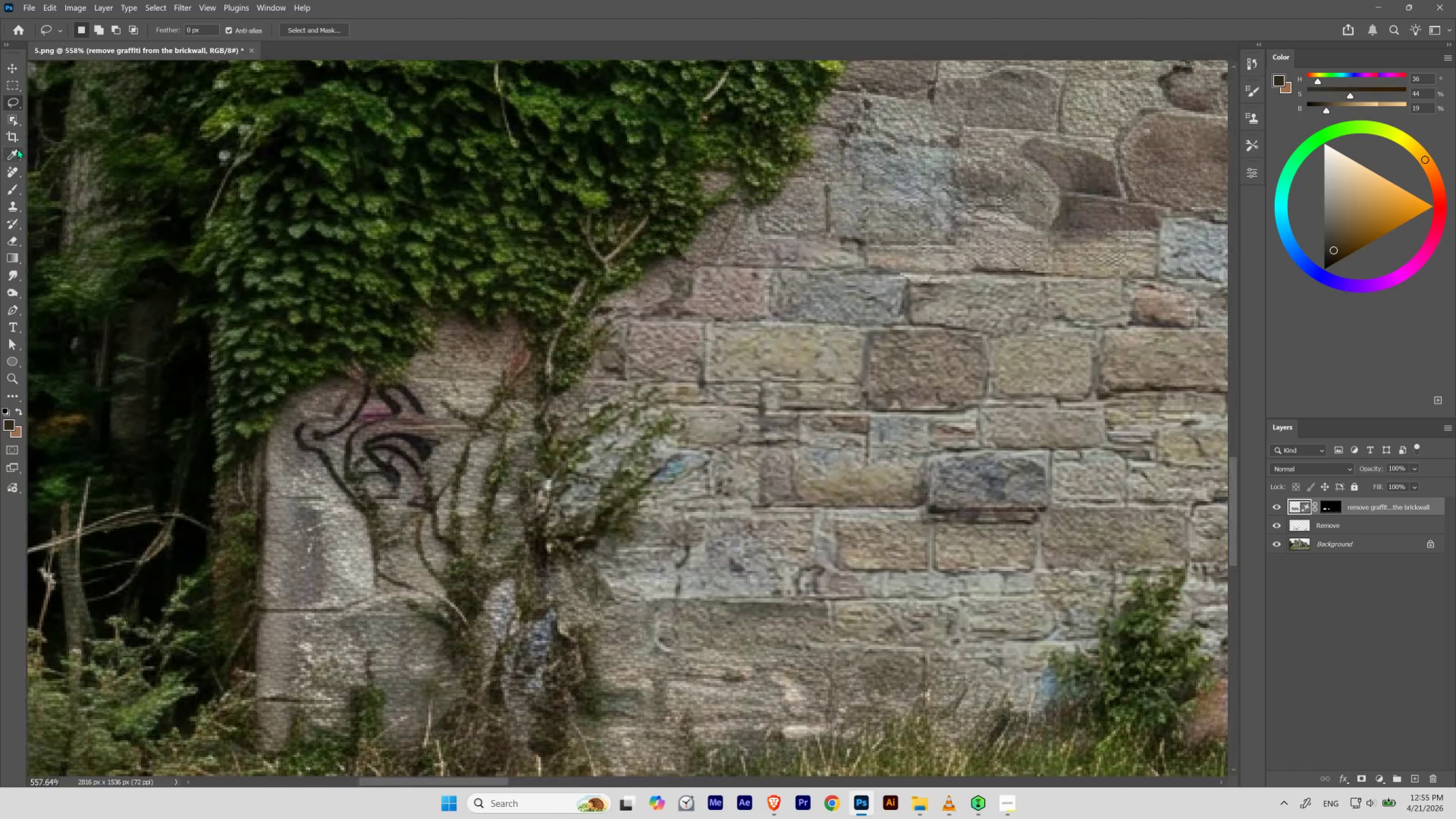 
left_click_drag(start_coordinate=[11, 172], to_coordinate=[36, 183])
 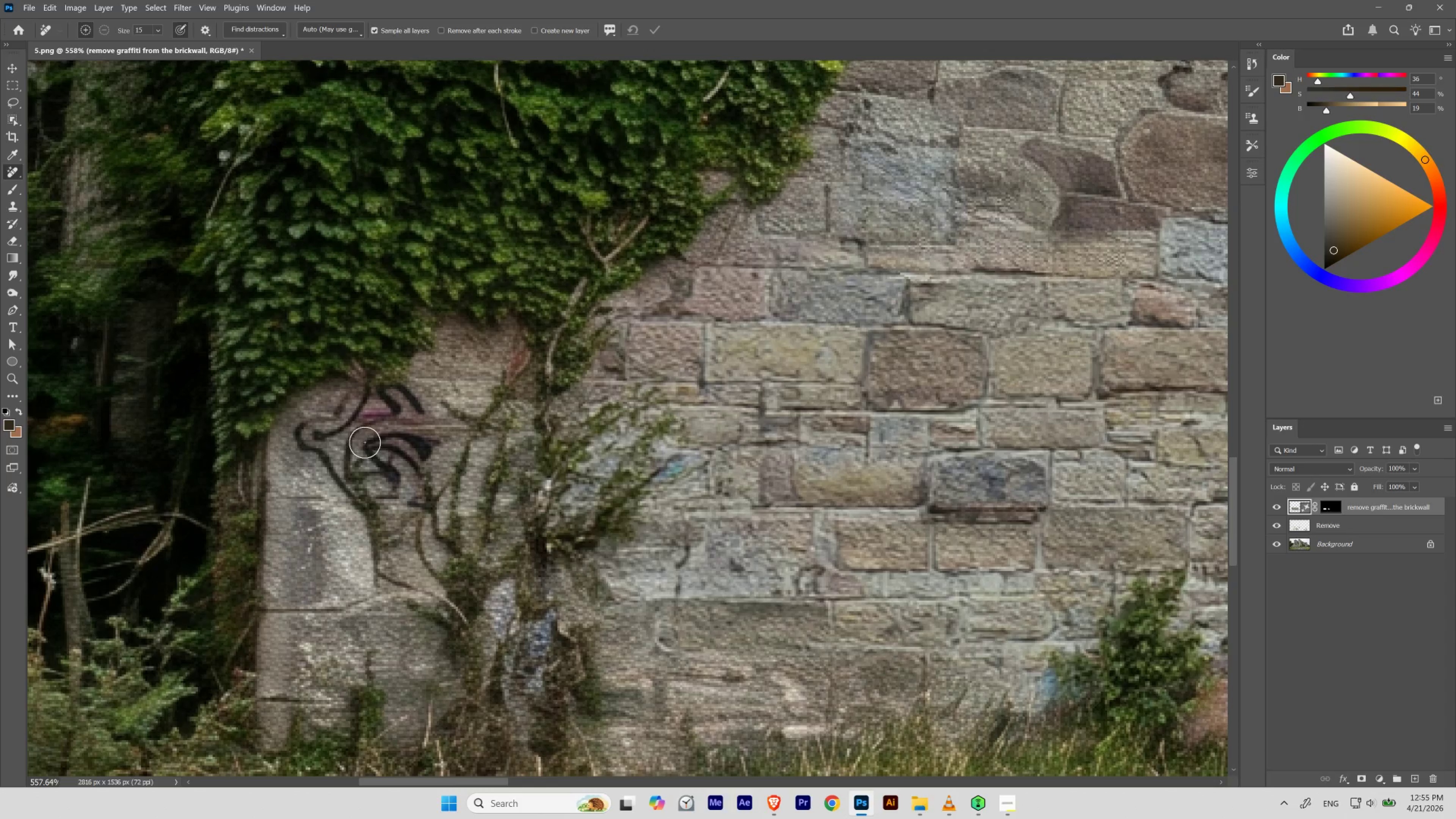 
key(BracketLeft)
 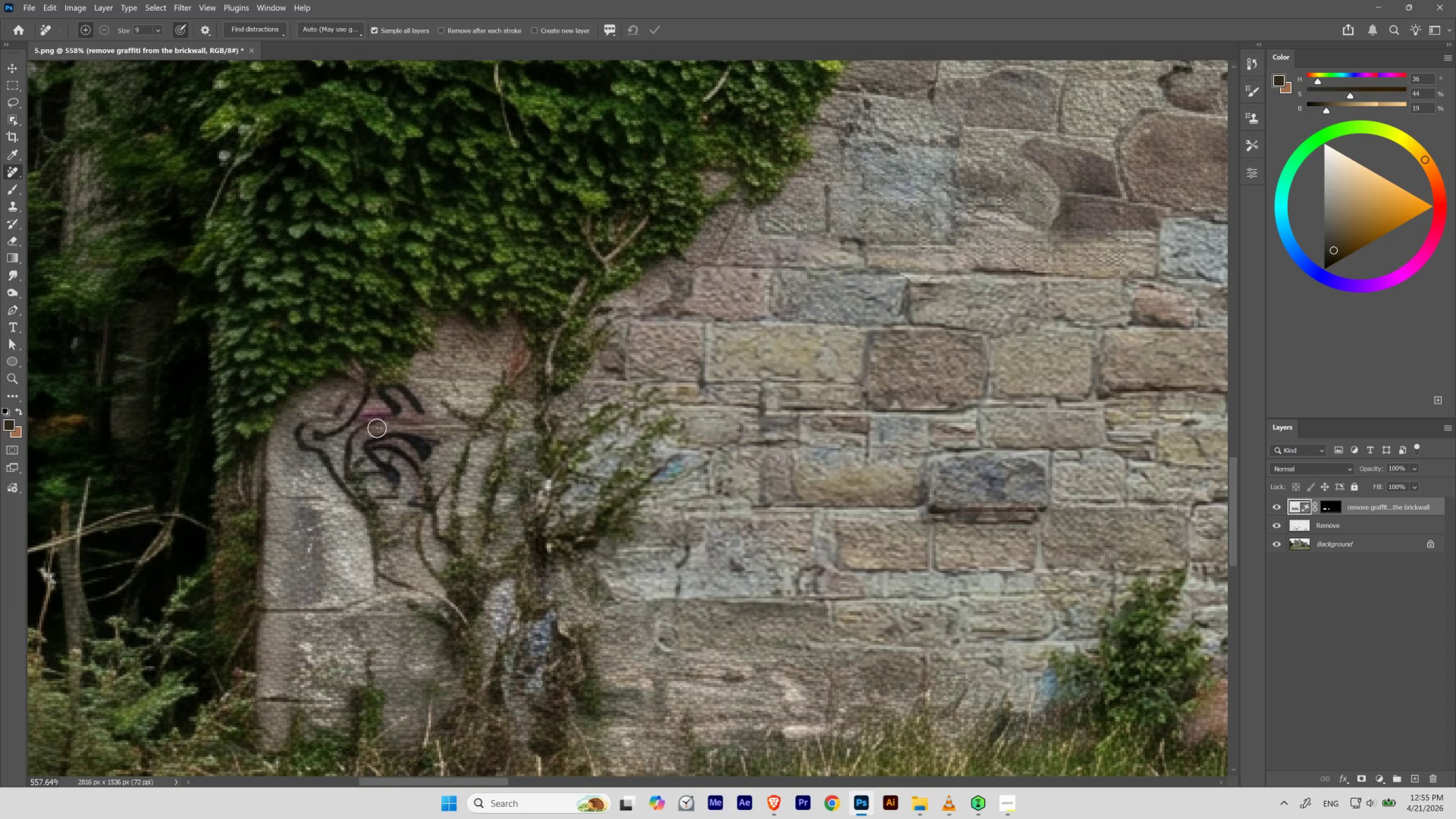 
key(BracketLeft)
 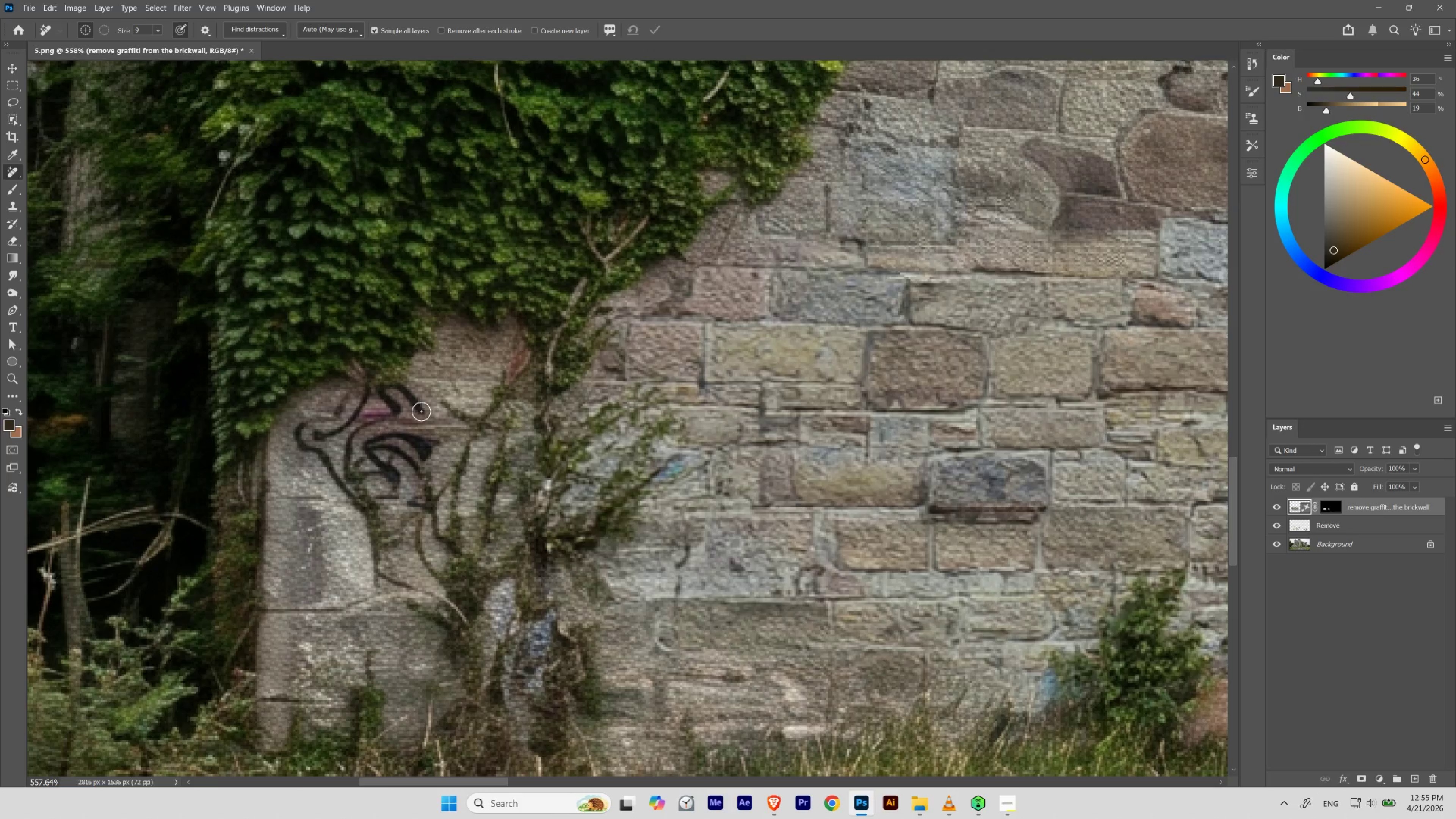 
key(BracketLeft)
 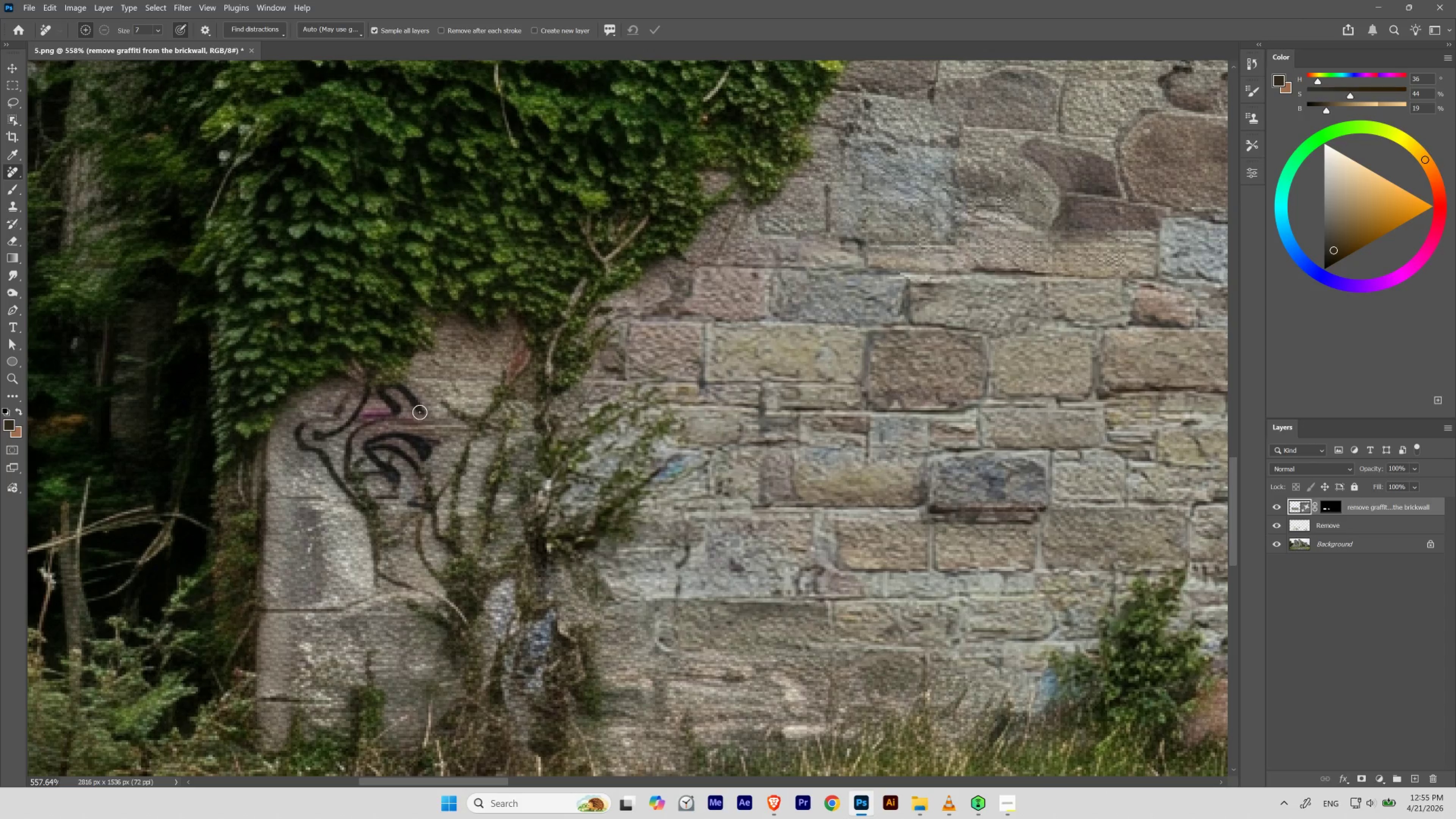 
key(BracketLeft)
 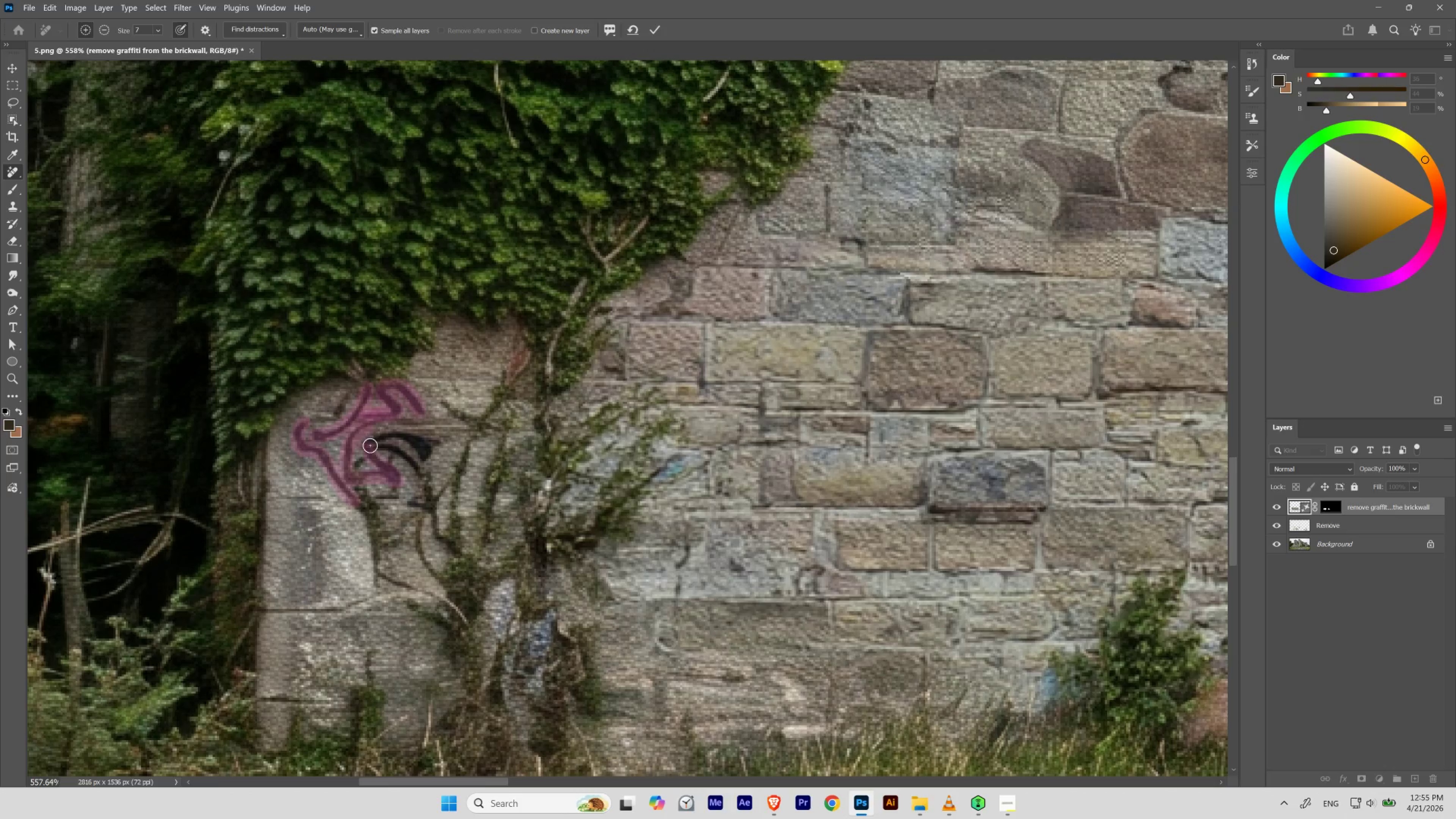 
wait(13.35)
 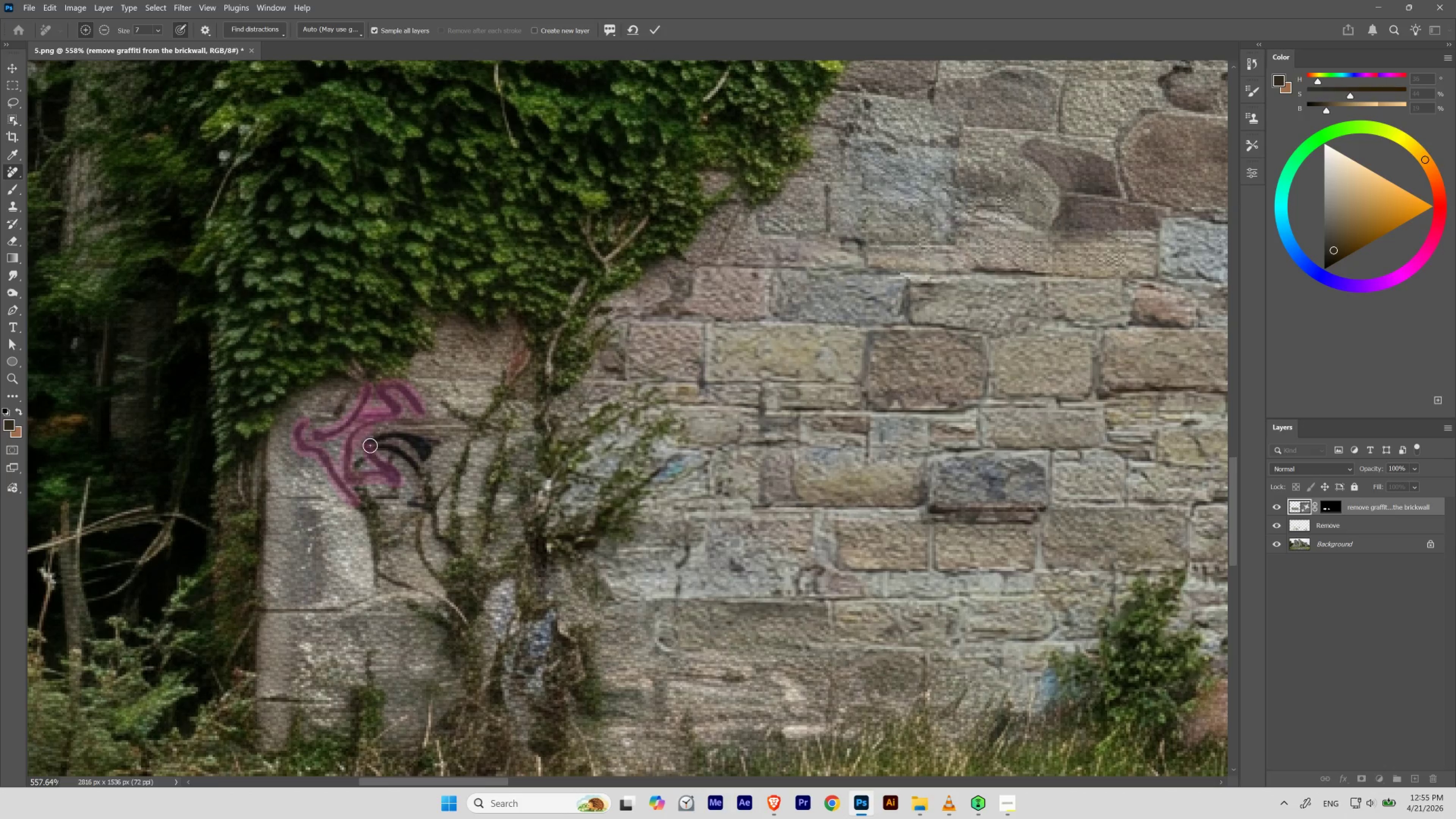 
hold_key(key=ControlLeft, duration=0.38)
 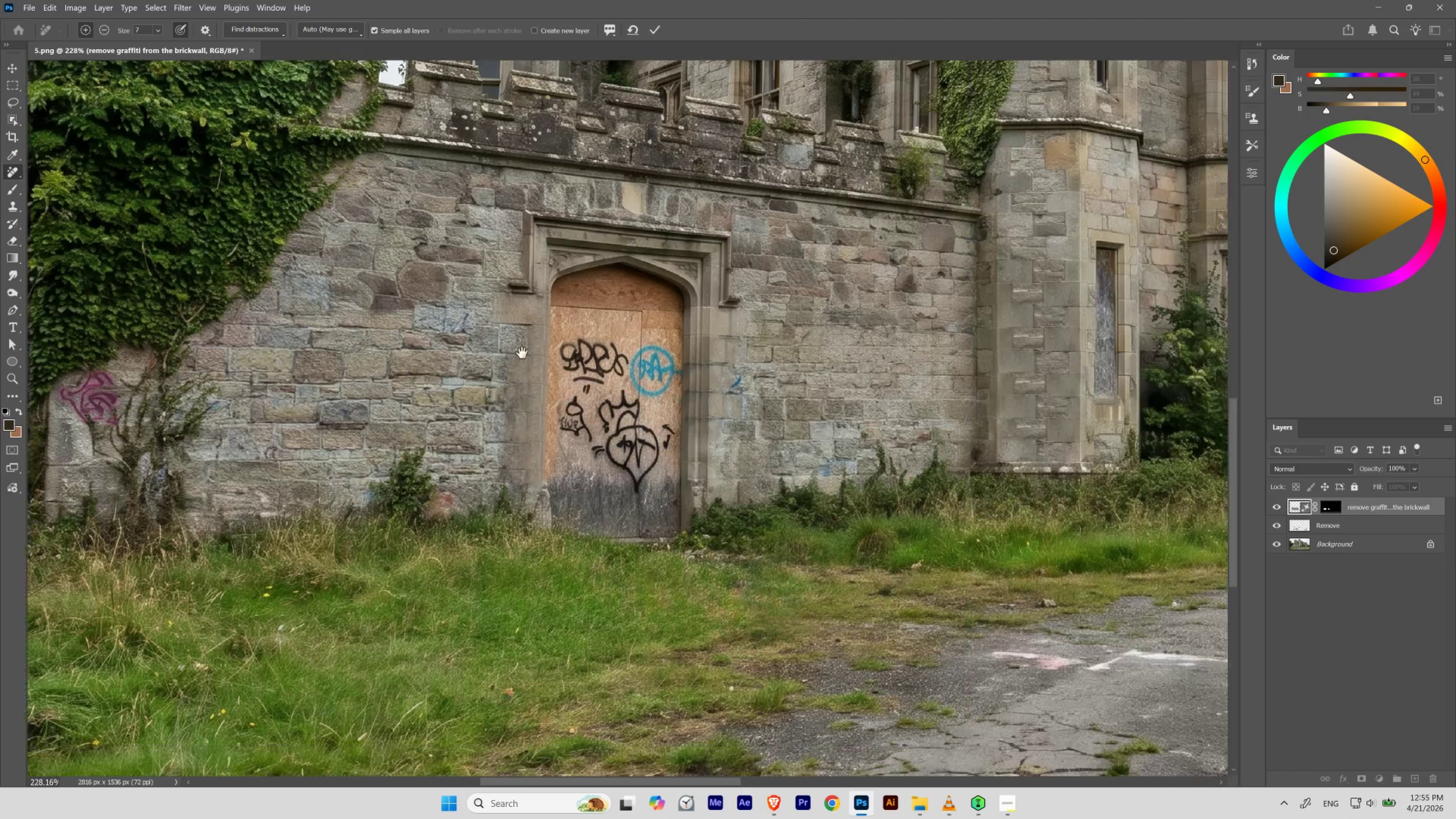 
hold_key(key=Space, duration=1.98)
 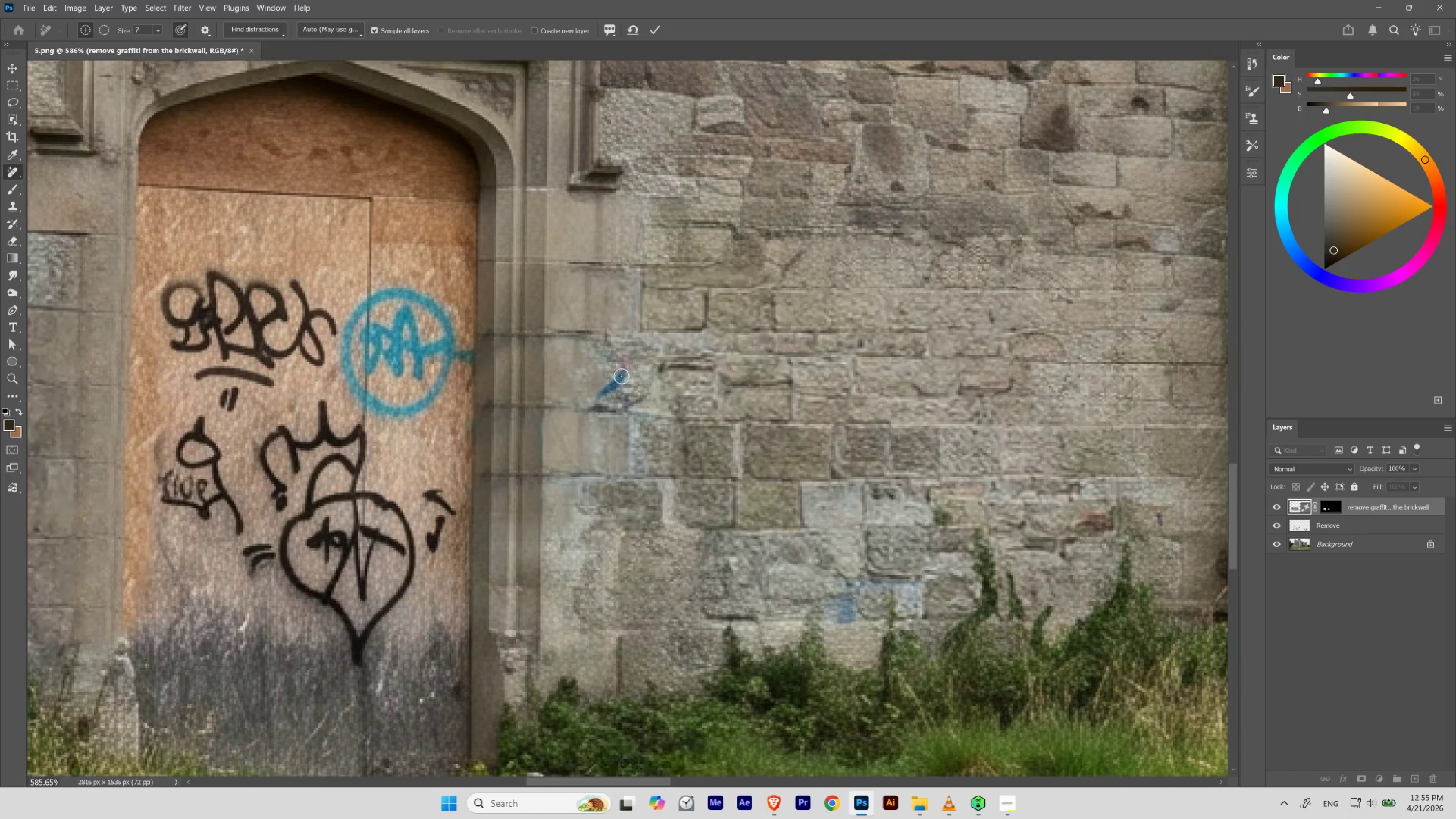 
left_click_drag(start_coordinate=[397, 438], to_coordinate=[368, 465])
 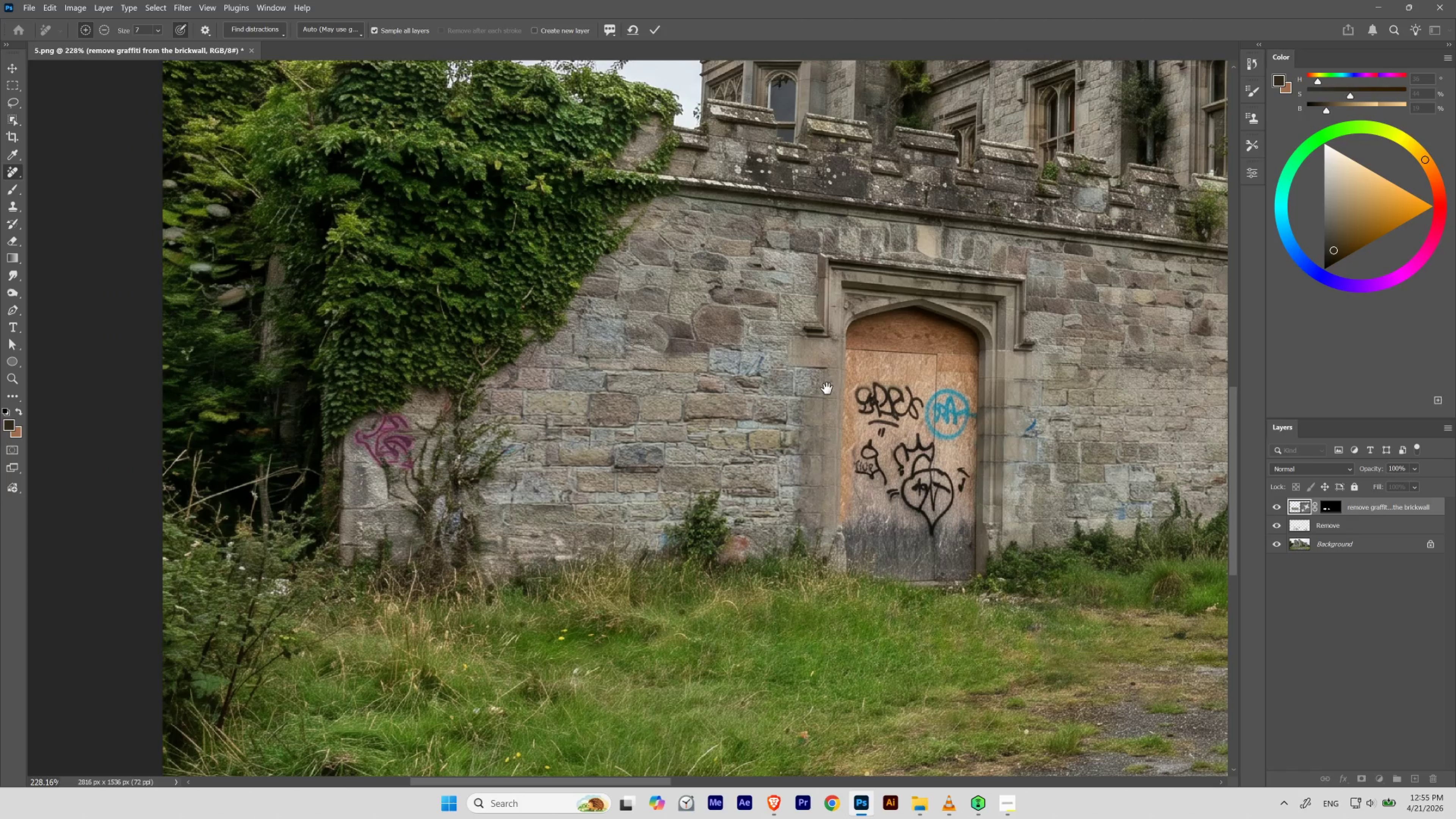 
left_click_drag(start_coordinate=[892, 390], to_coordinate=[511, 354])
 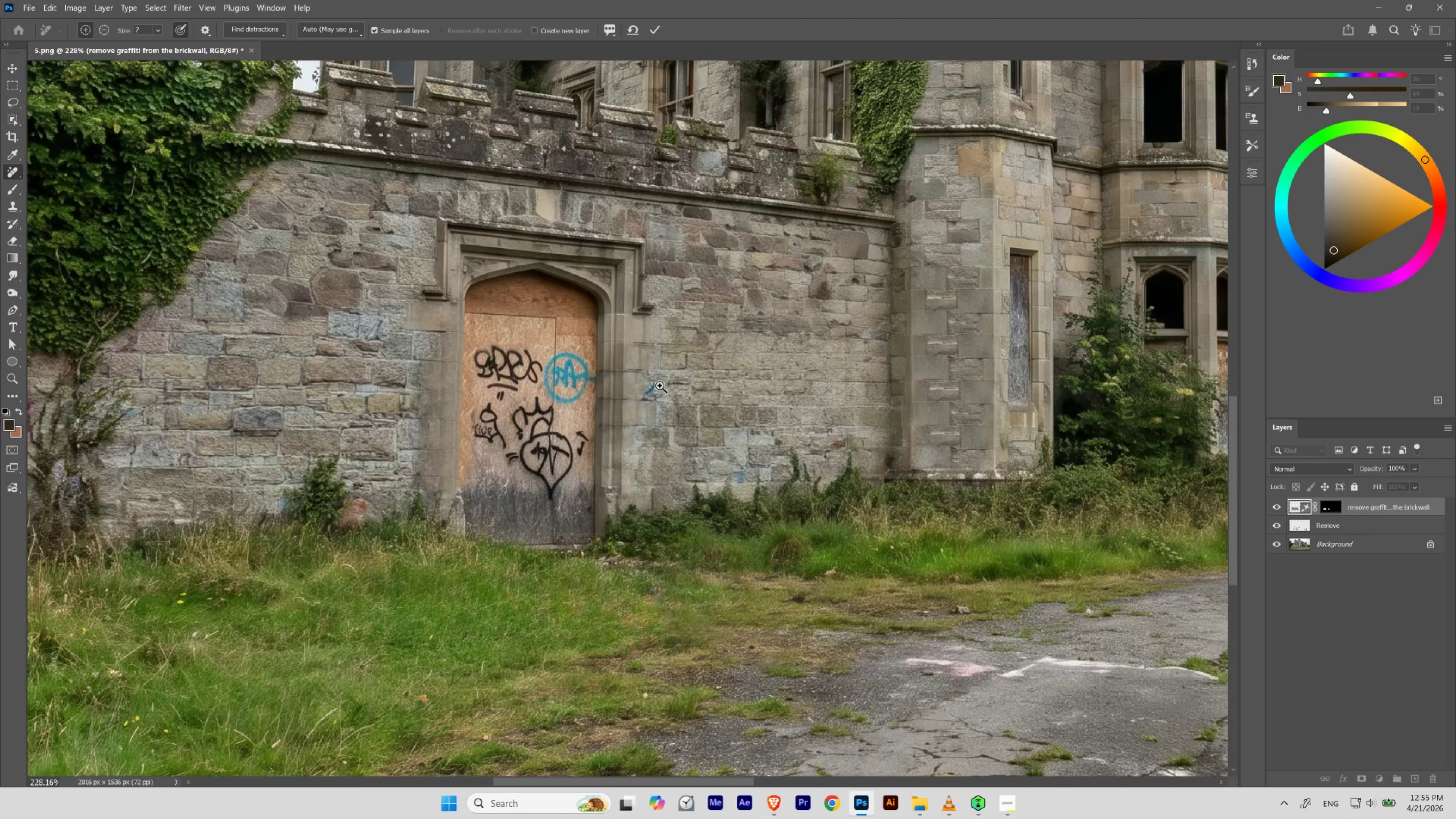 
hold_key(key=ControlLeft, duration=0.54)
left_click_drag(start_coordinate=[674, 394], to_coordinate=[708, 439])
 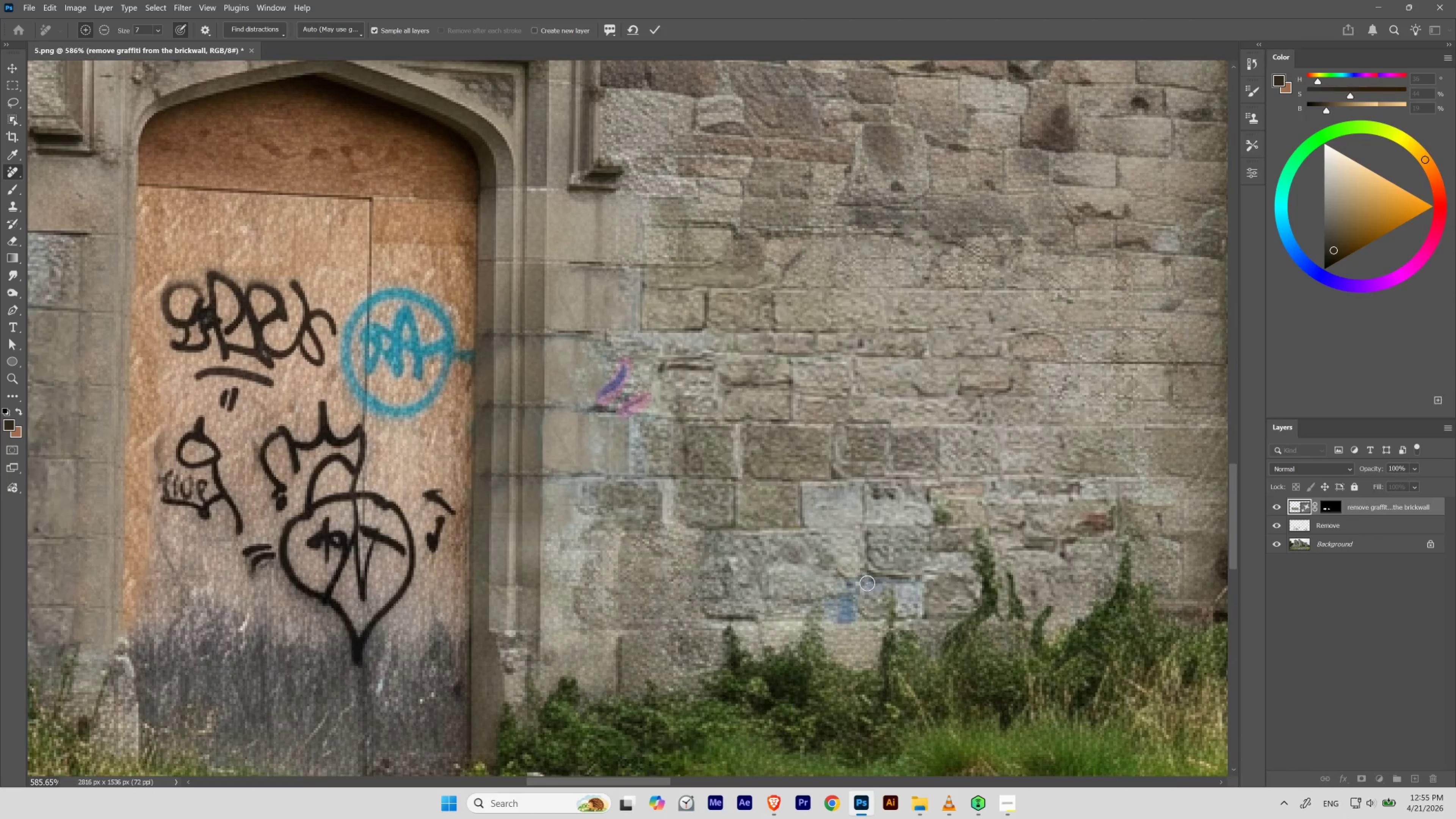 
hold_key(key=ControlLeft, duration=0.48)
 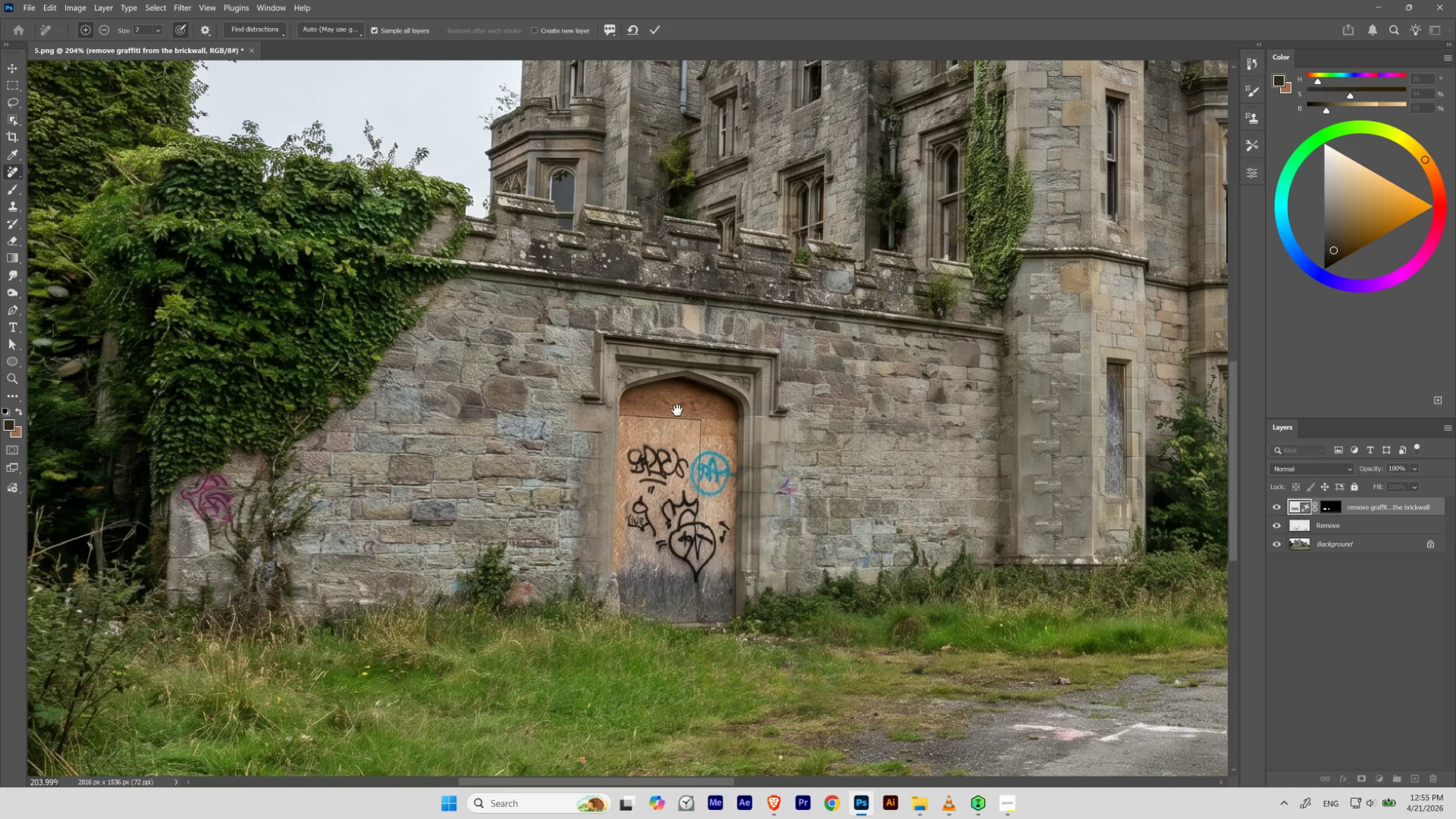 
hold_key(key=Space, duration=1.38)
 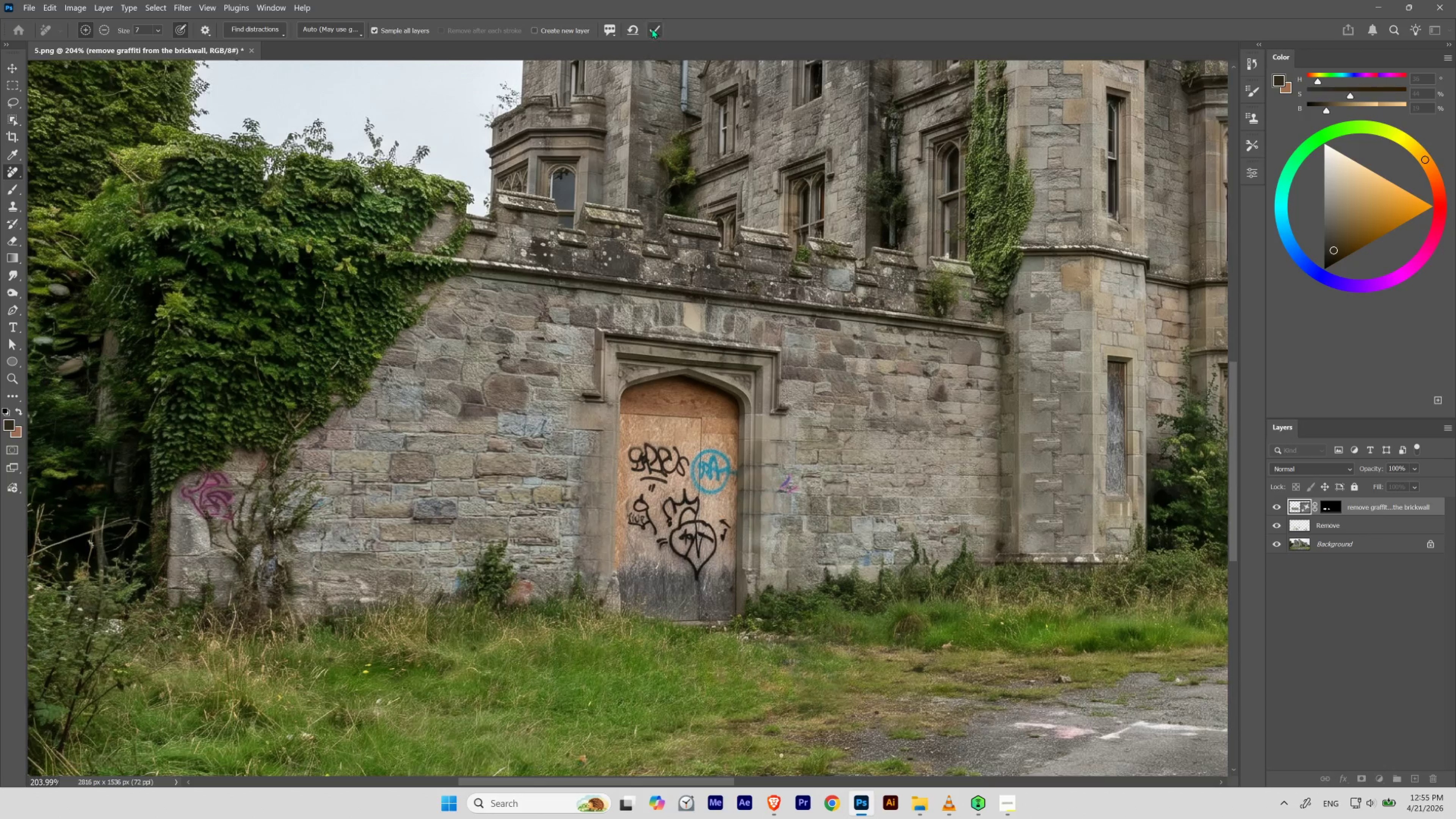 
left_click_drag(start_coordinate=[937, 462], to_coordinate=[906, 486])
 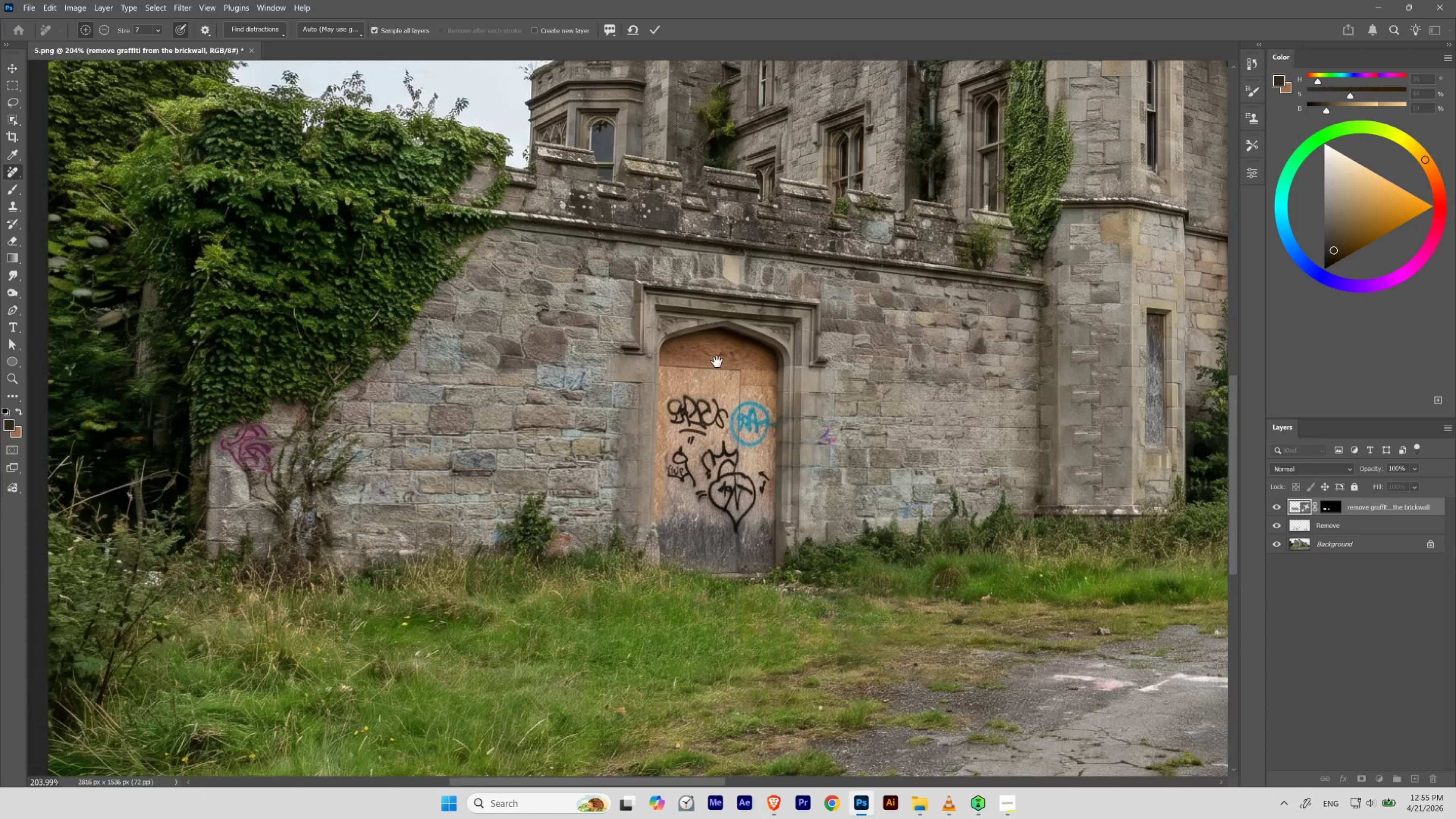 
left_click_drag(start_coordinate=[717, 362], to_coordinate=[678, 409])
 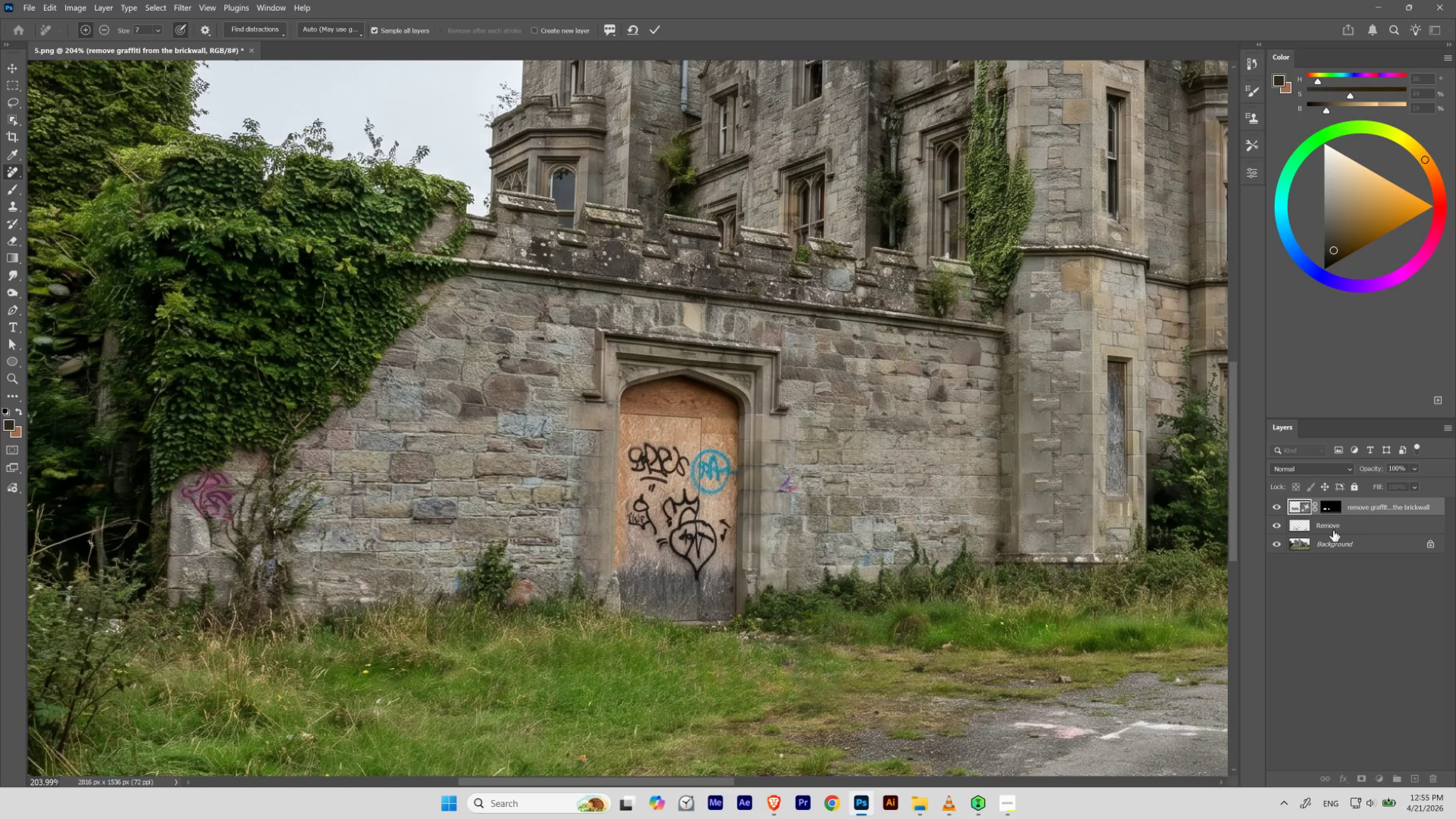 
left_click([1343, 525])
 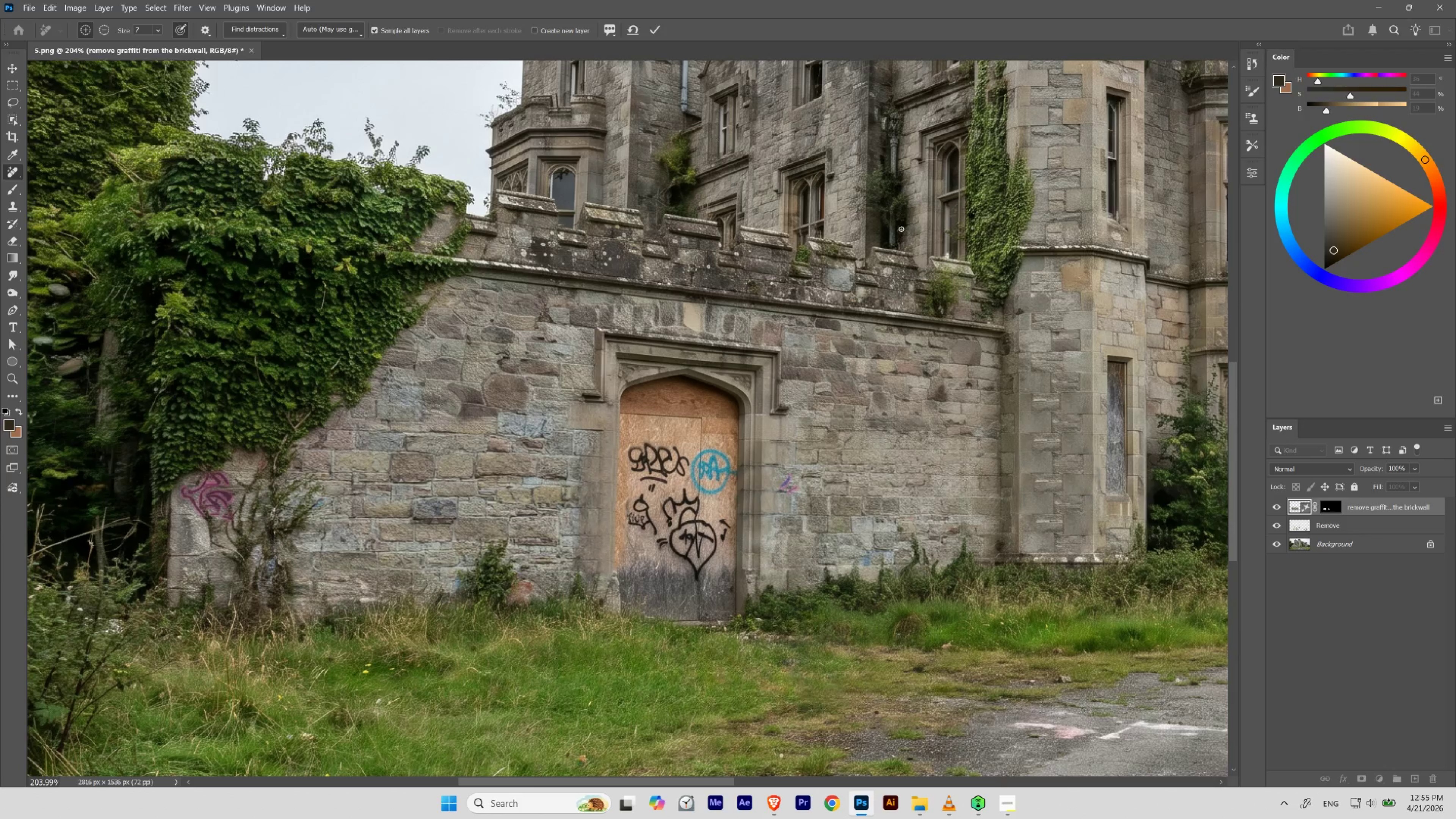 
left_click([1244, 444])
 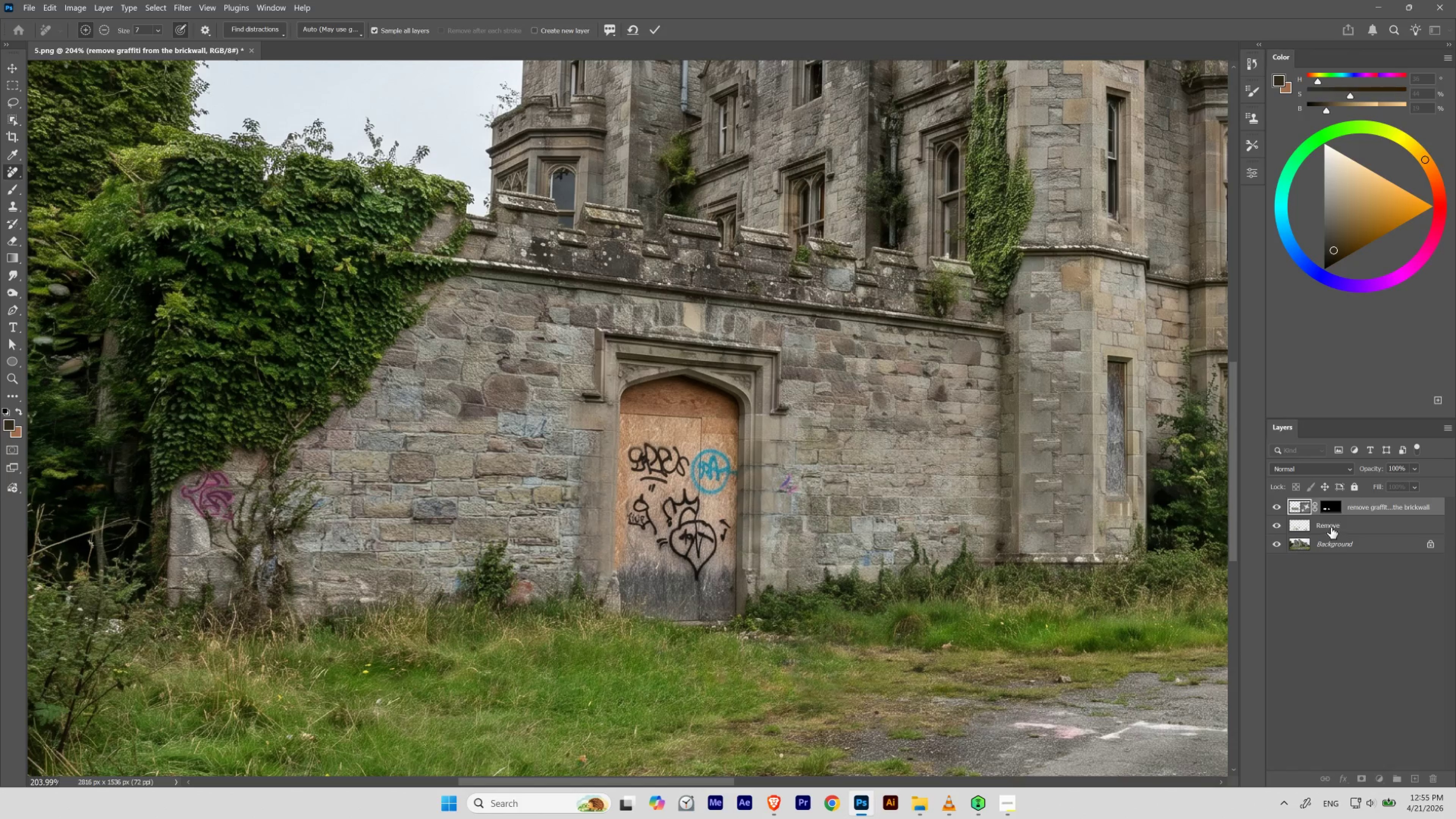 
double_click([1333, 526])
 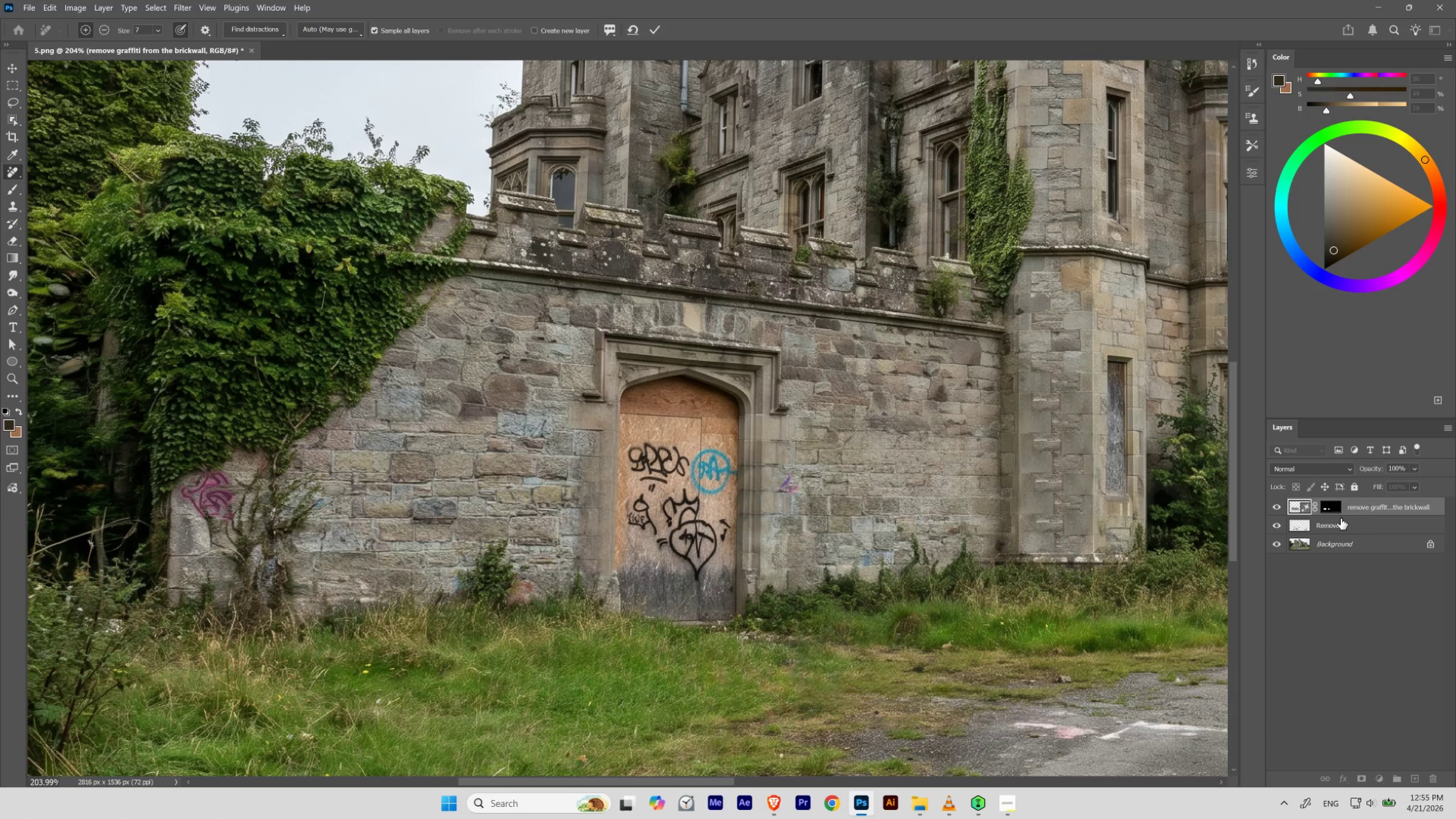 
left_click([1323, 528])
 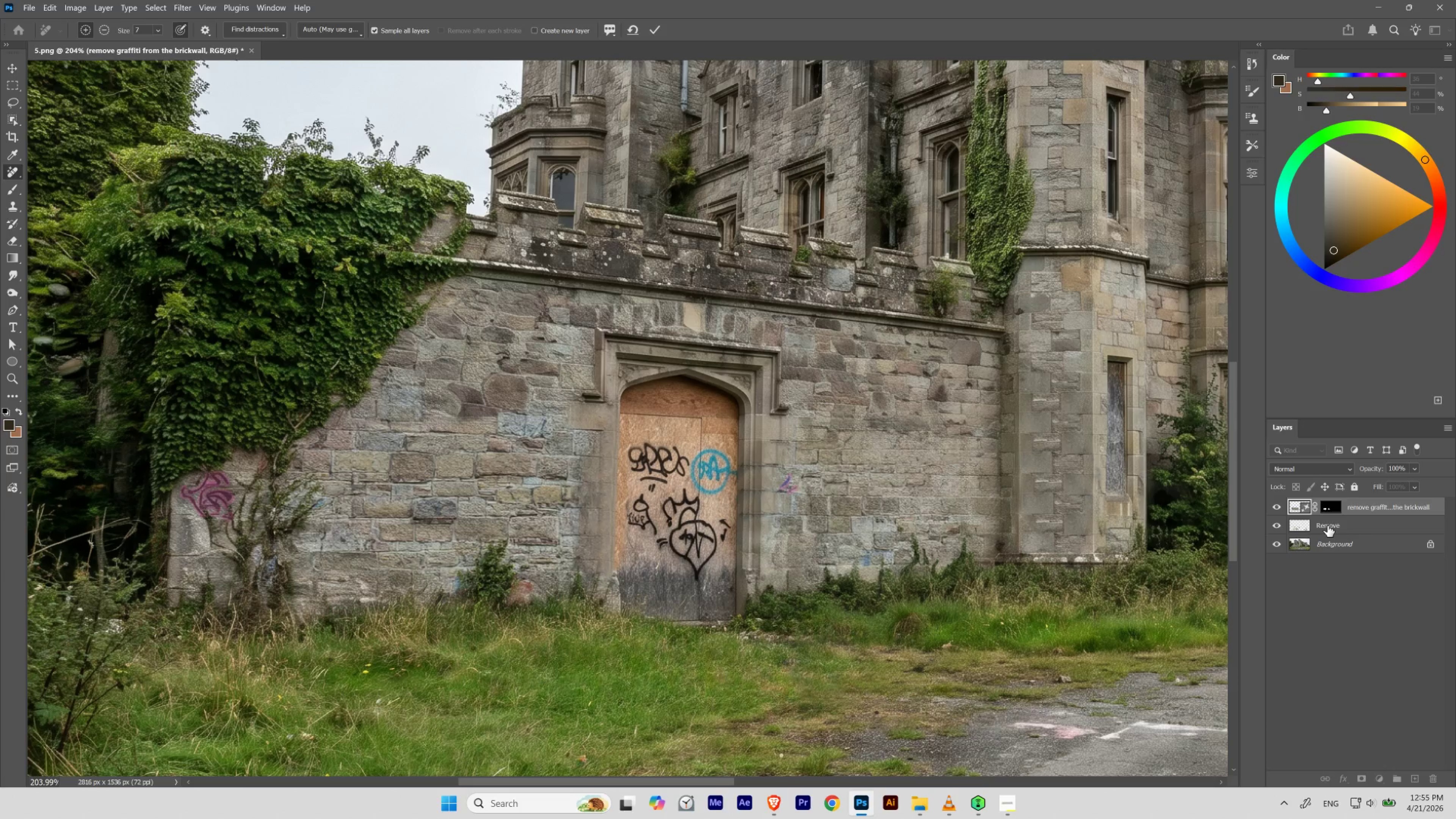 
left_click([1323, 528])
 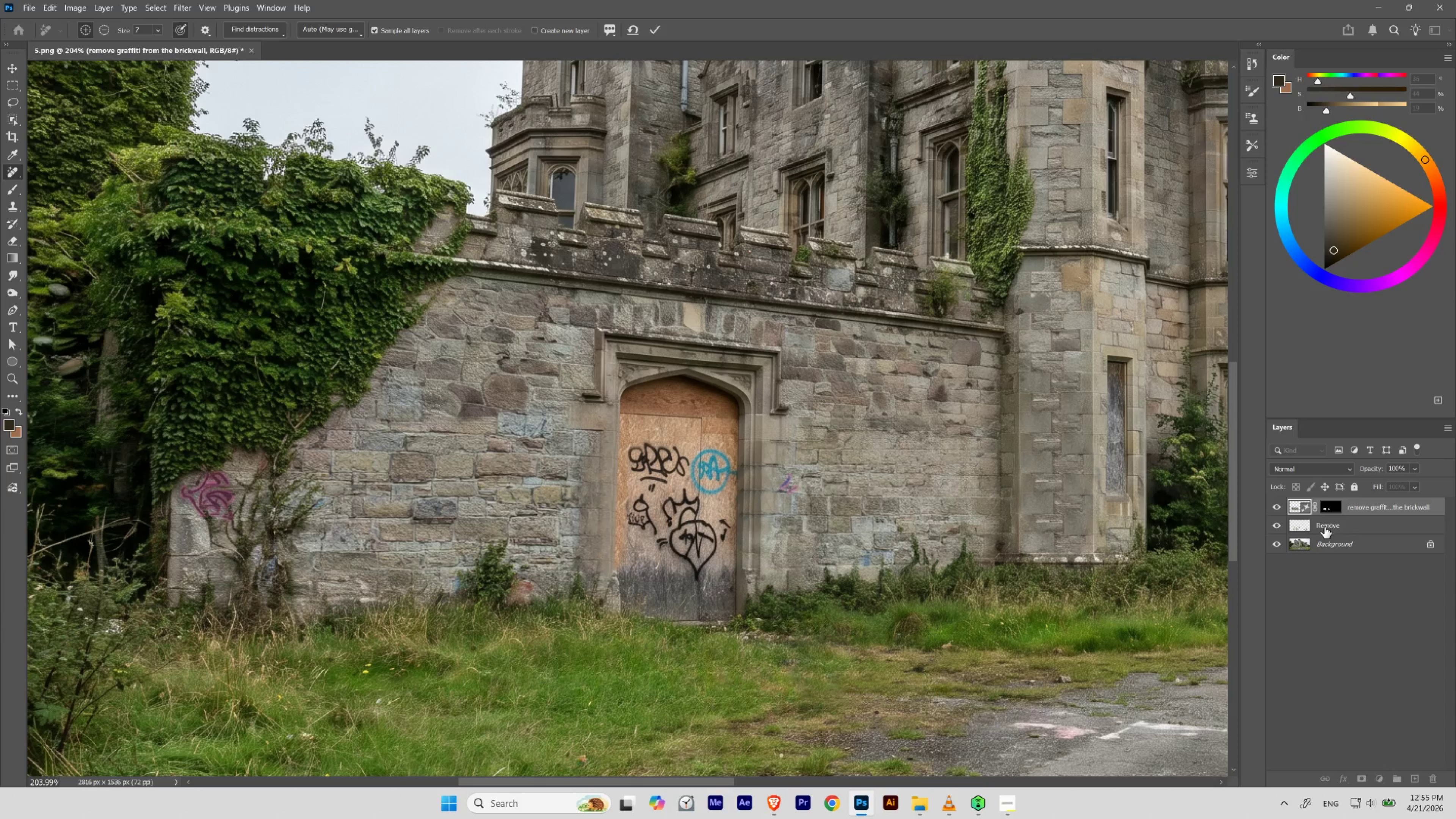 
left_click([1324, 526])
 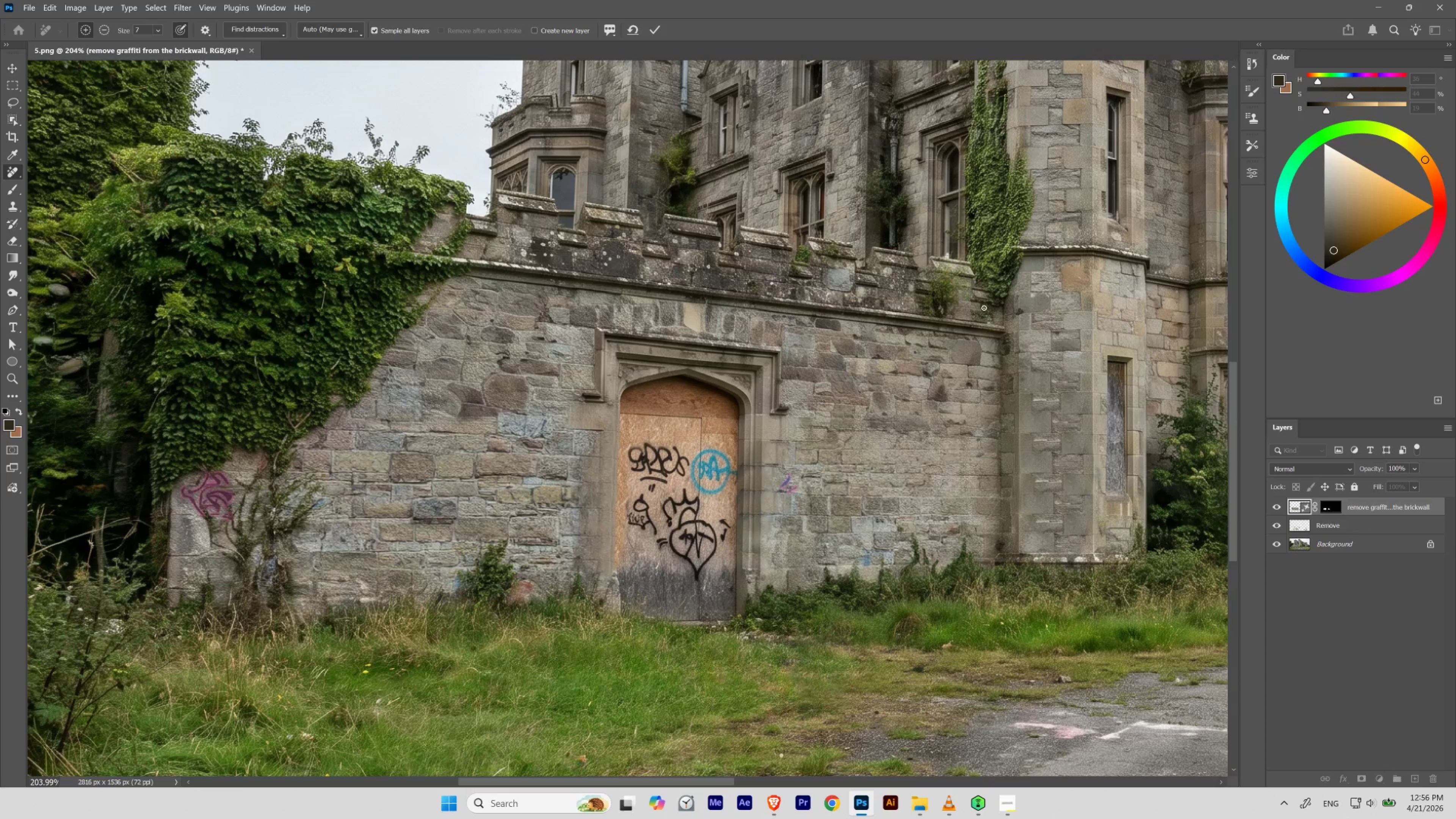 
key(V)
 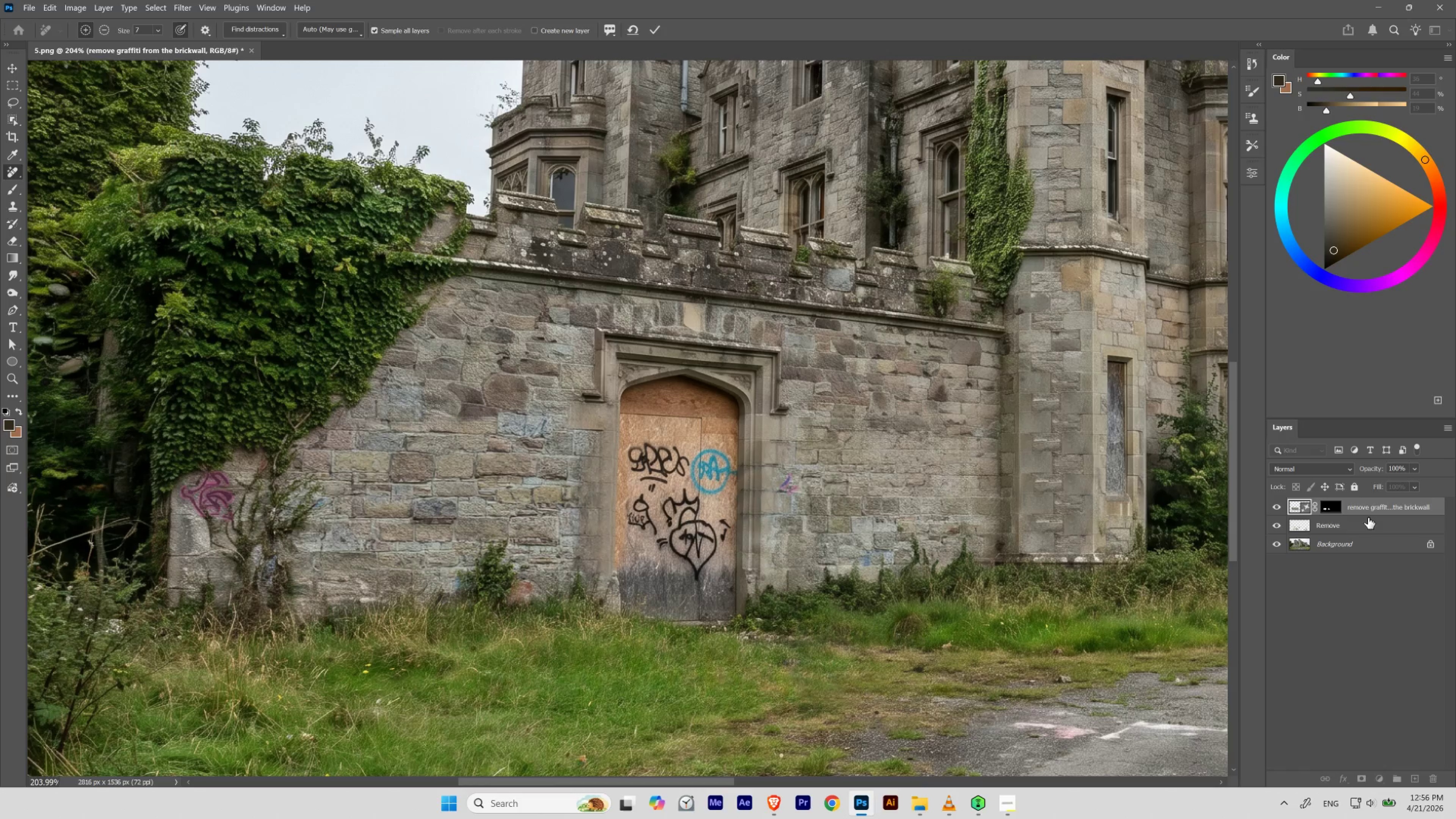 
left_click([1361, 524])
 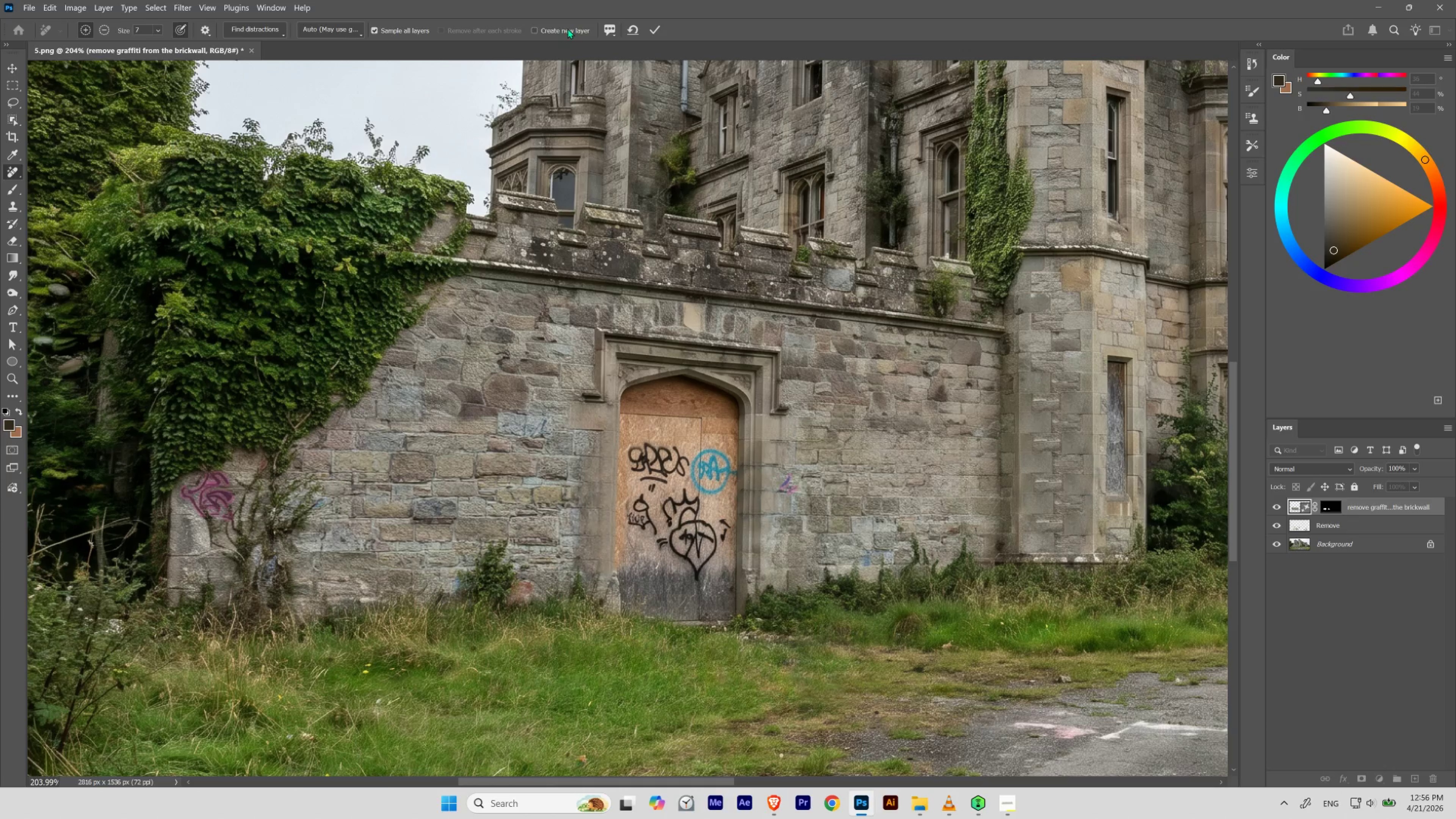 
left_click([534, 31])
 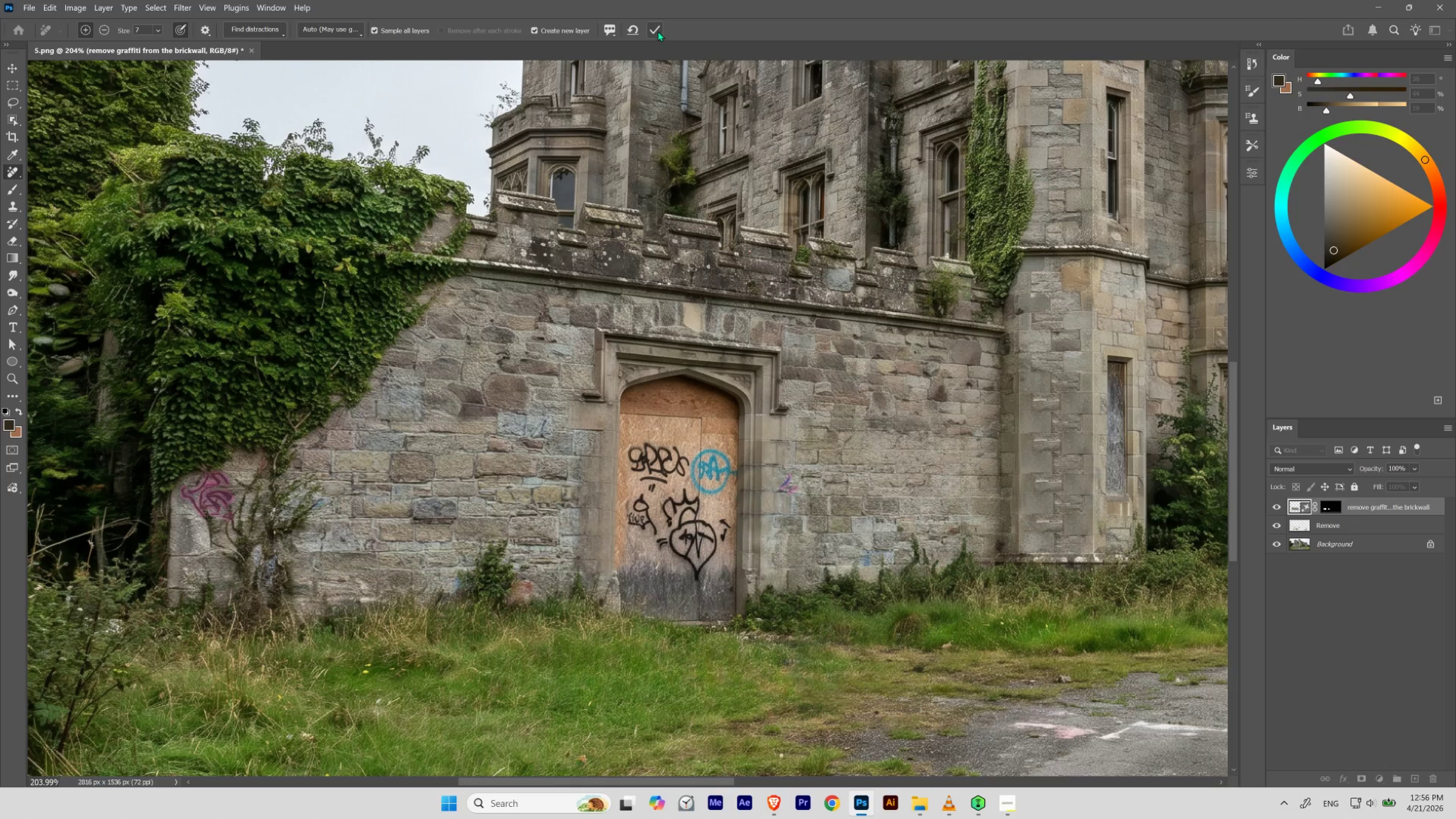 
left_click([658, 31])
 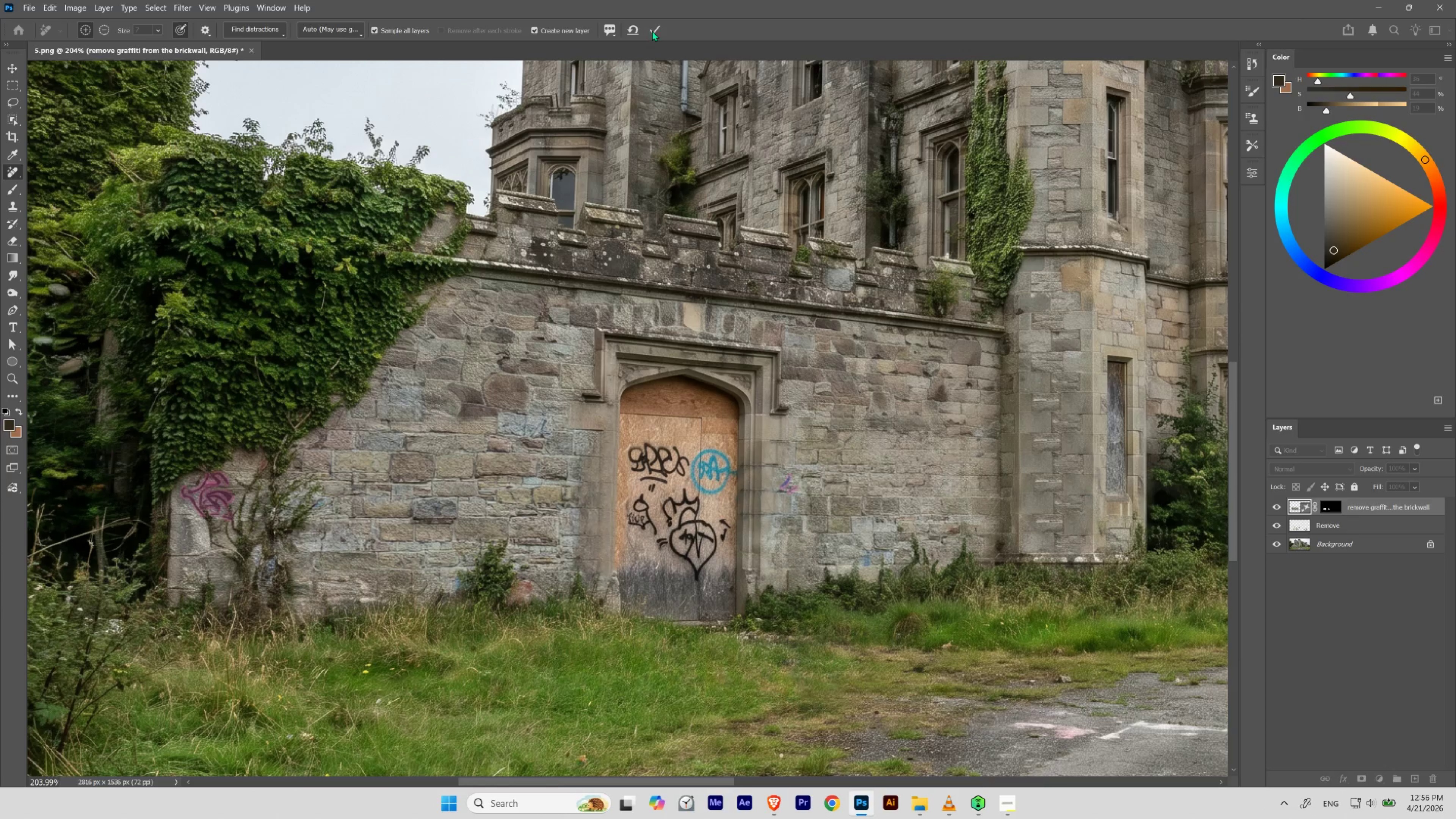 
double_click([652, 31])
 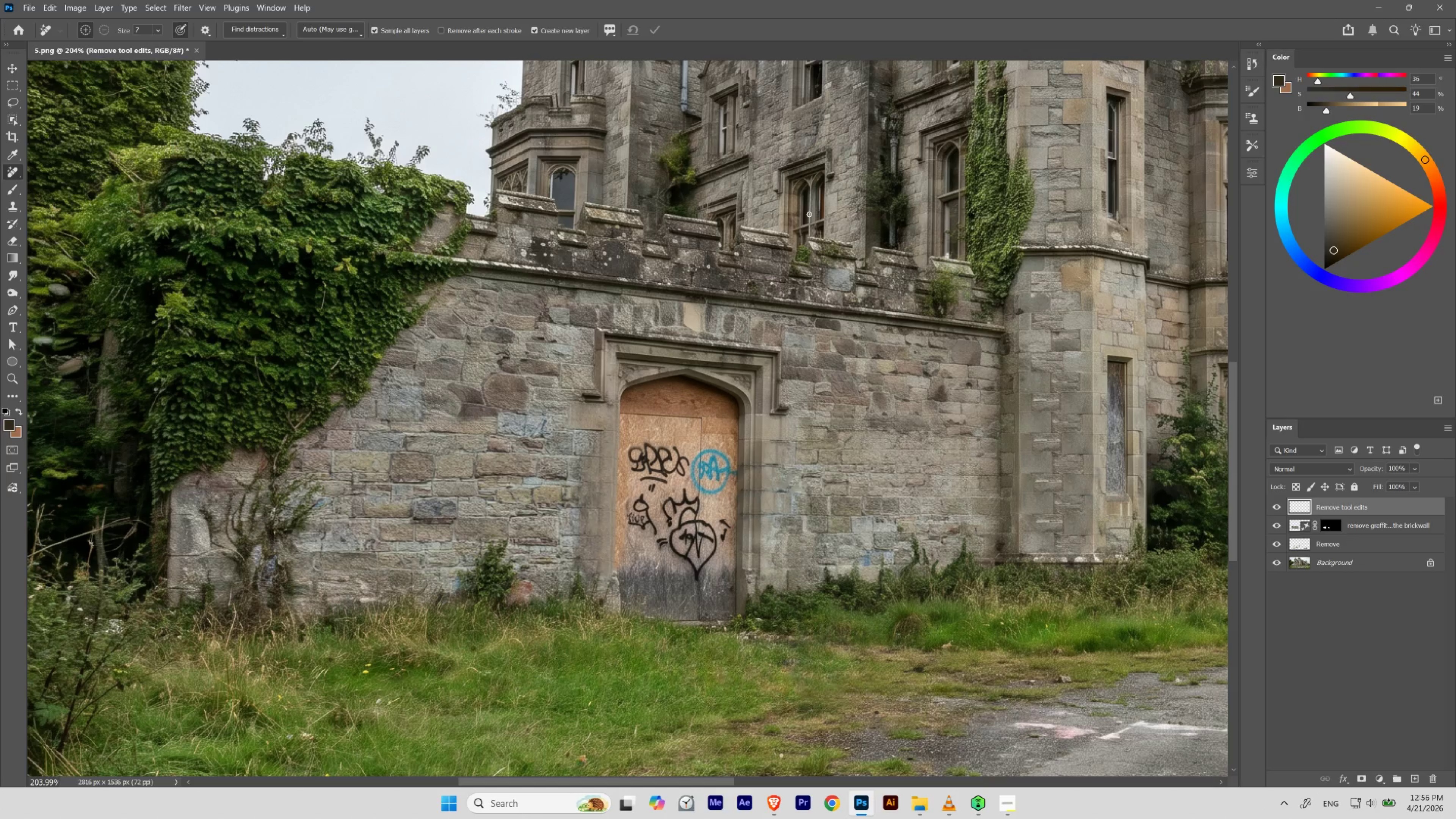 
wait(6.98)
 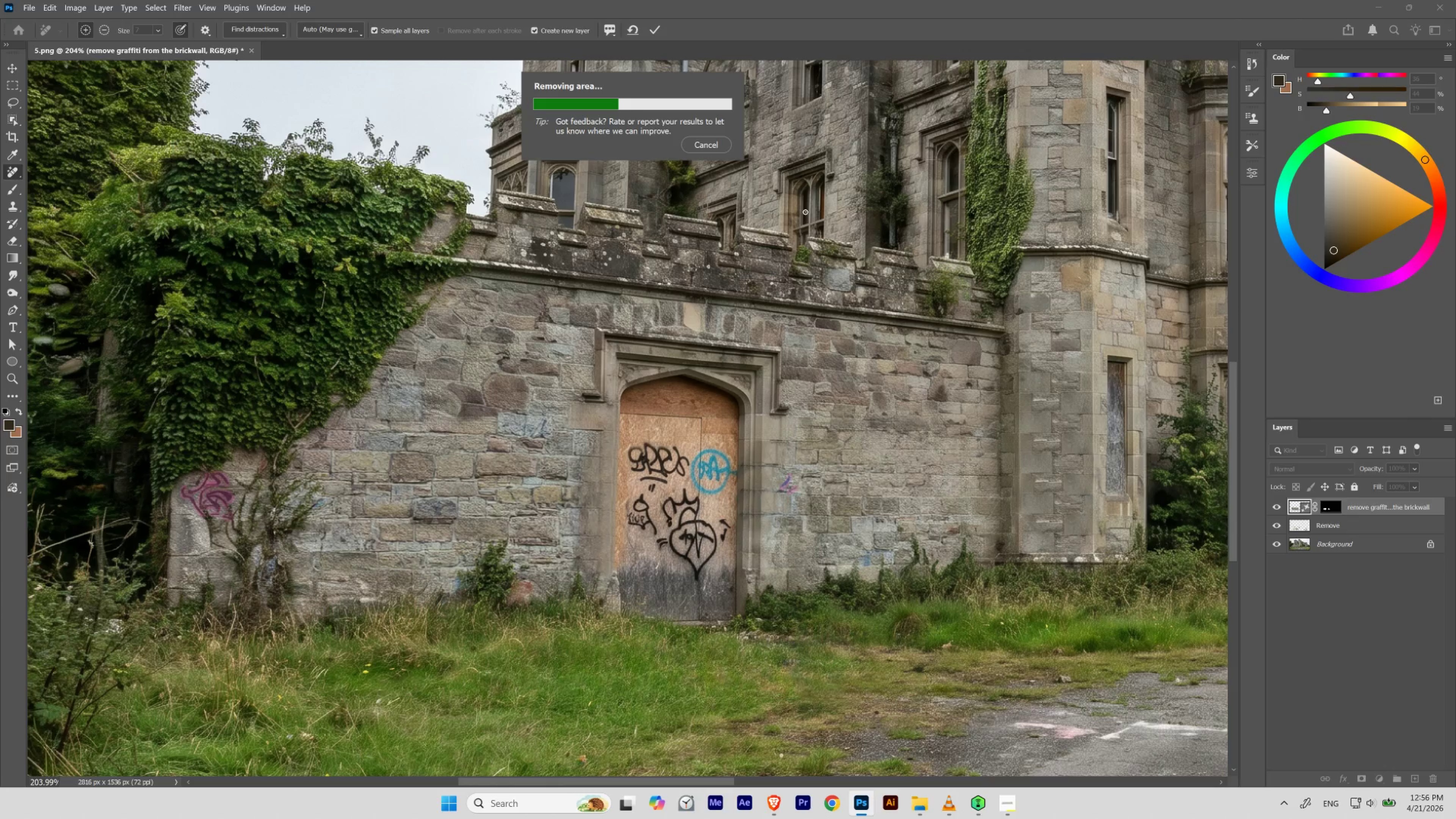 
left_click_drag(start_coordinate=[1370, 509], to_coordinate=[1371, 546])
 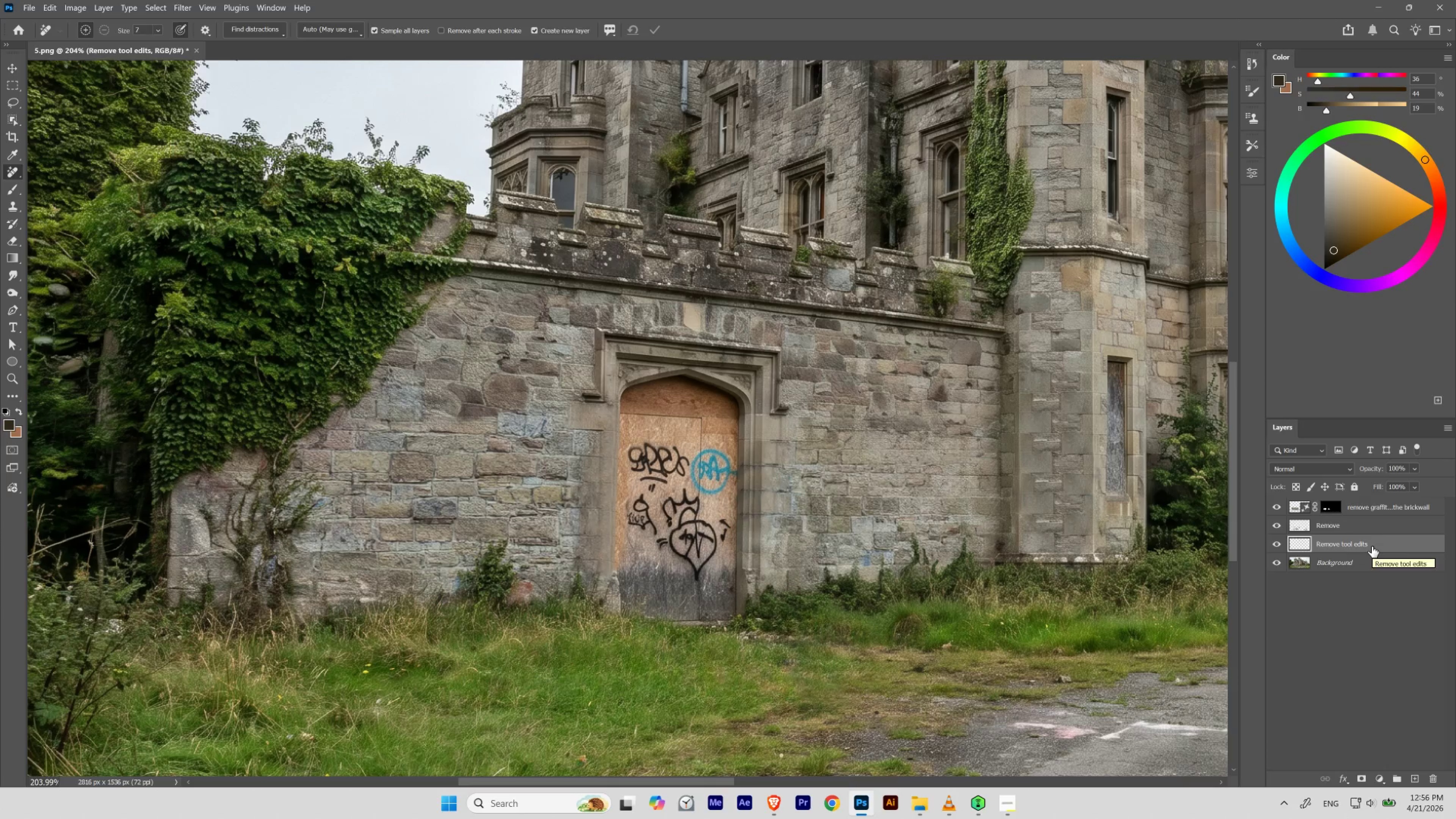 
key(Control+Z)
 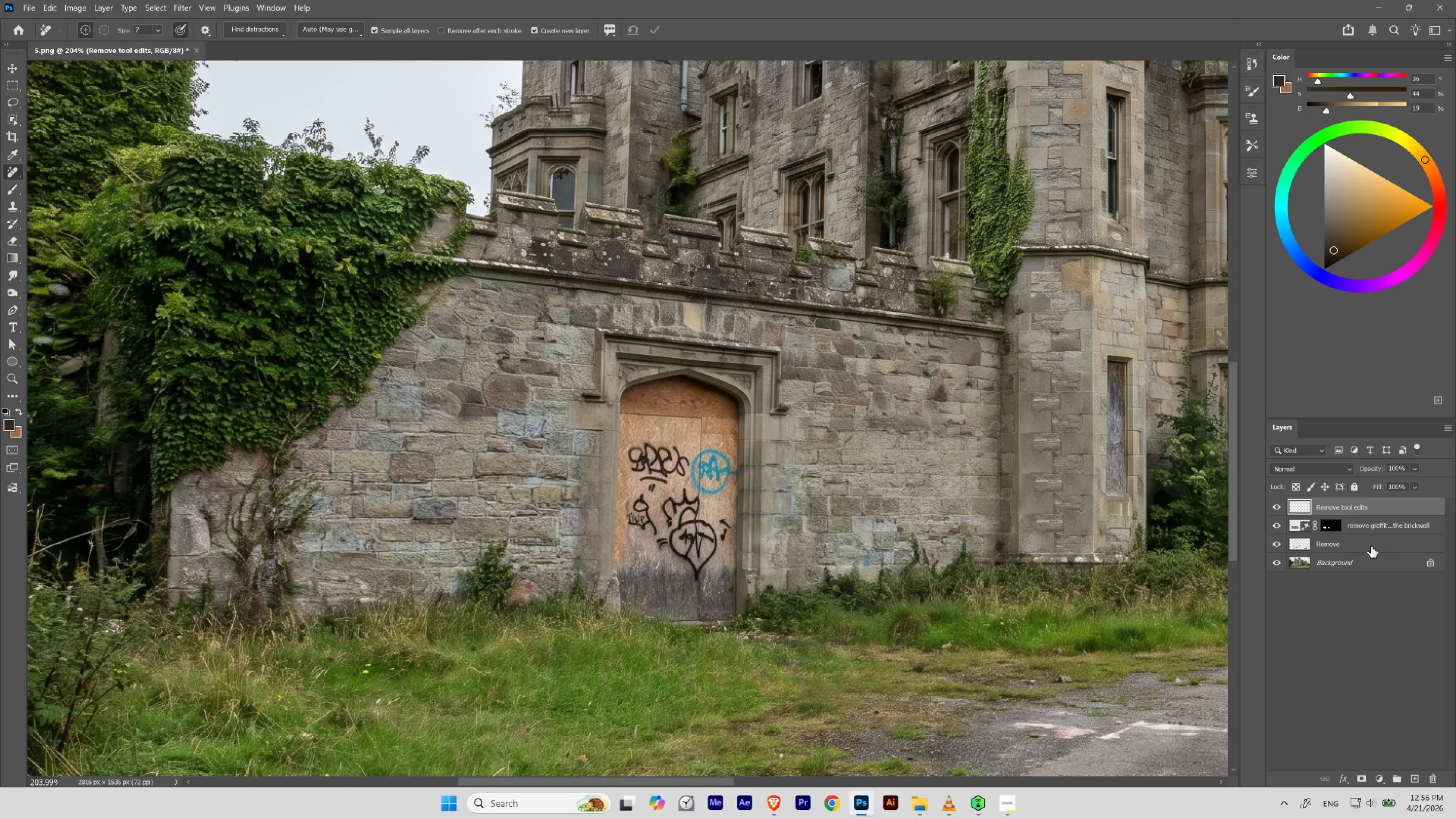 
key(Control+Shift+Z)
 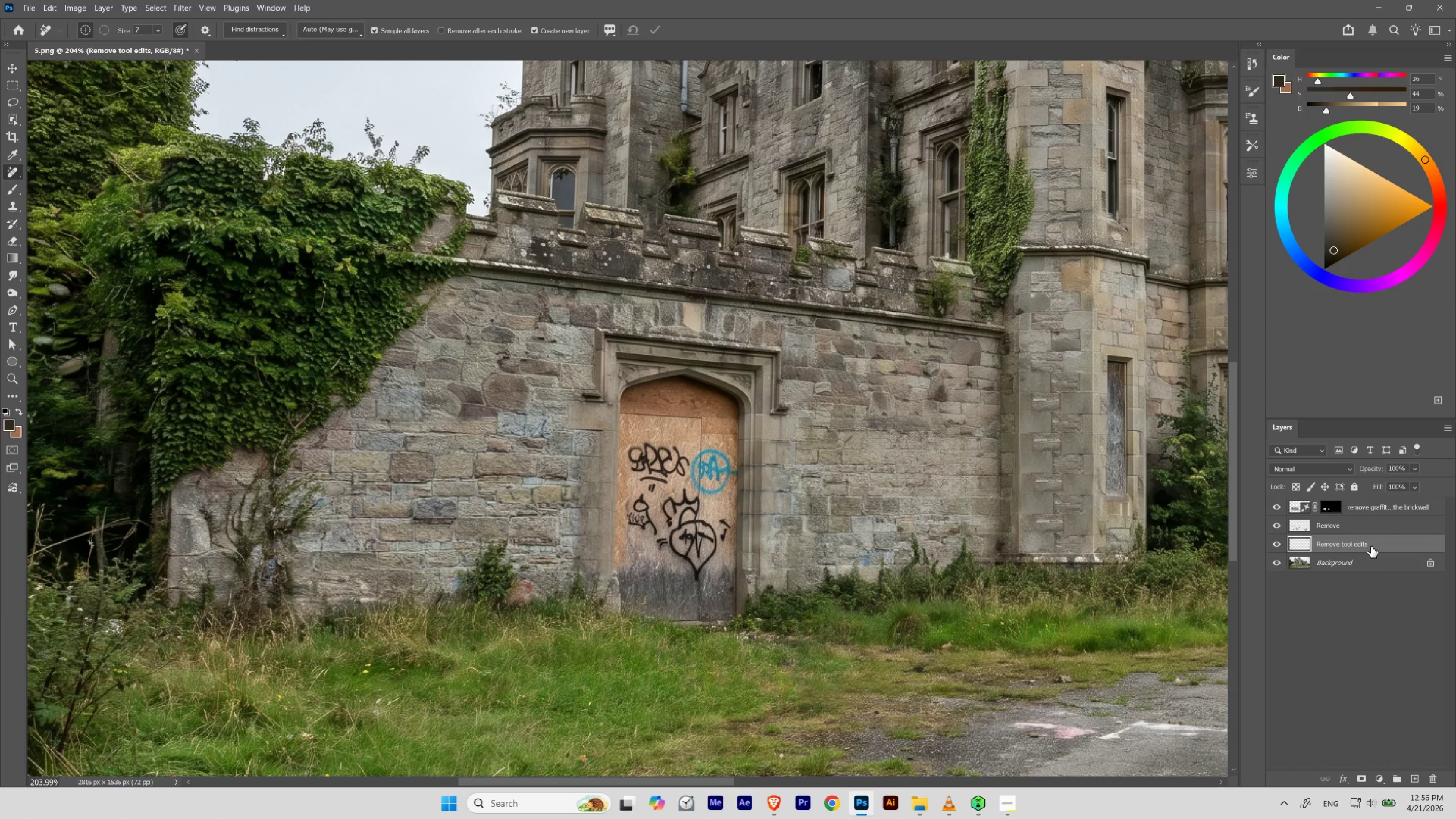 
key(Control+Z)
 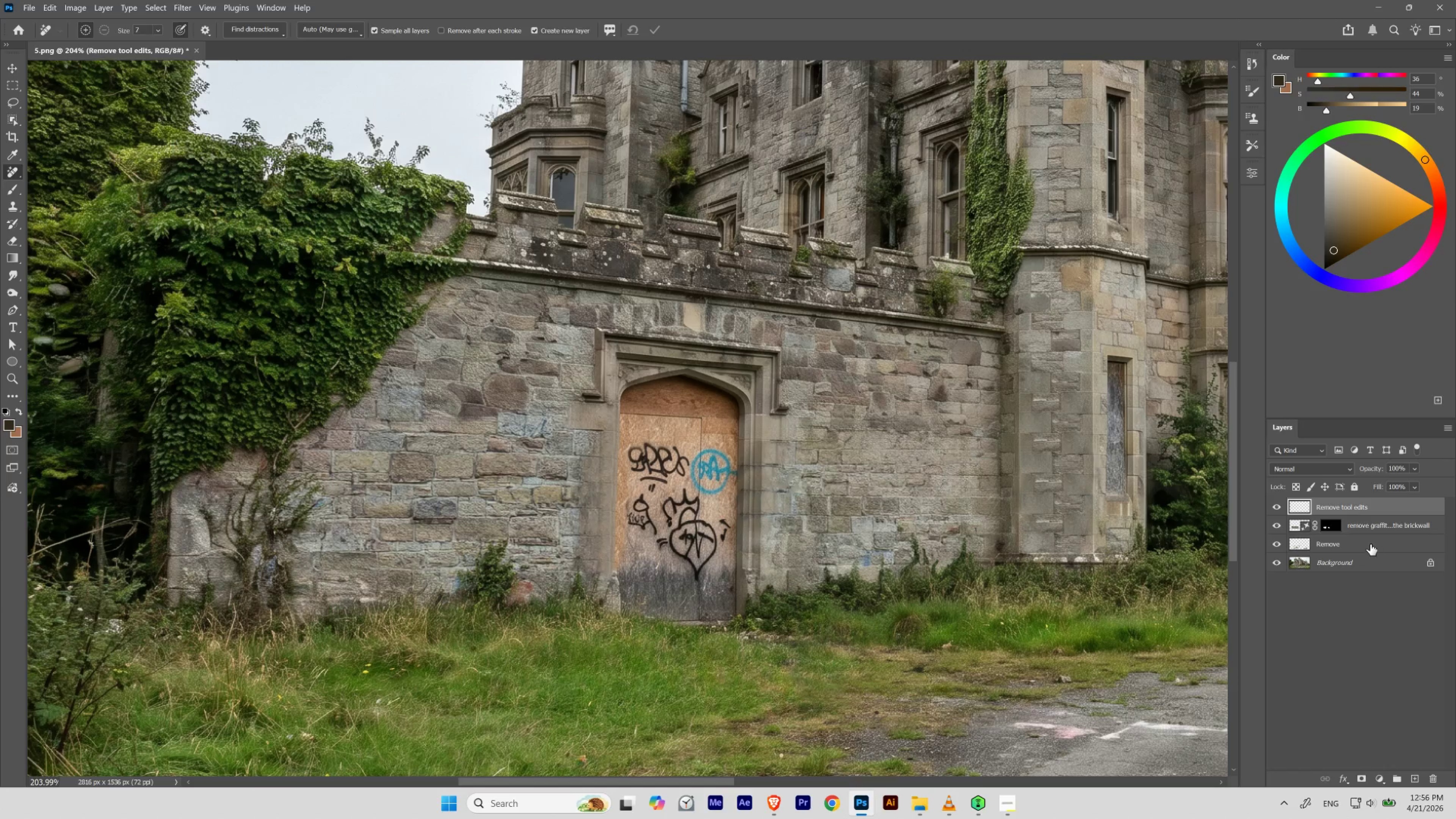 
left_click([1369, 543])
 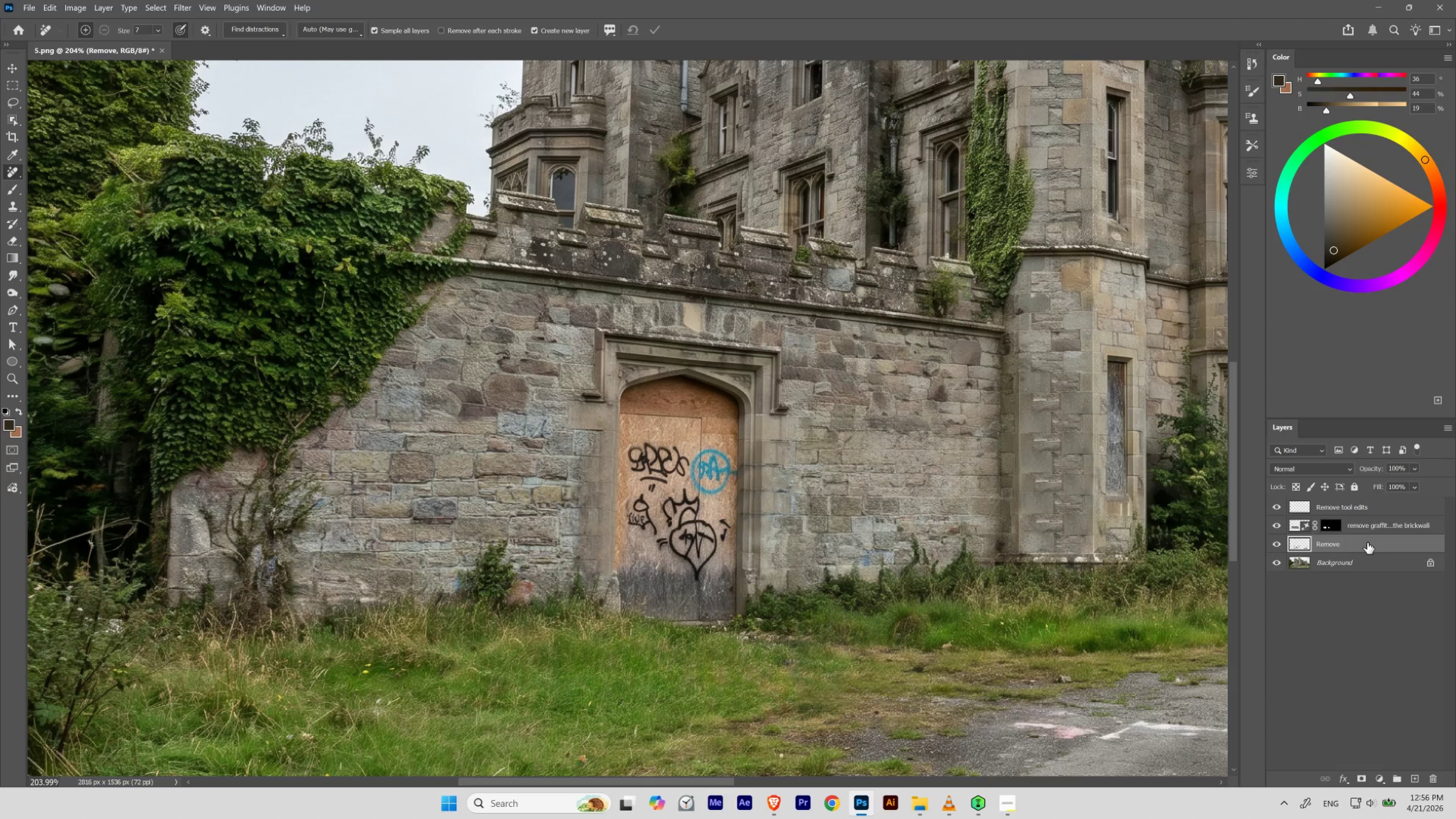 
left_click_drag(start_coordinate=[1367, 543], to_coordinate=[1352, 513])
 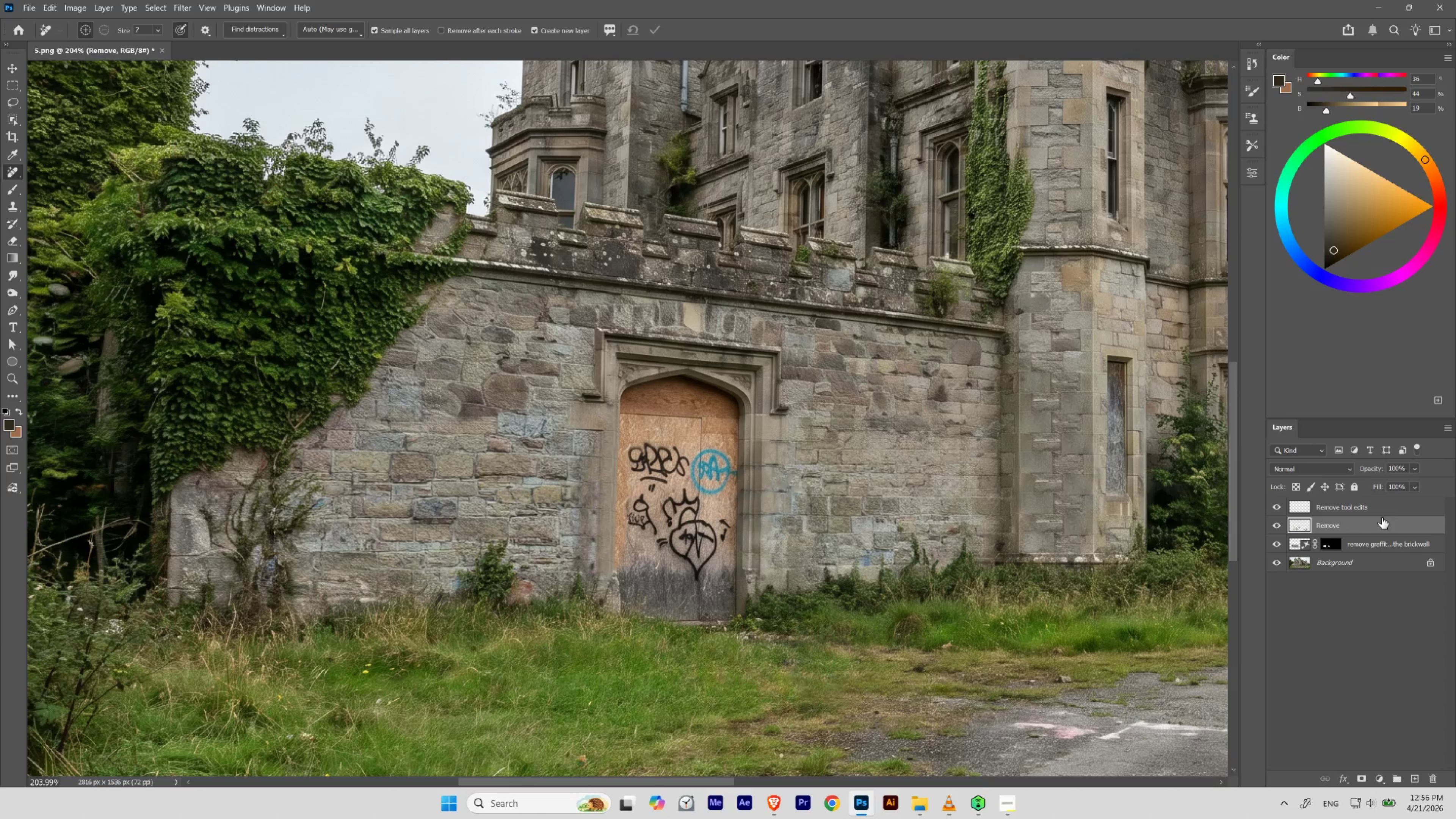 
key(Control+E)
 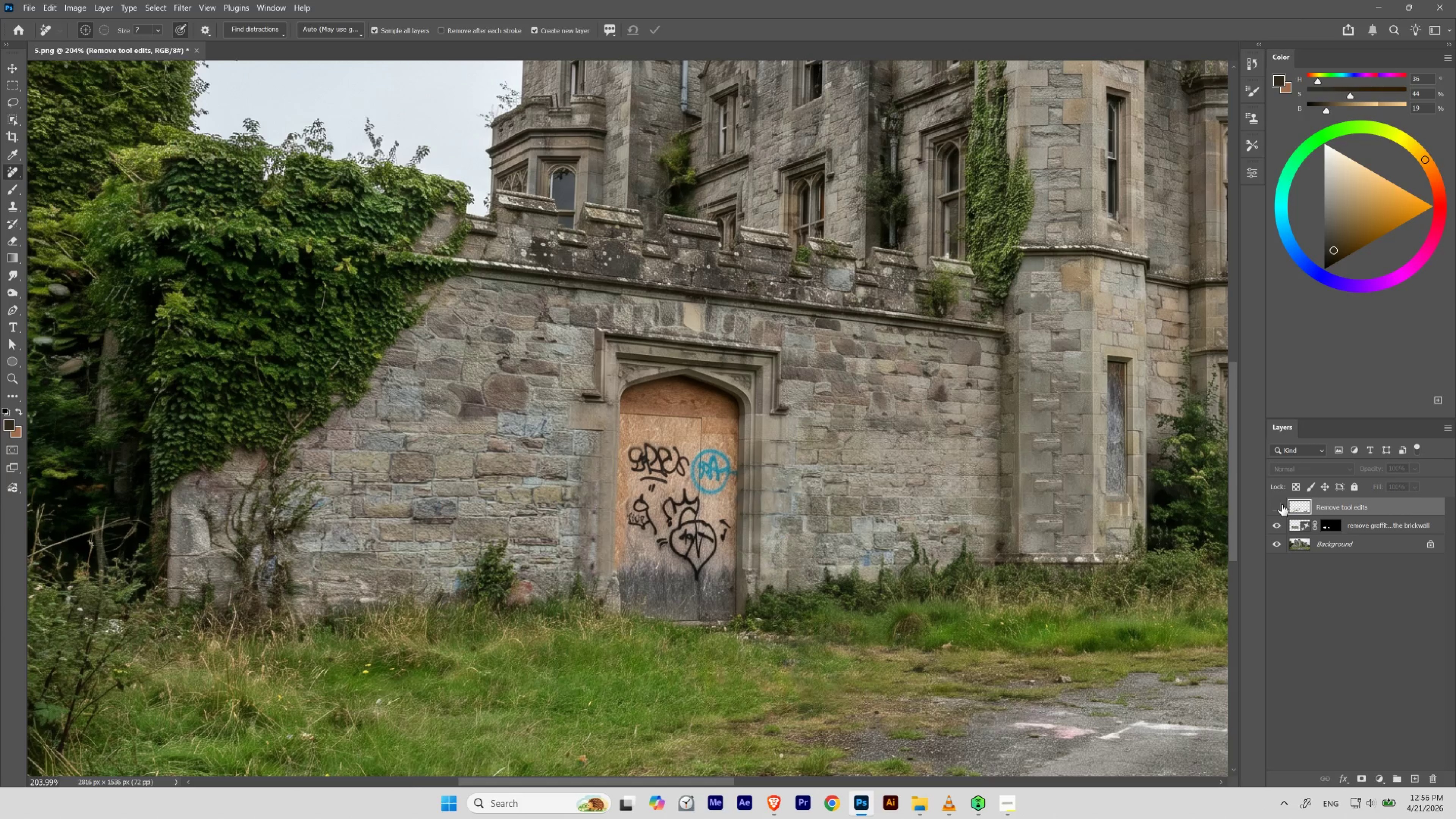 
double_click([1281, 504])
 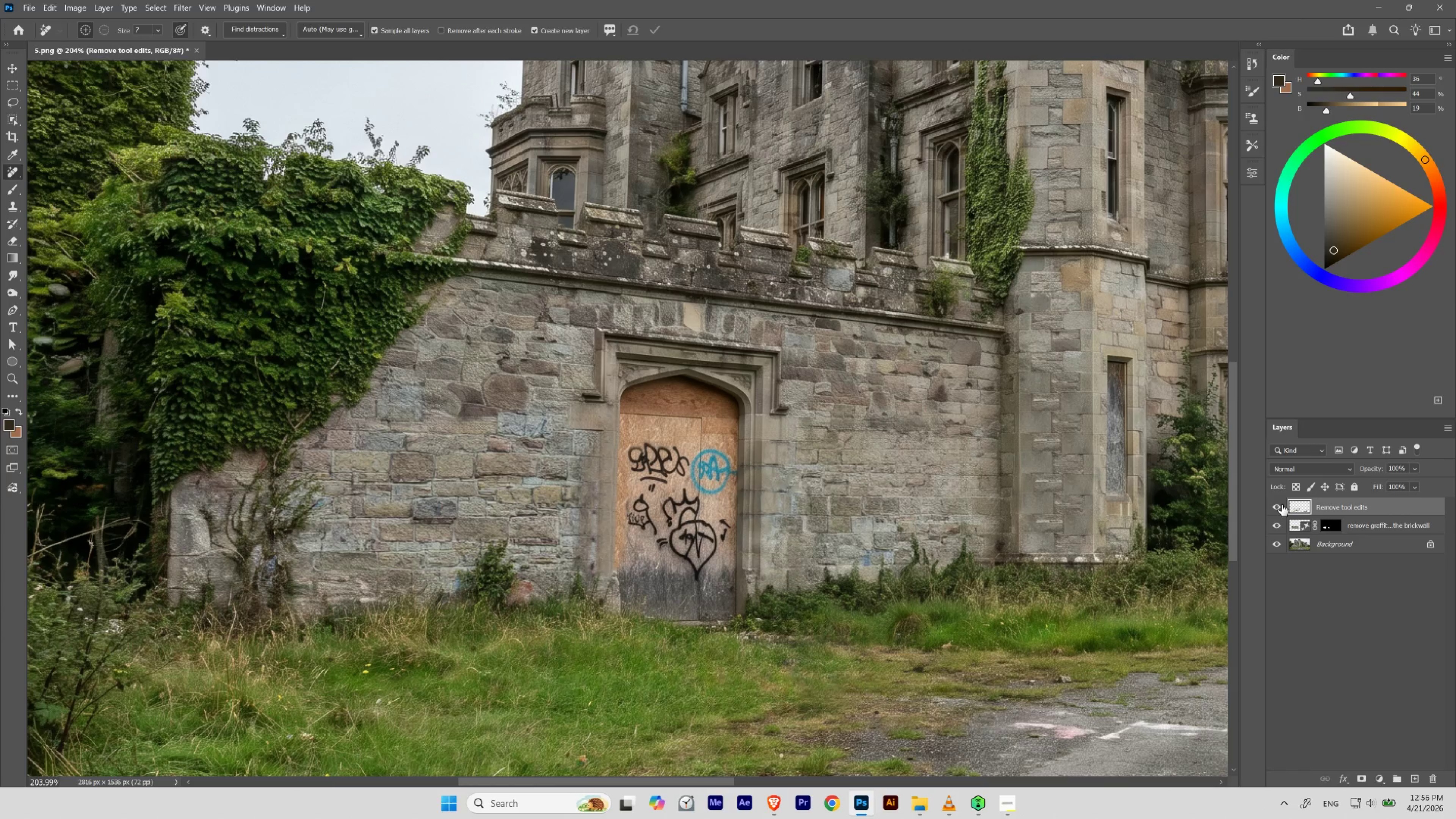 
hold_key(key=ControlLeft, duration=1.02)
 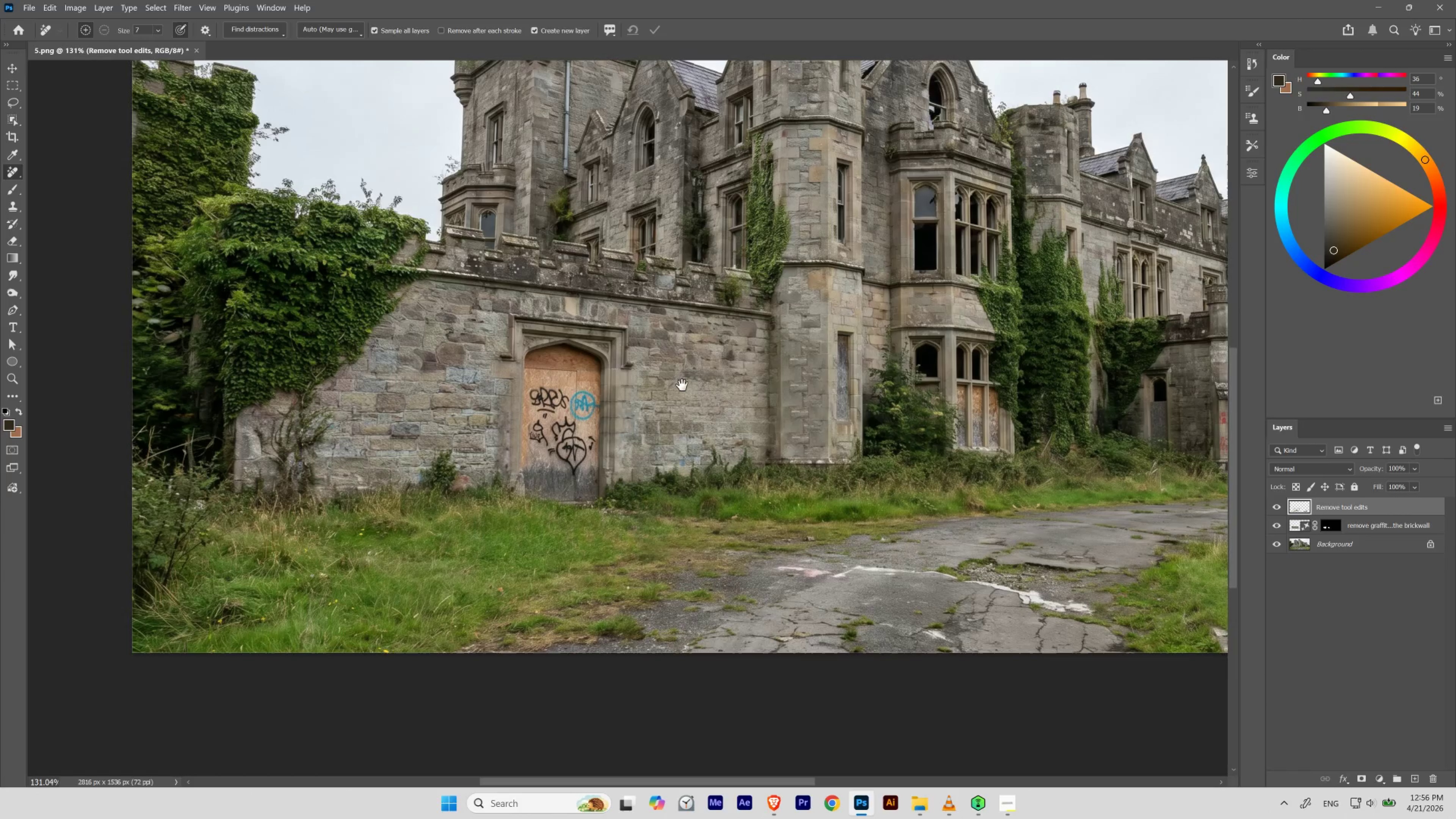 
hold_key(key=Space, duration=1.53)
 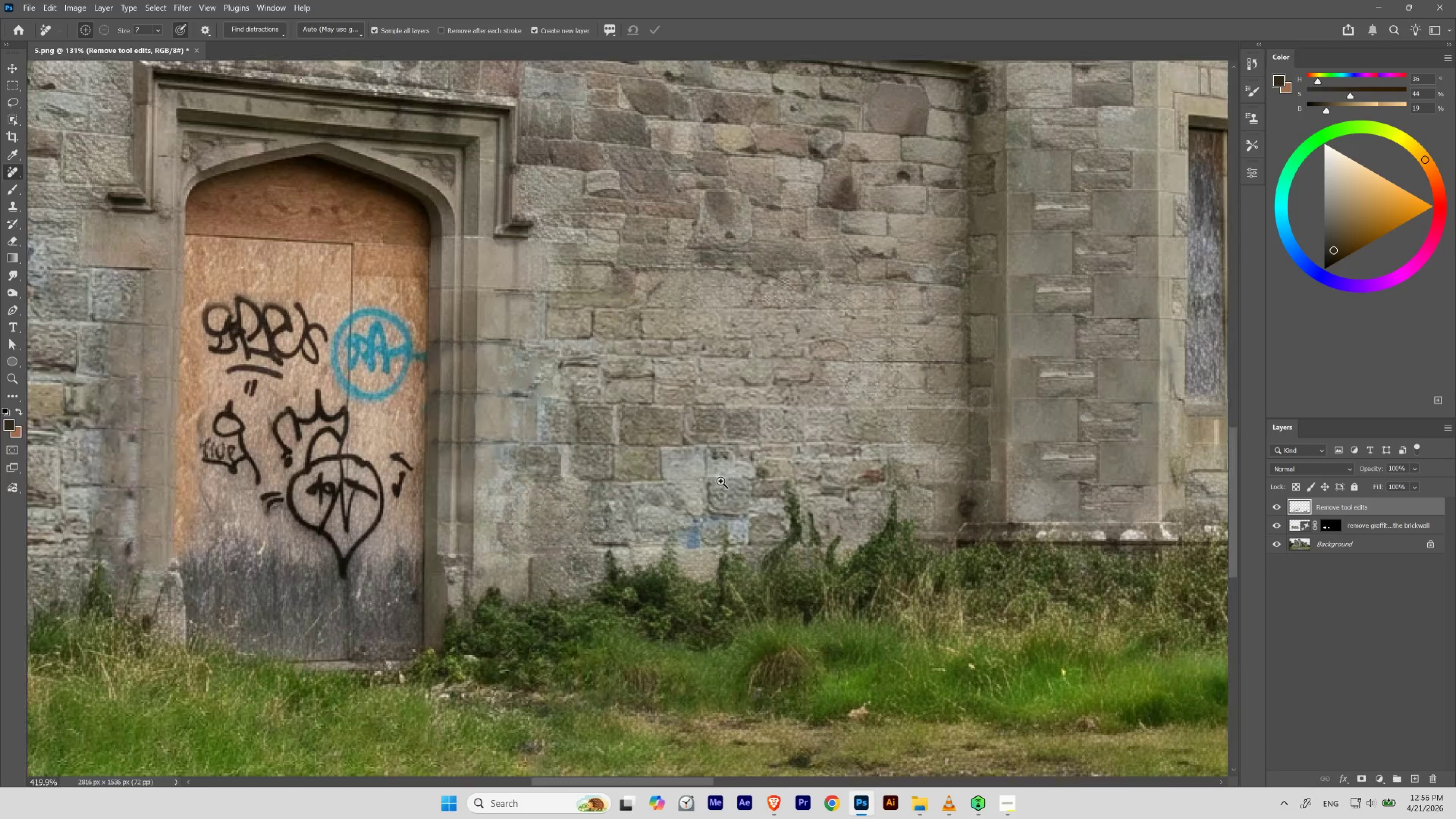 
left_click_drag(start_coordinate=[550, 484], to_coordinate=[535, 512])
 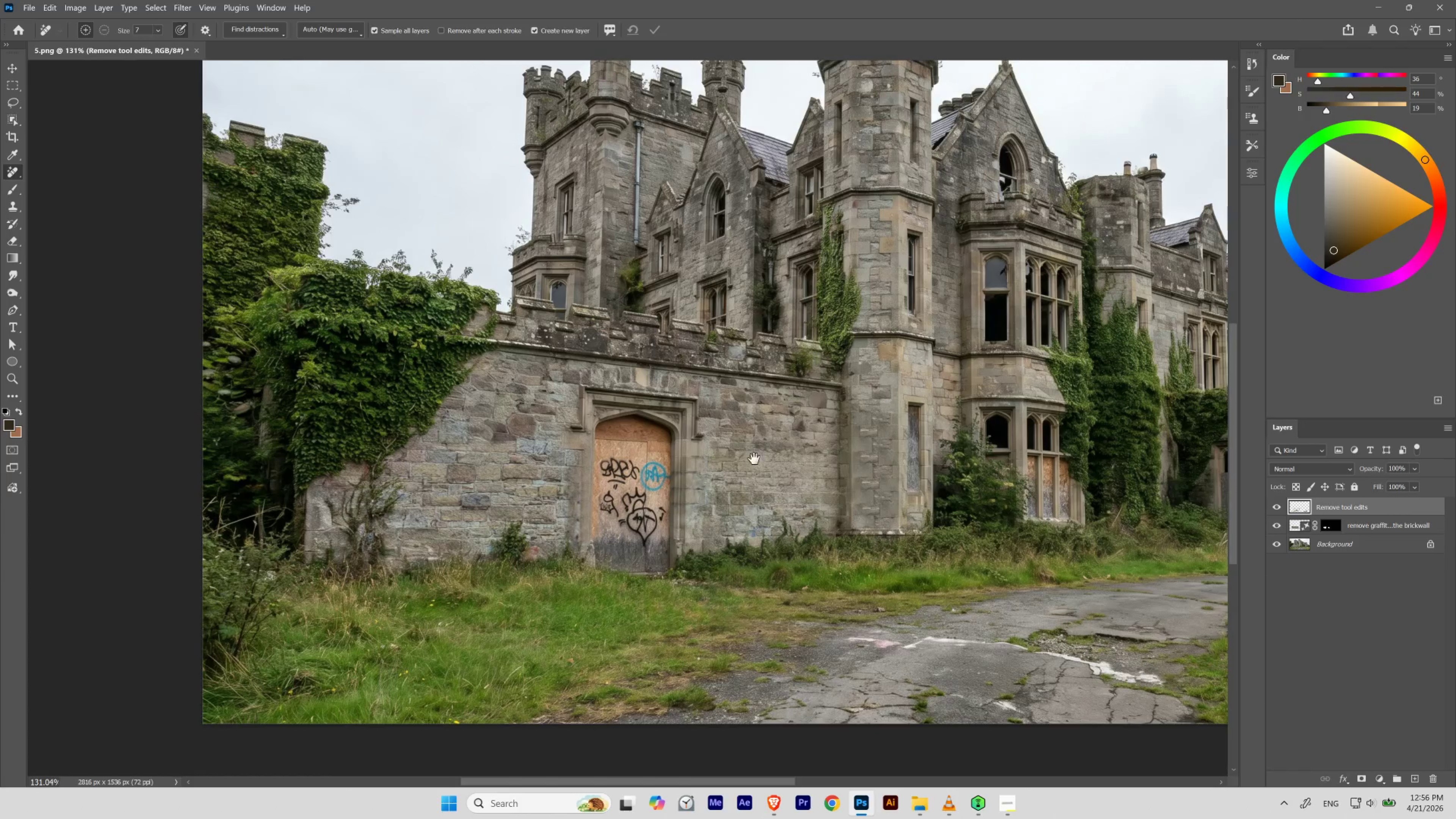 
left_click_drag(start_coordinate=[753, 457], to_coordinate=[681, 390])
 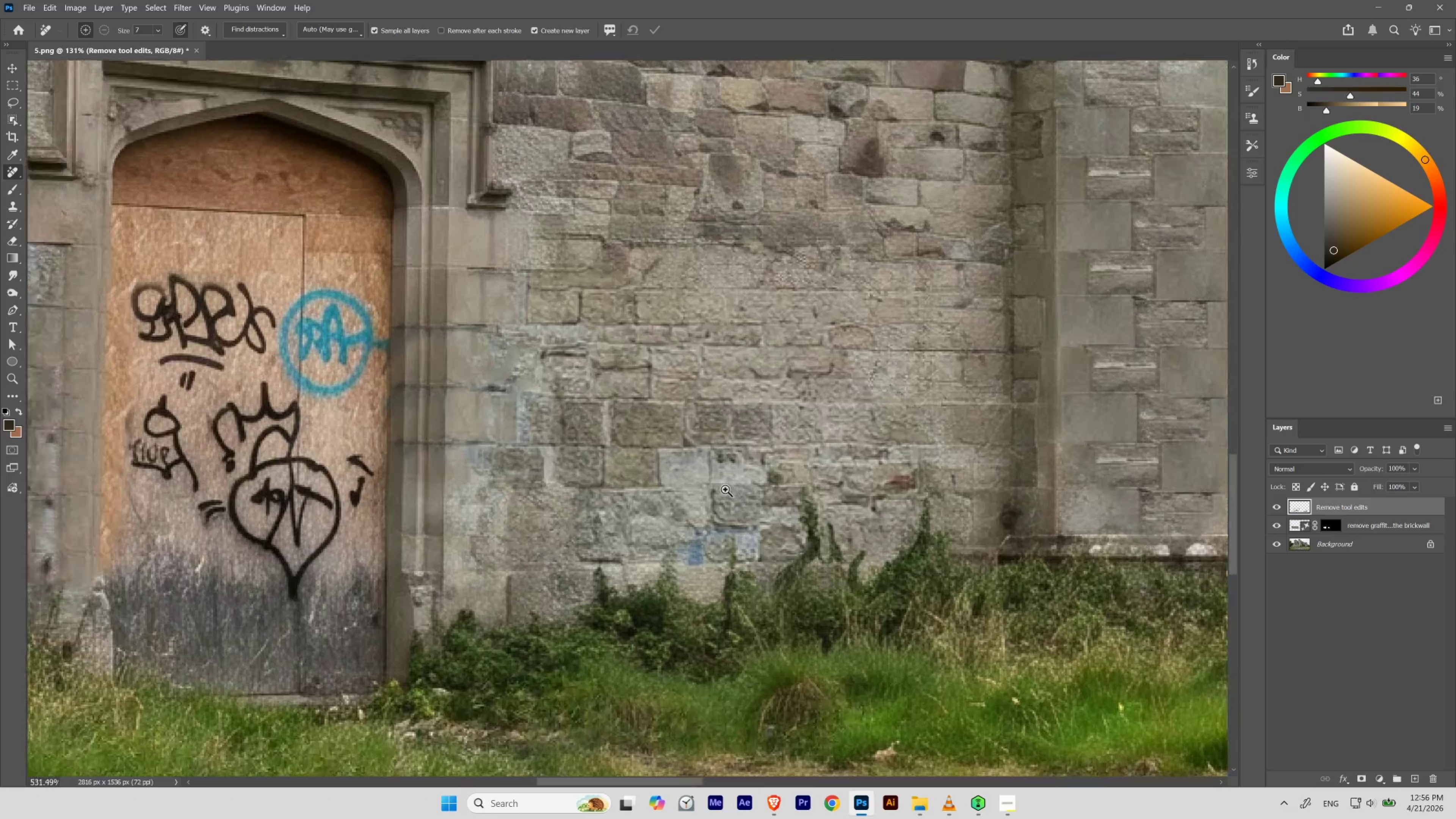 
hold_key(key=Space, duration=1.05)
 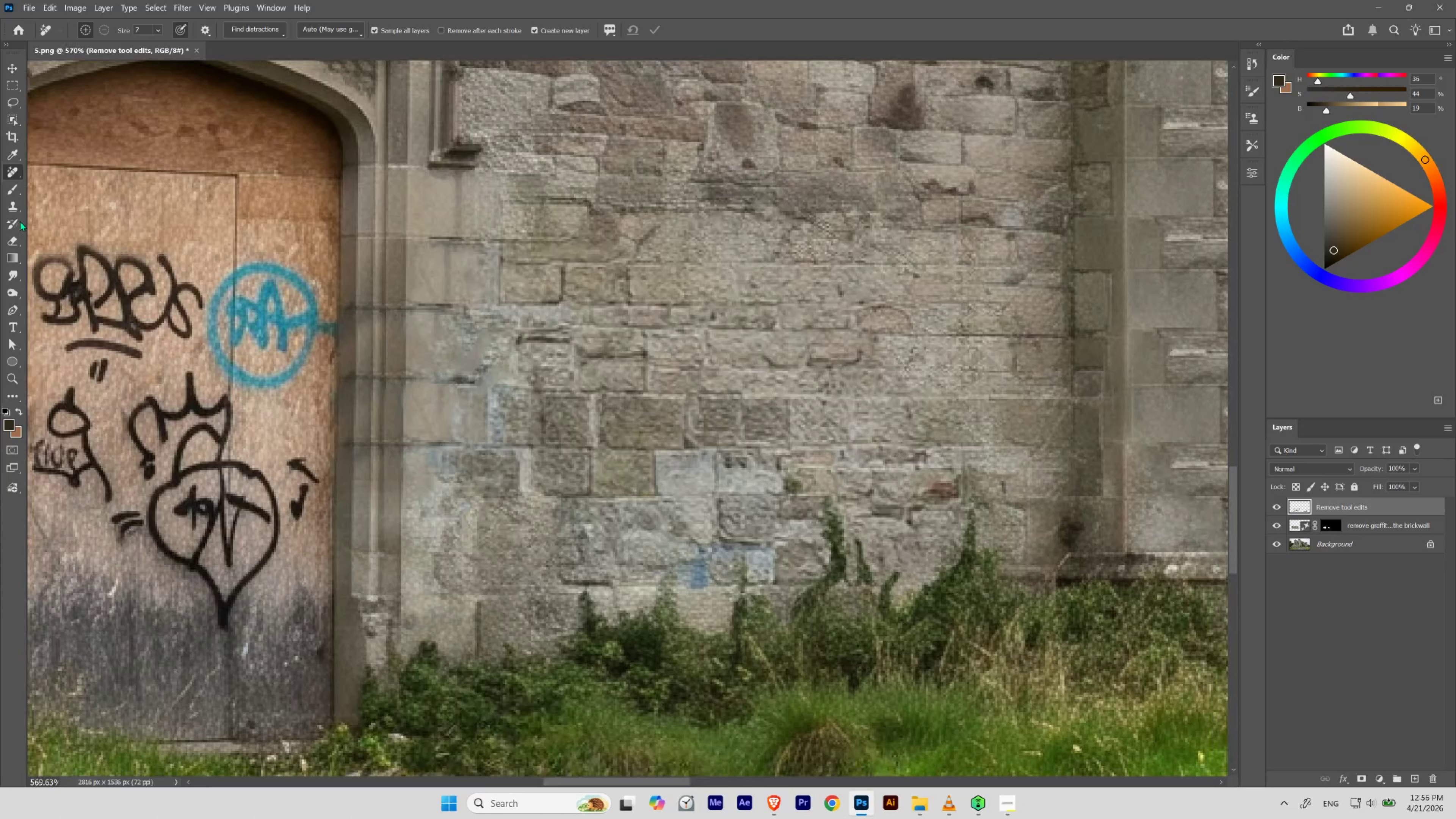 
hold_key(key=ControlLeft, duration=0.75)
left_click_drag(start_coordinate=[677, 435], to_coordinate=[726, 492])
 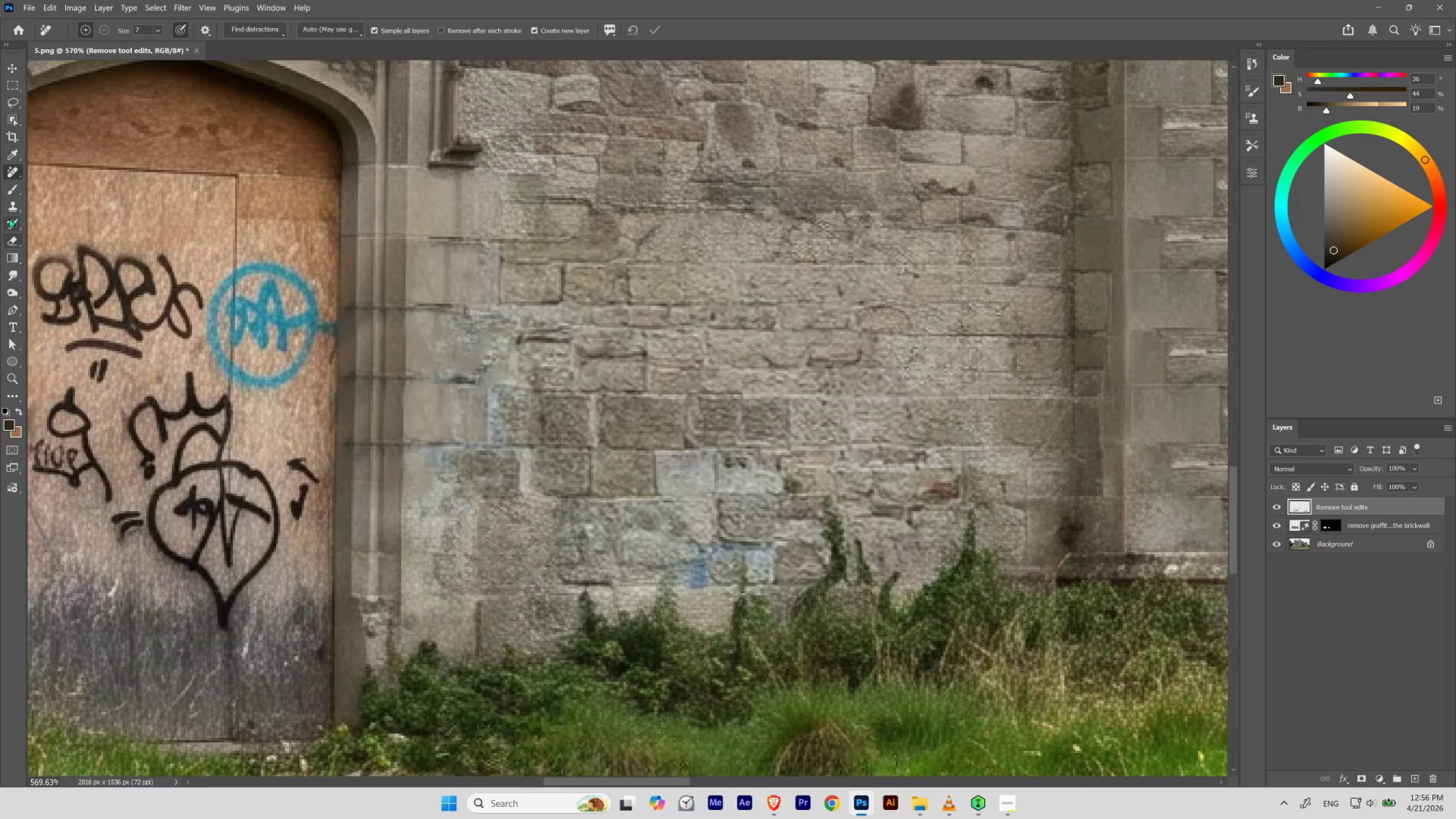 
left_click([13, 205])
 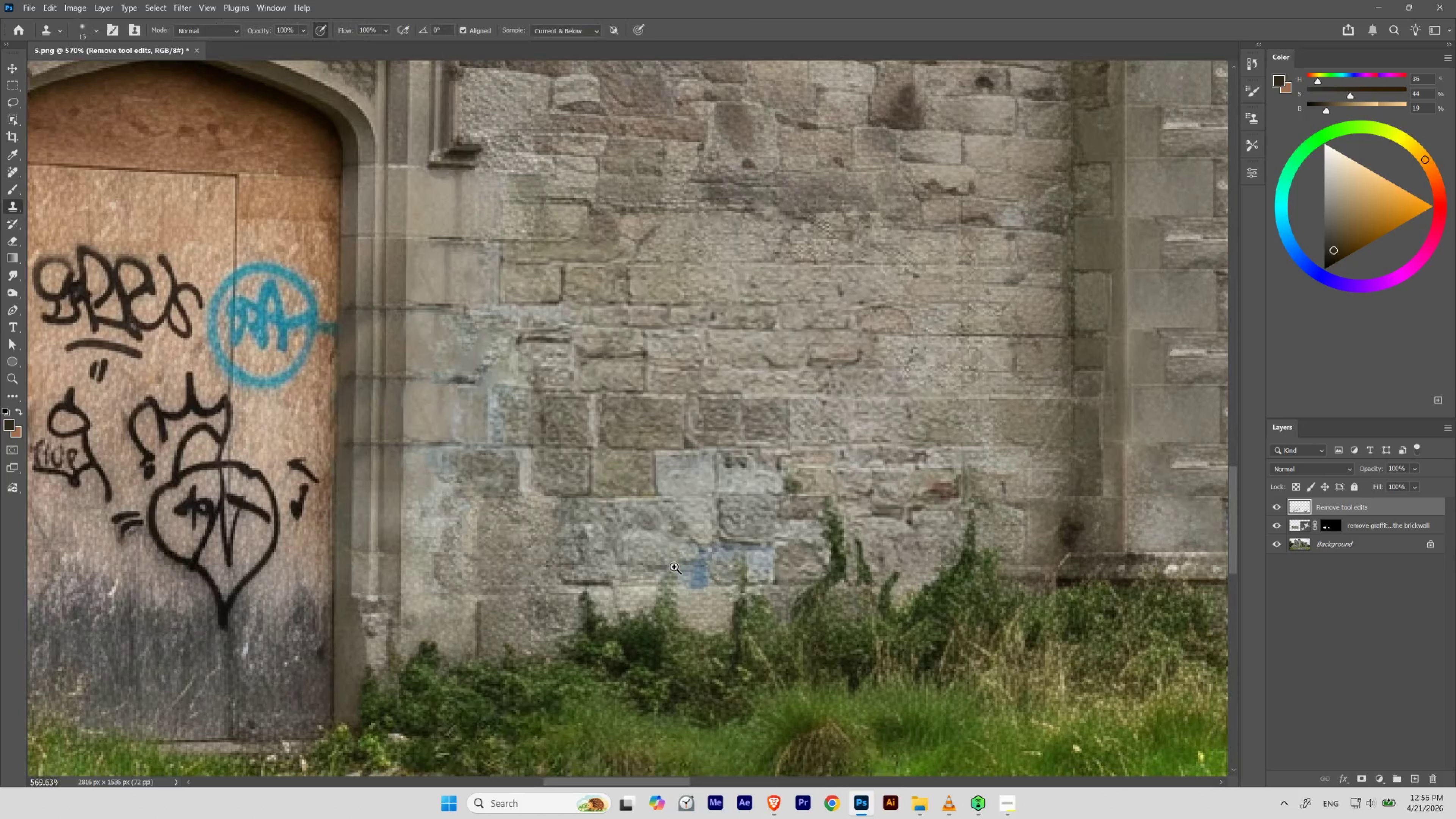 
hold_key(key=ControlLeft, duration=0.77)
 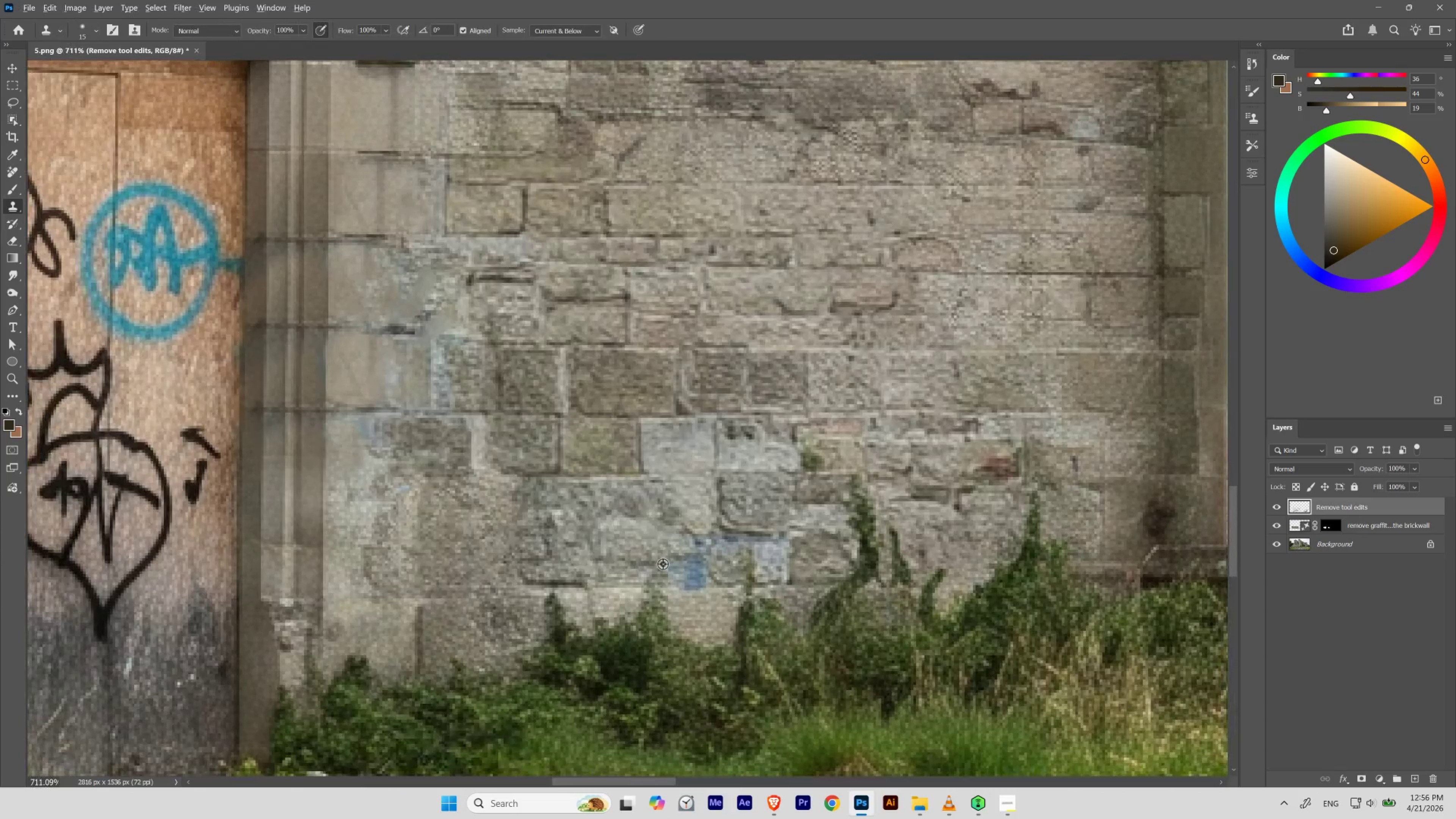 
hold_key(key=Space, duration=0.73)
 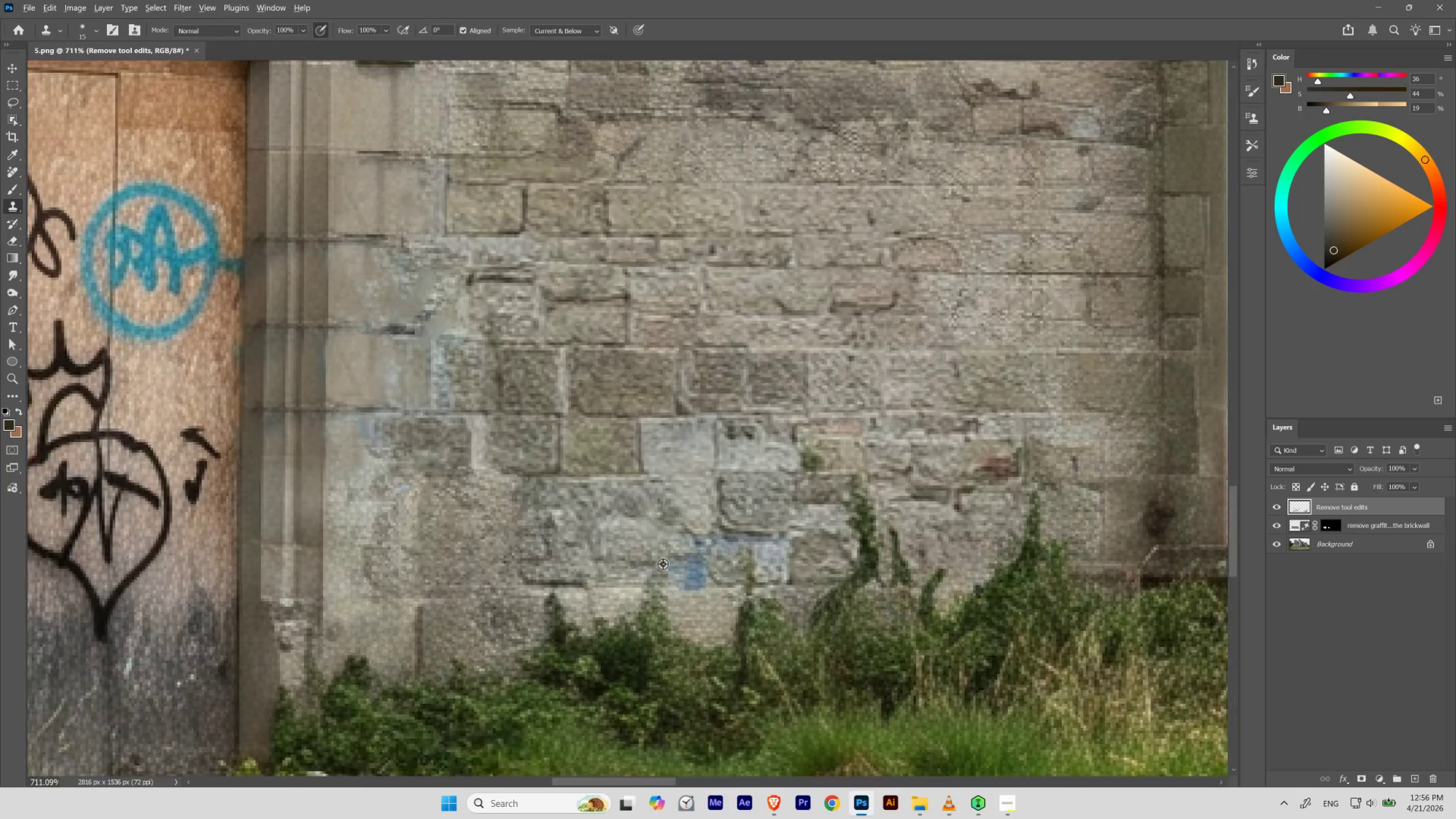 
left_click_drag(start_coordinate=[717, 582], to_coordinate=[732, 600])
 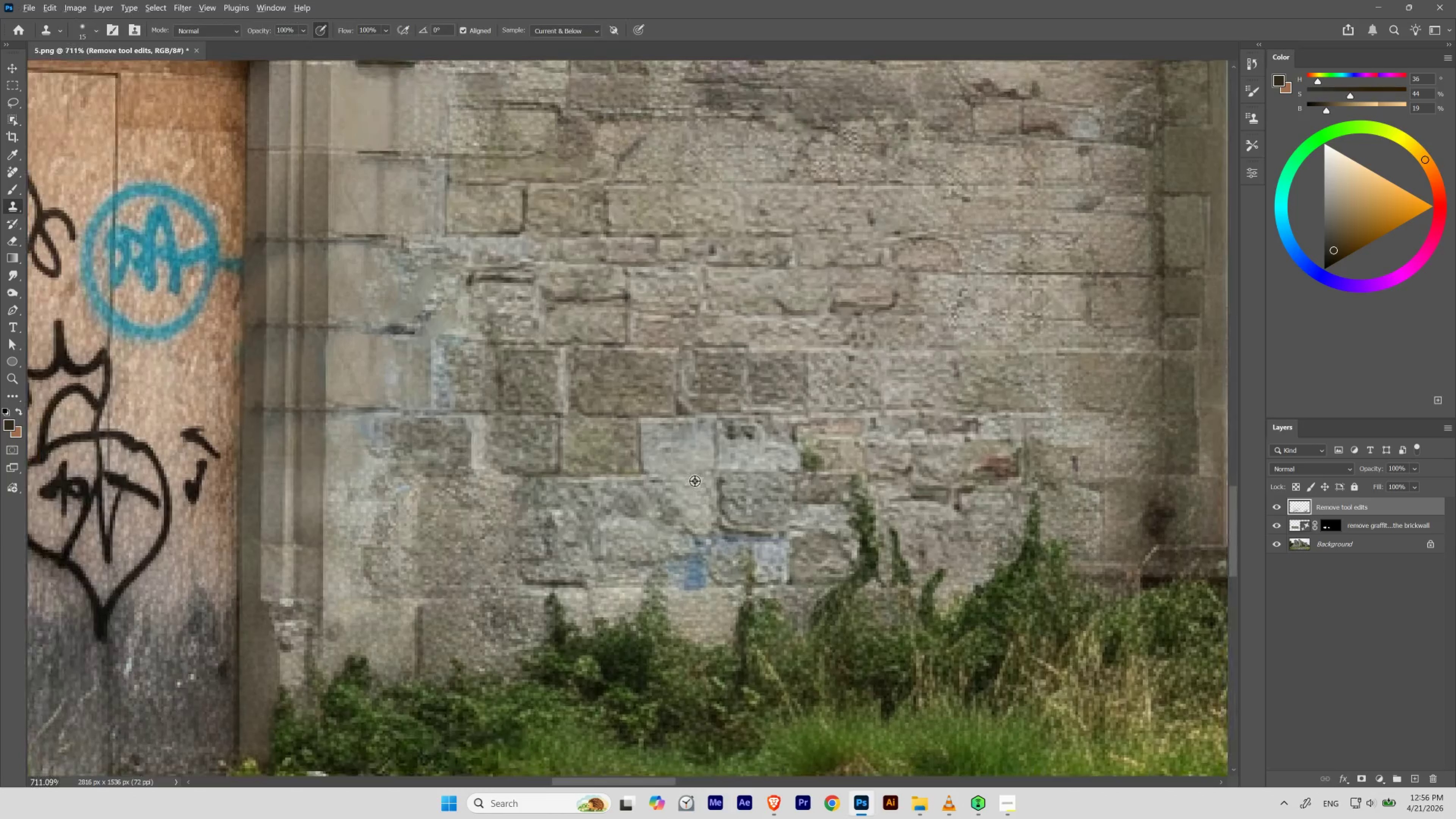 
hold_key(key=AltLeft, duration=1.74)
left_click([608, 441])
 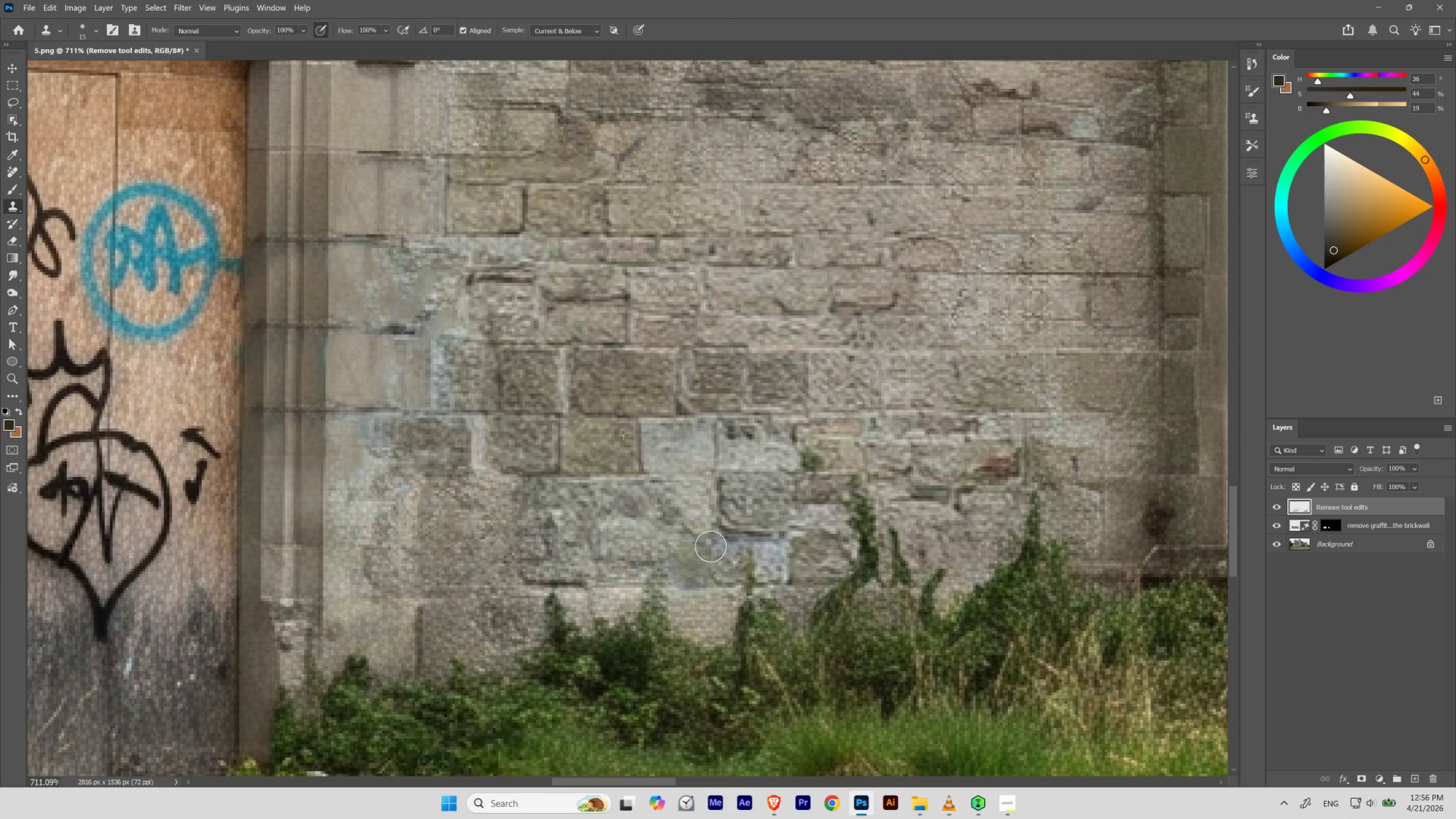 
hold_key(key=AltLeft, duration=0.58)
left_click([771, 381])
 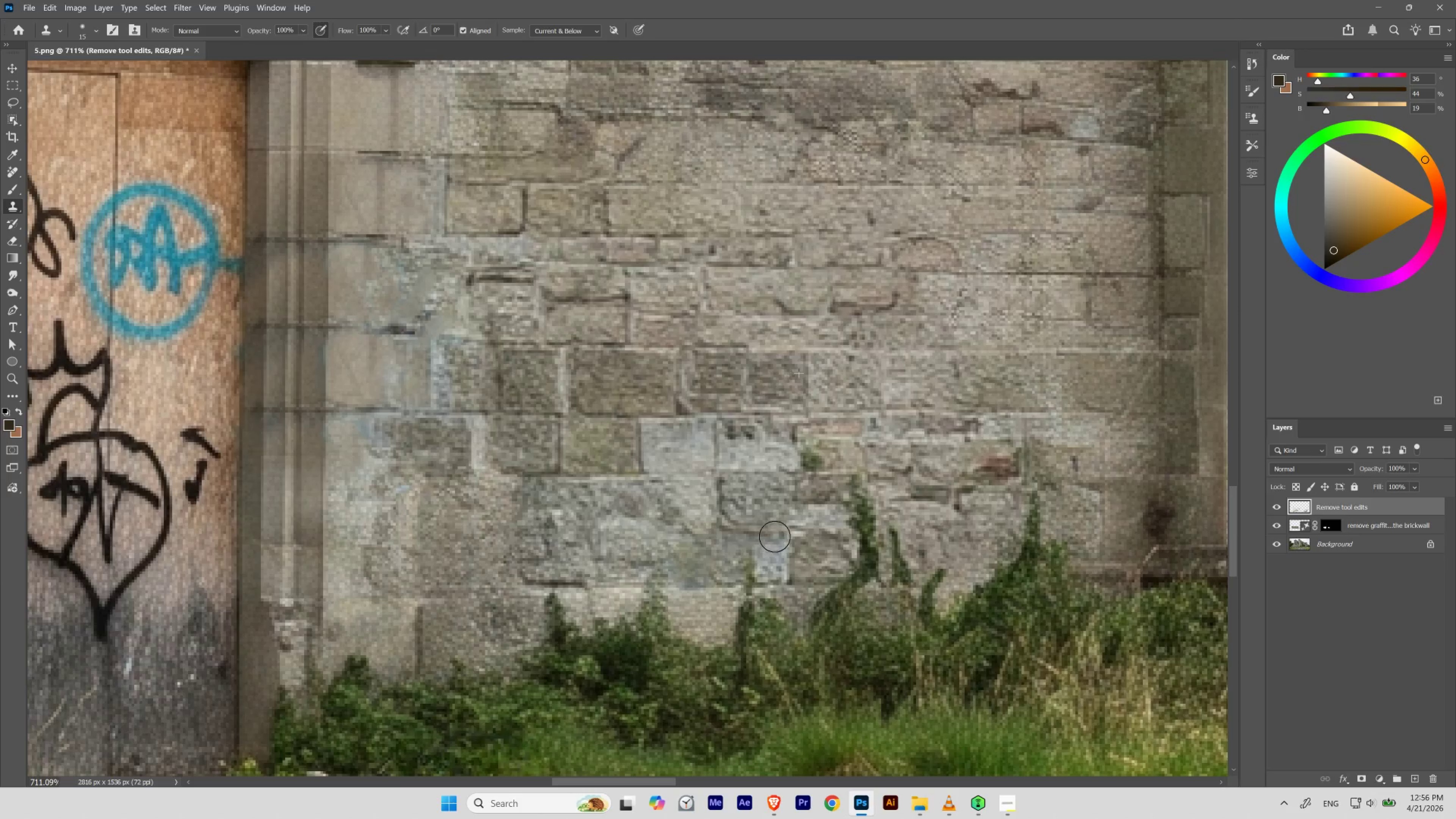 
hold_key(key=ControlLeft, duration=0.47)
 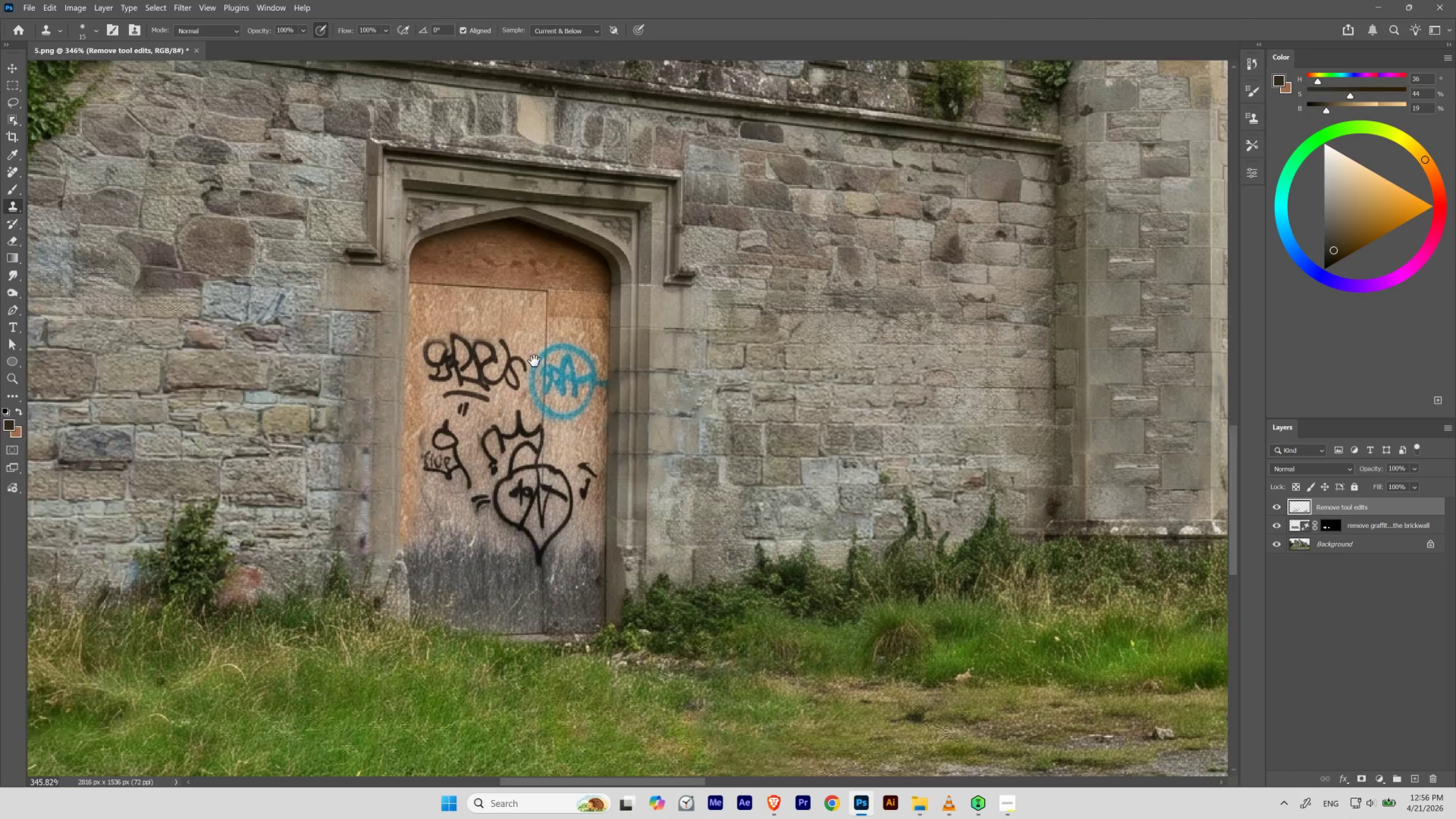 
hold_key(key=Space, duration=6.67)
 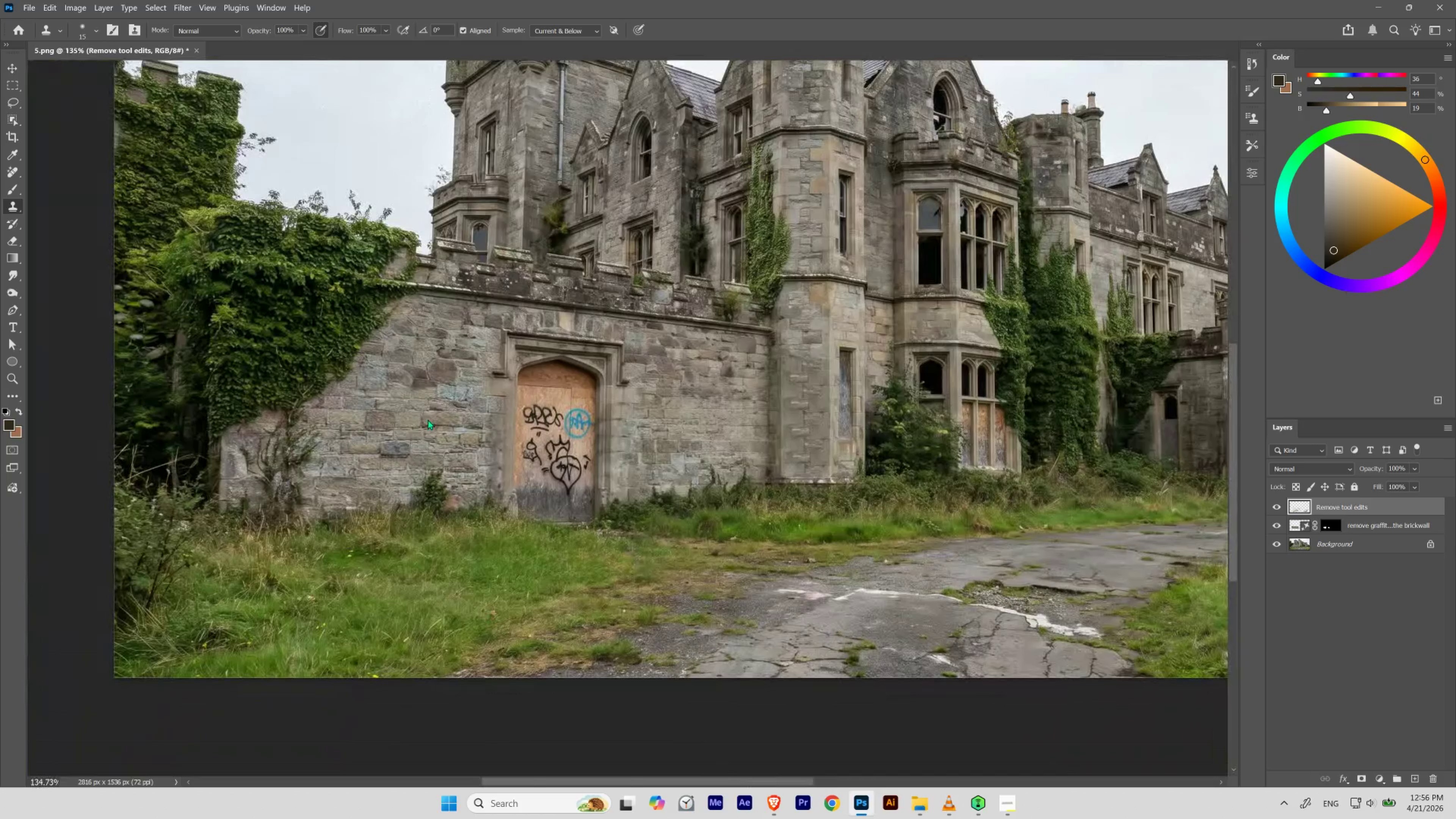 
left_click_drag(start_coordinate=[740, 486], to_coordinate=[708, 523])
 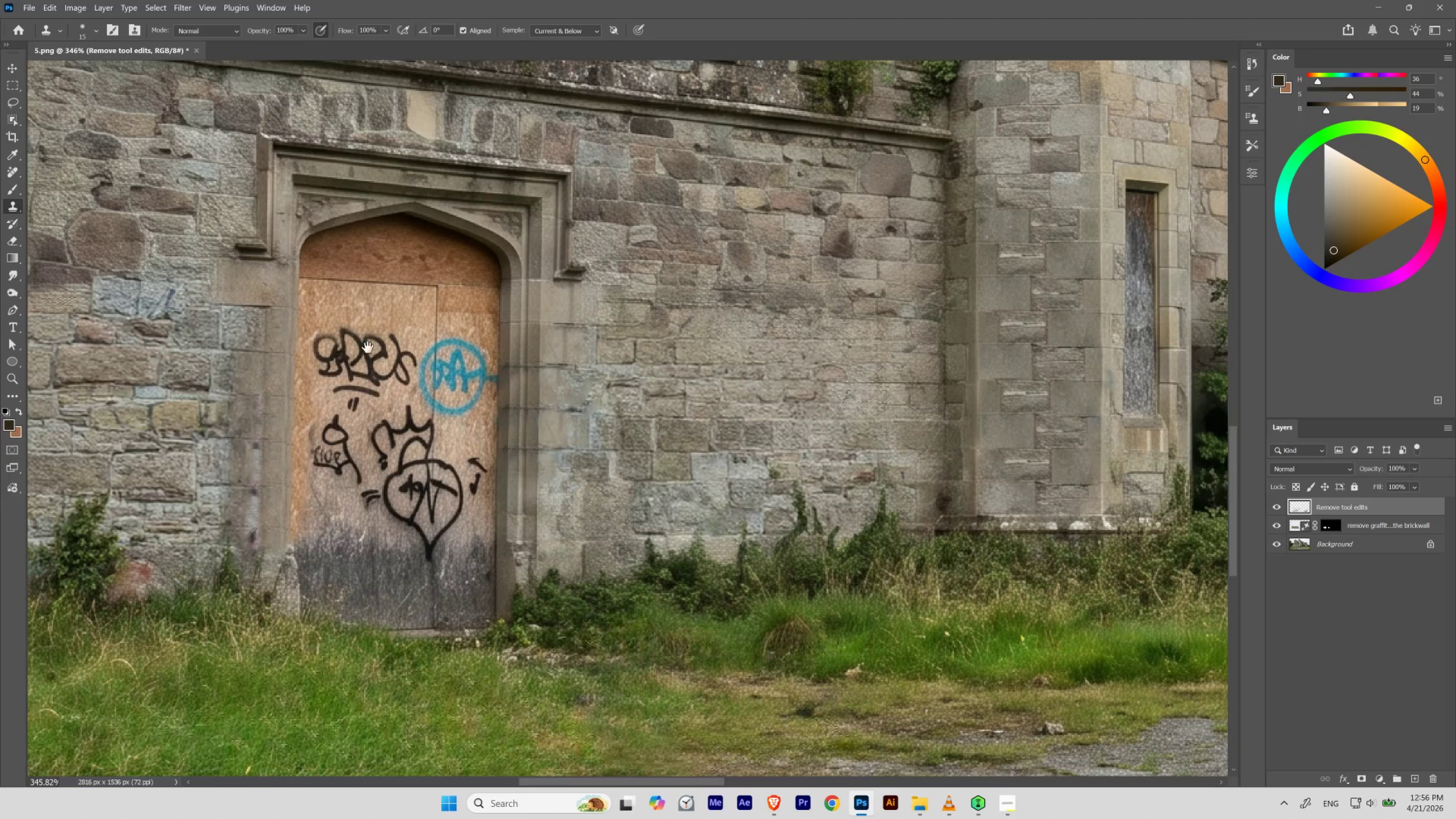 
left_click_drag(start_coordinate=[368, 348], to_coordinate=[563, 372])
 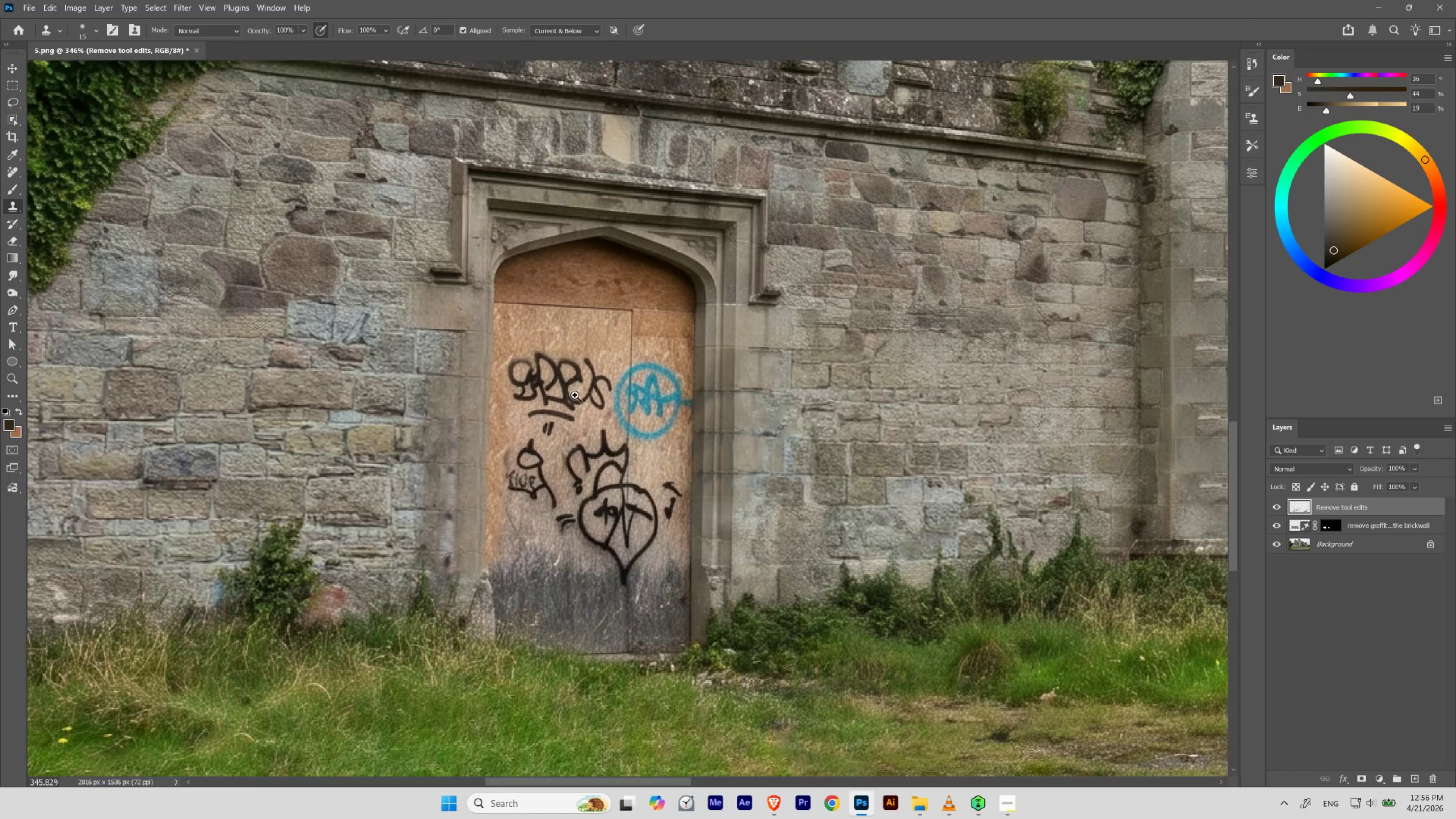 
hold_key(key=ControlLeft, duration=0.36)
left_click_drag(start_coordinate=[581, 402], to_coordinate=[562, 419])
 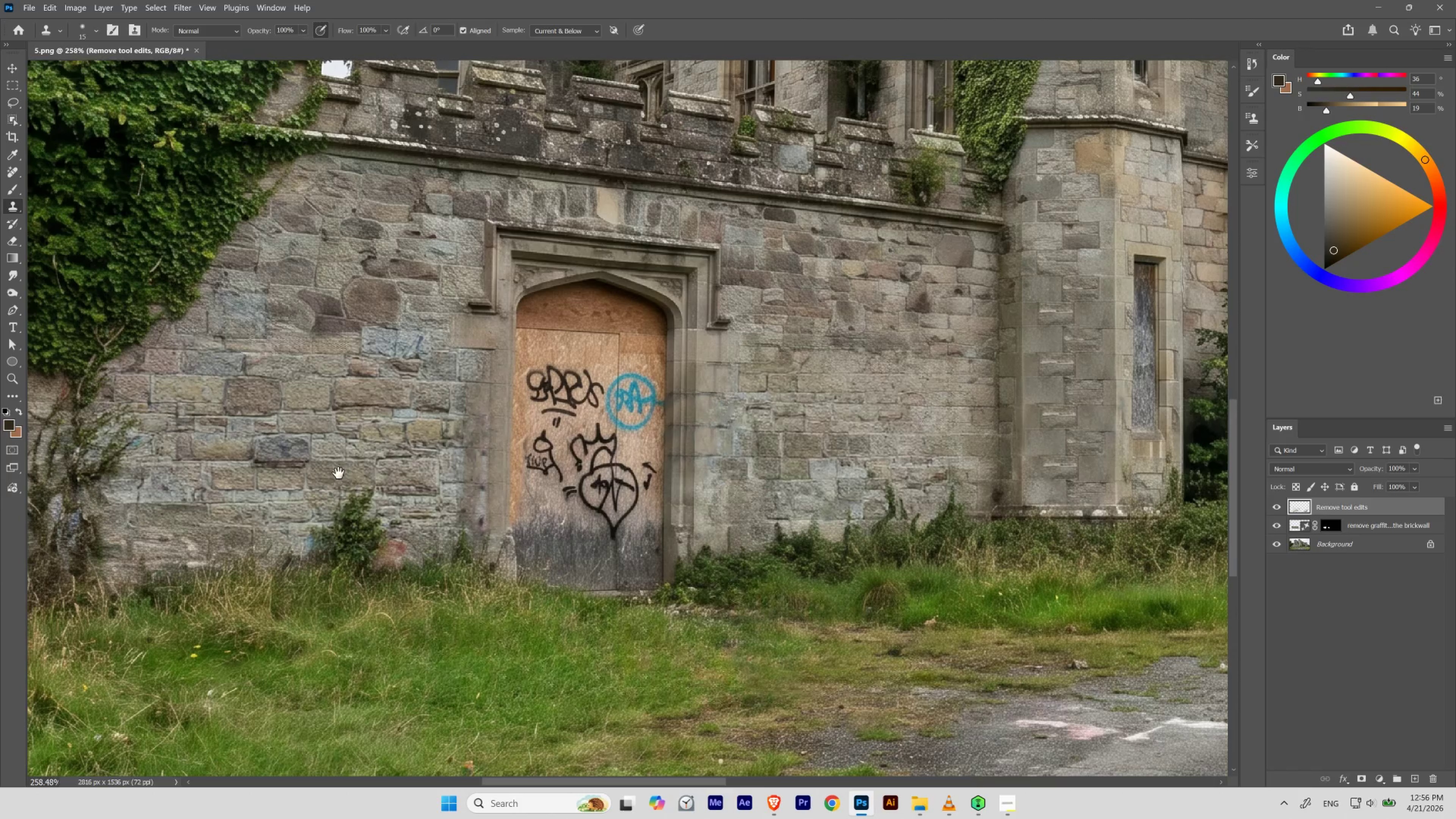 
left_click_drag(start_coordinate=[326, 485], to_coordinate=[405, 452])
 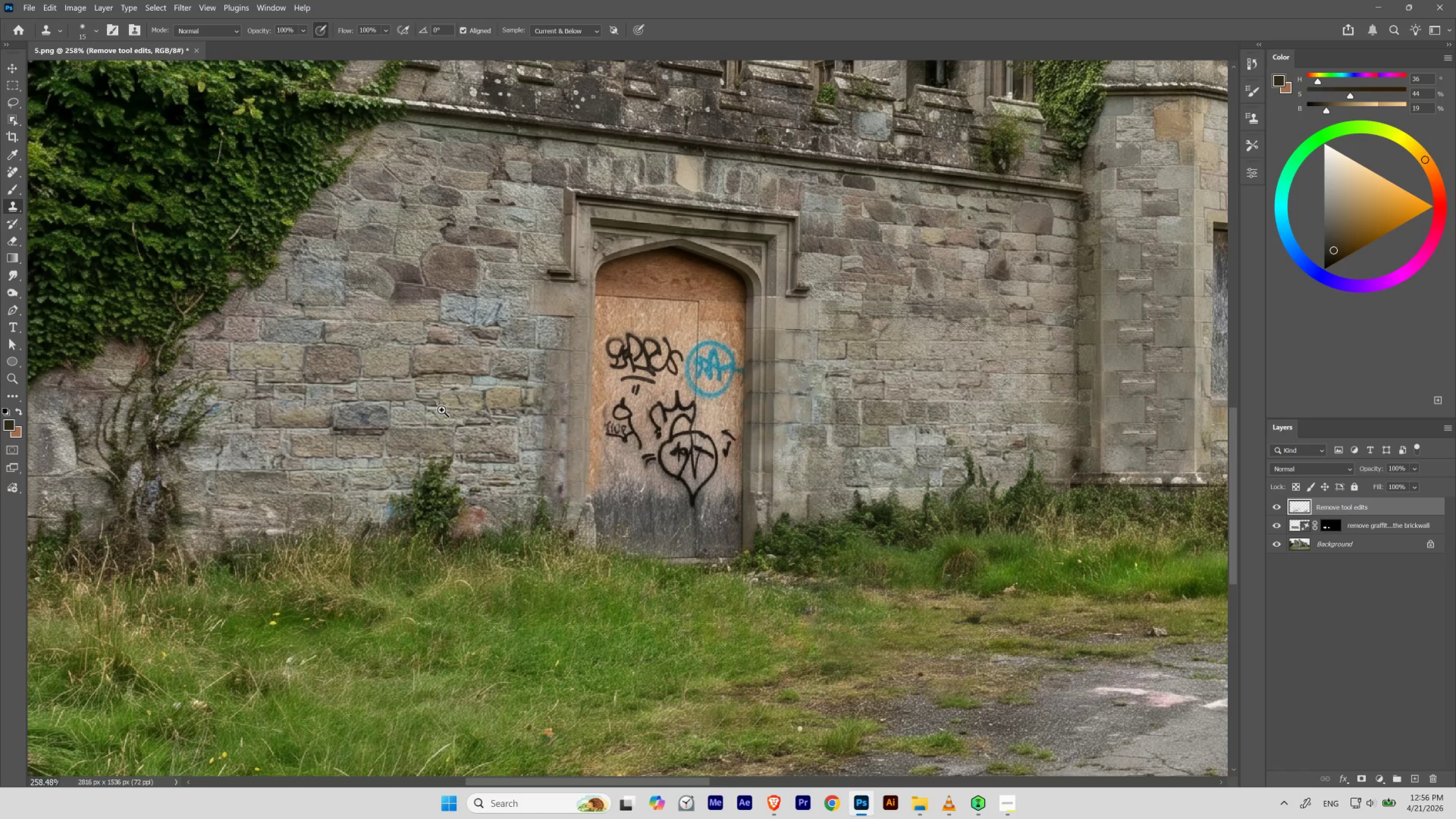 
hold_key(key=ControlLeft, duration=0.98)
left_click_drag(start_coordinate=[442, 410], to_coordinate=[417, 444])
 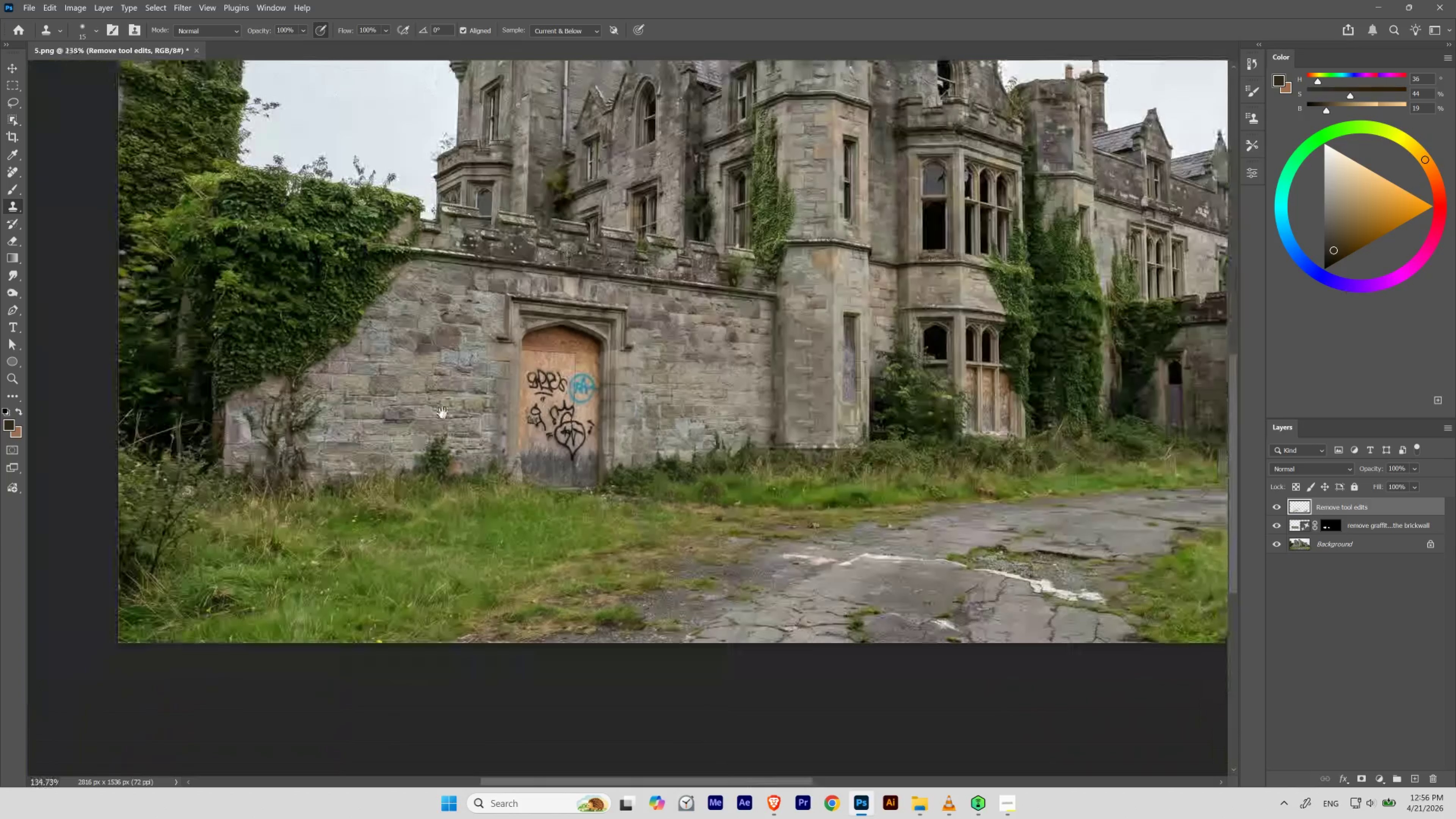 
left_click_drag(start_coordinate=[450, 379], to_coordinate=[446, 413])
 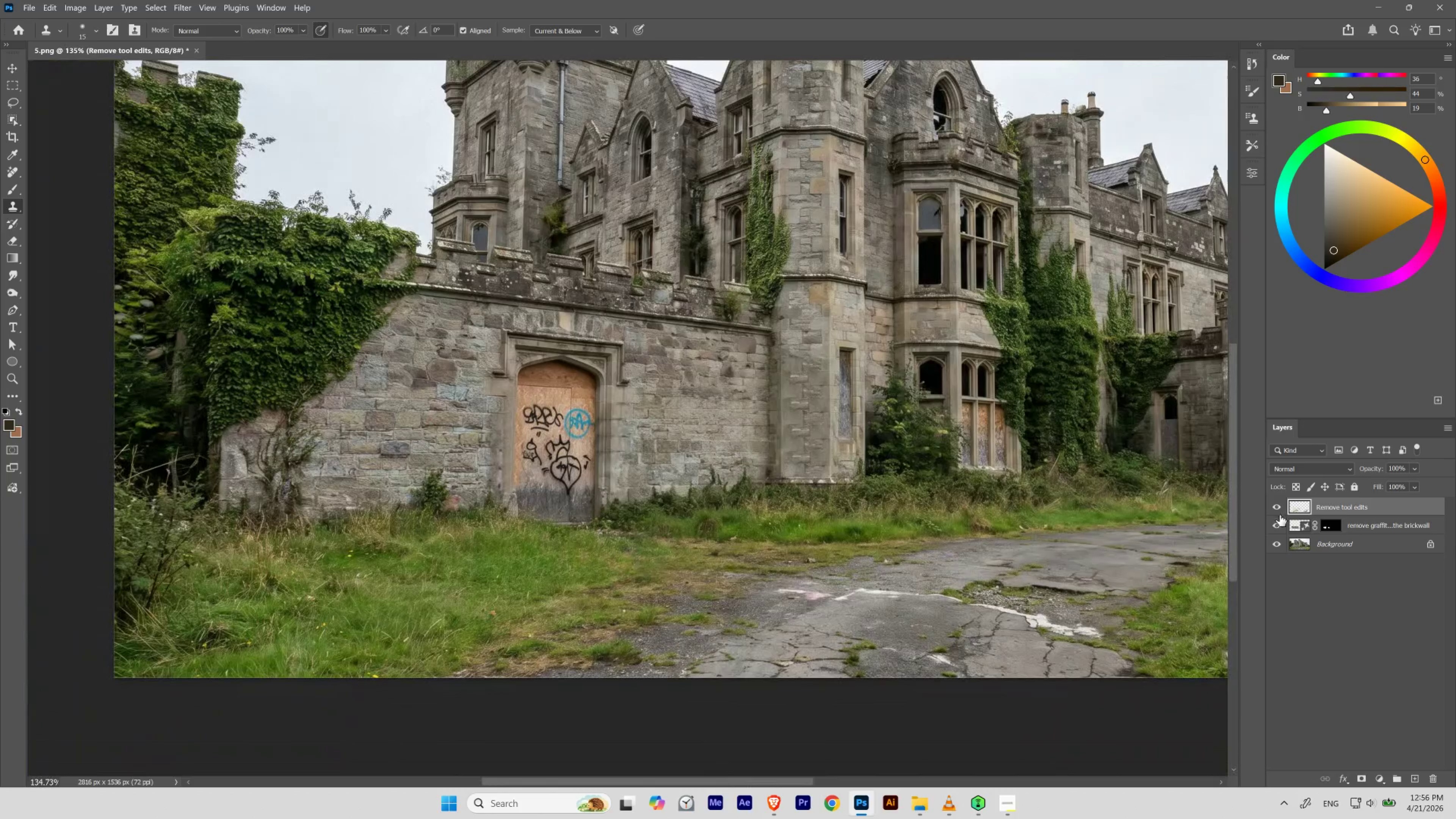 
hold_key(key=AltLeft, duration=0.75)
left_click([1276, 543])
 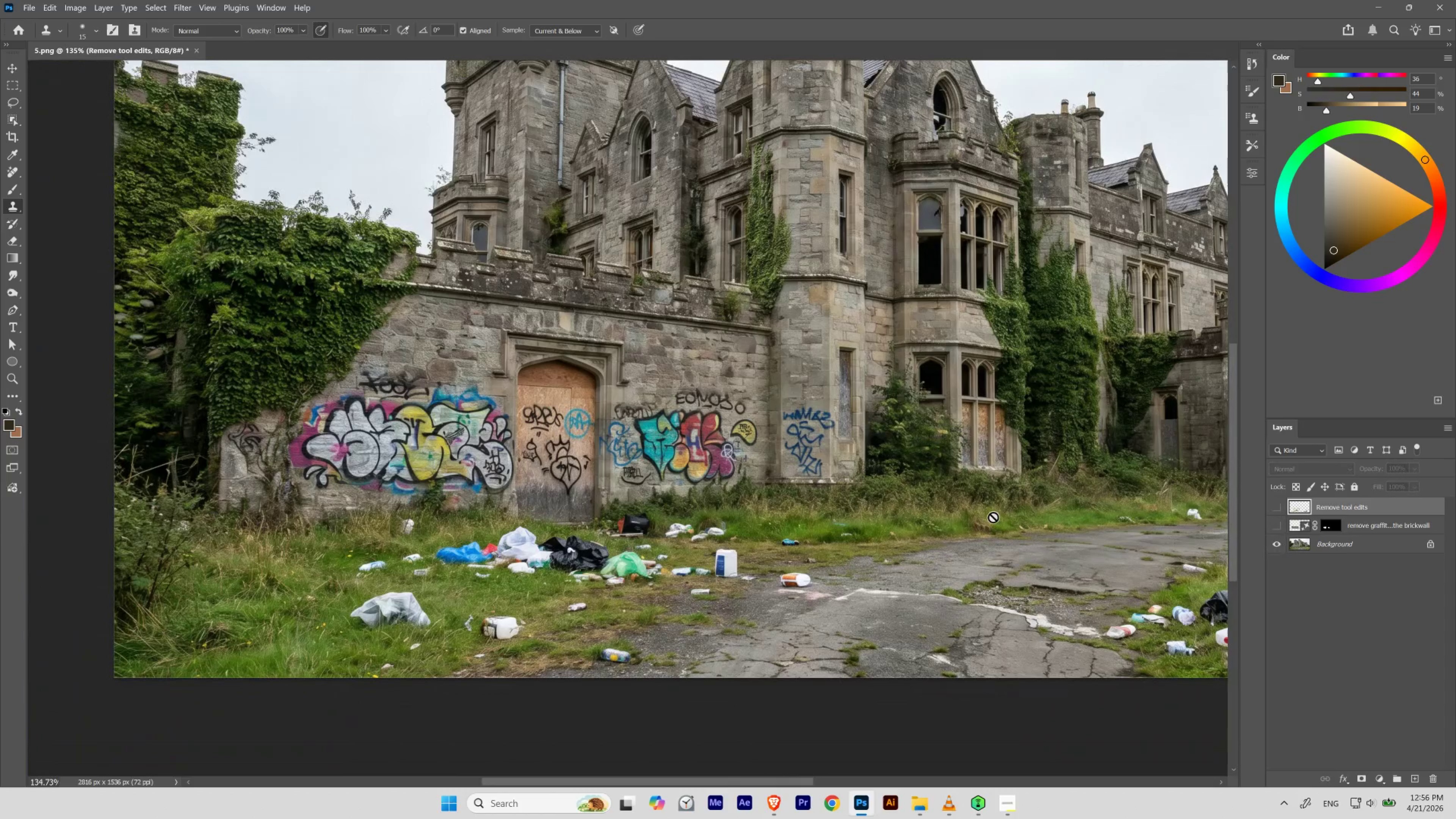 
key(Control+Z)
 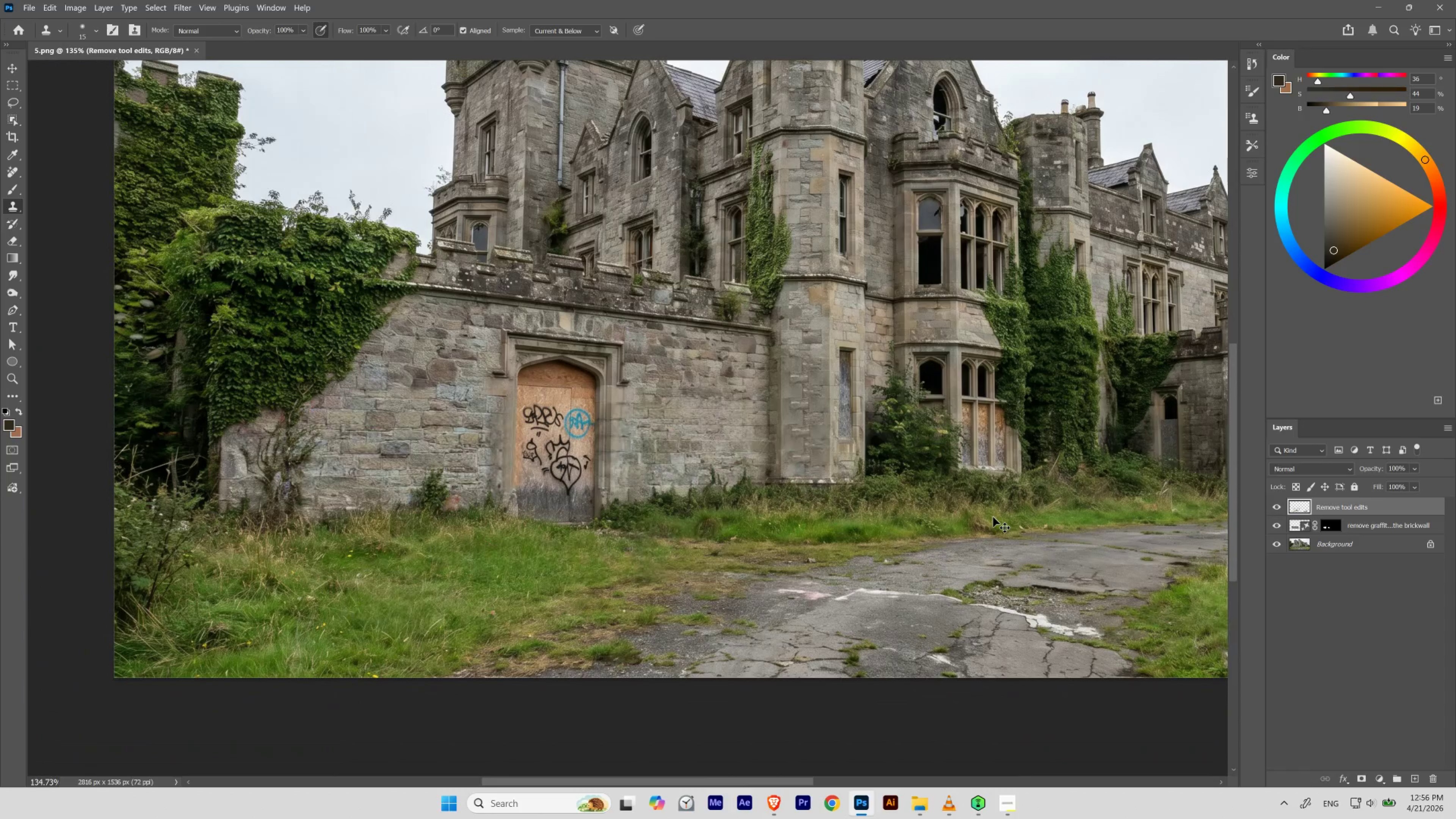 
key(Control+Shift+Z)
 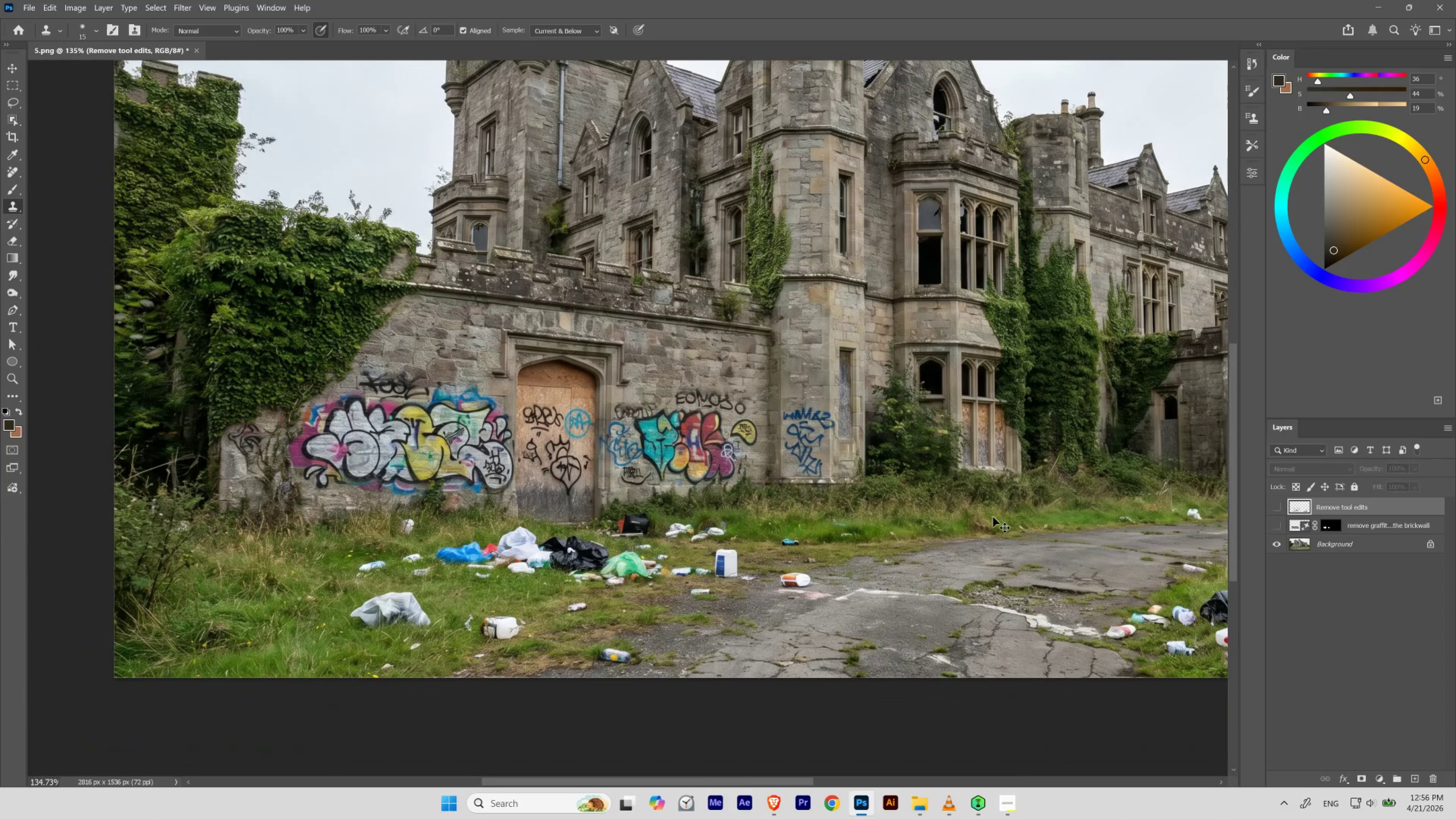 
key(Control+Z)
 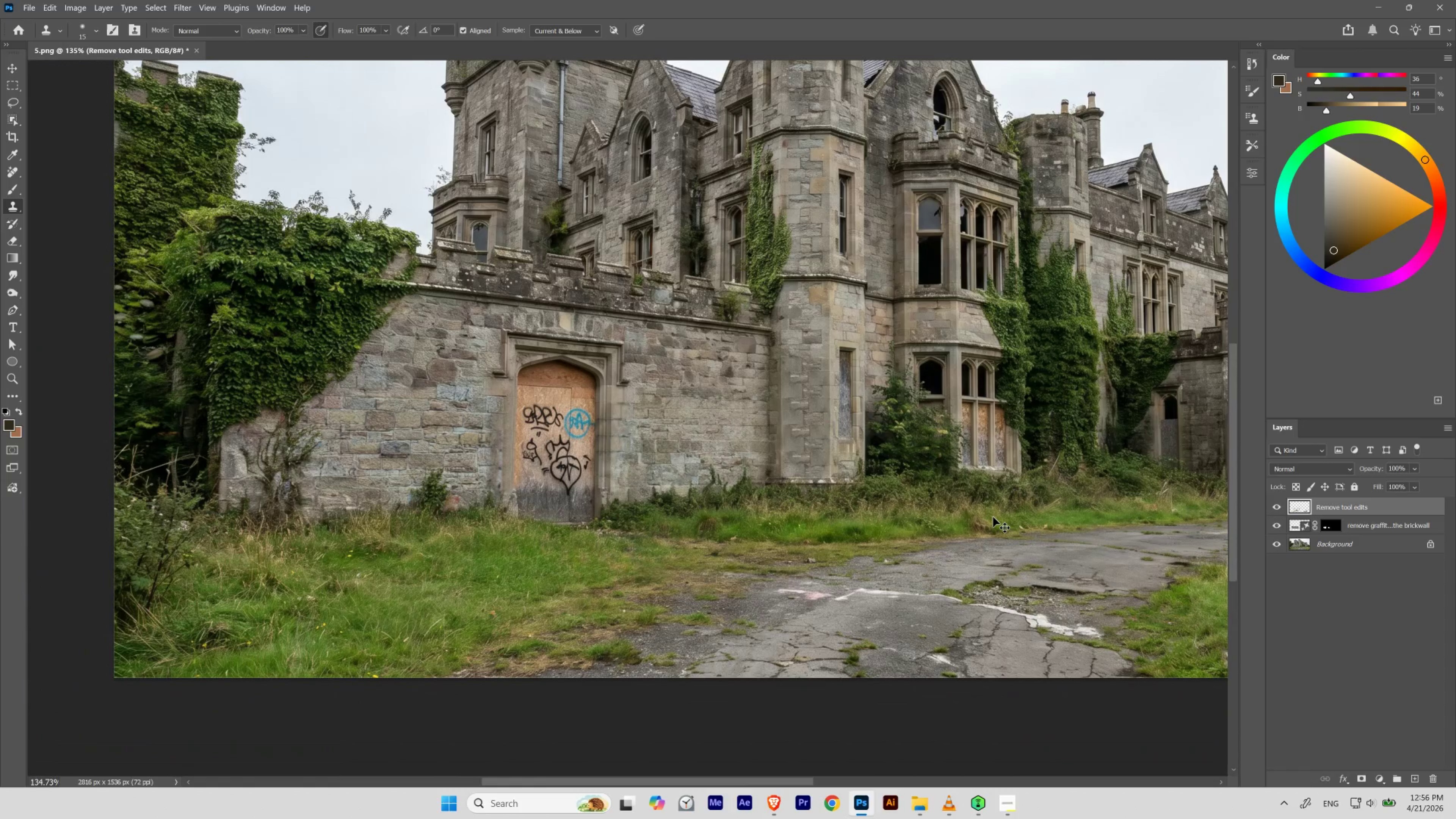 
key(Control+Shift+Z)
 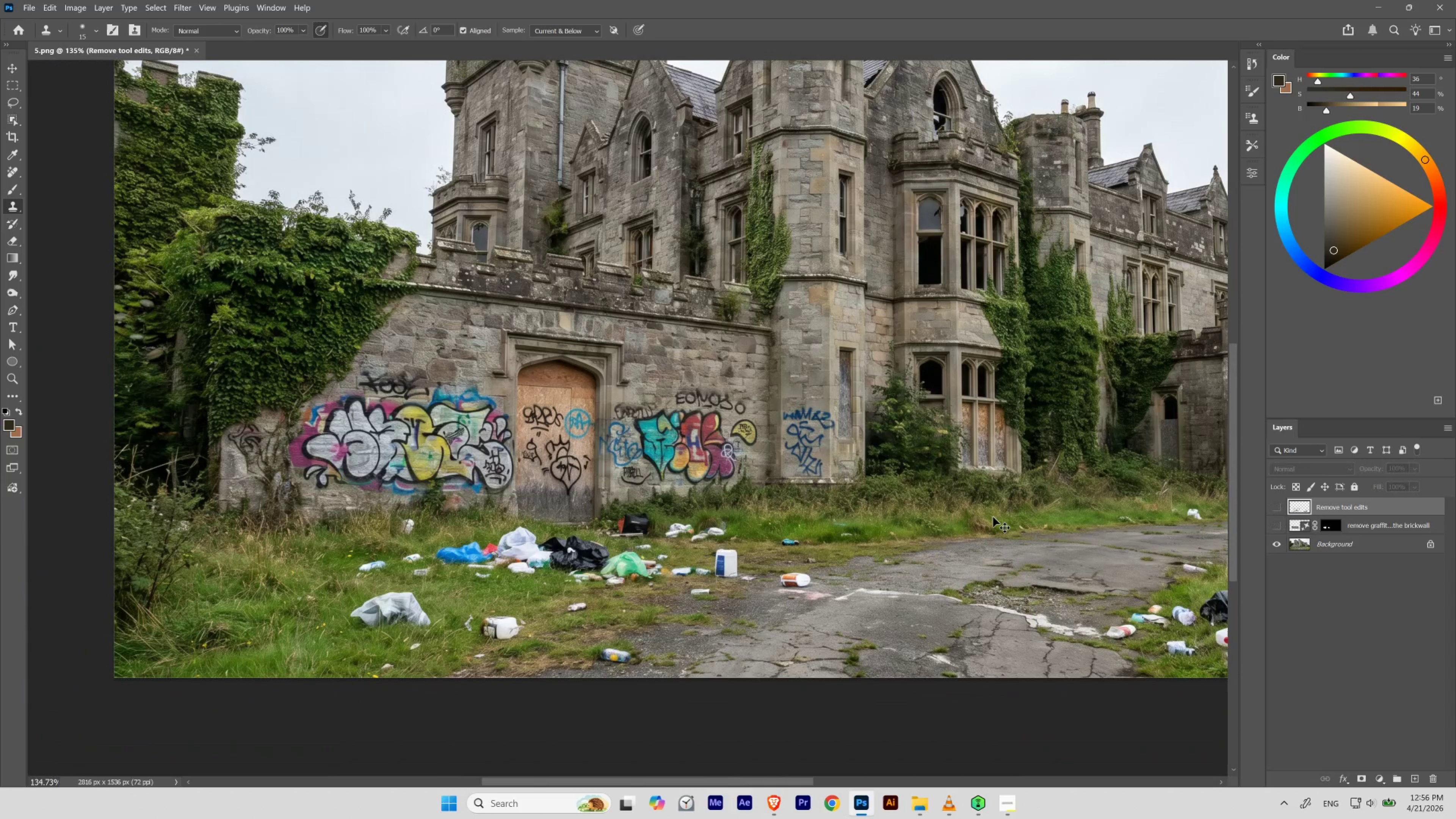 
key(Control+Z)
 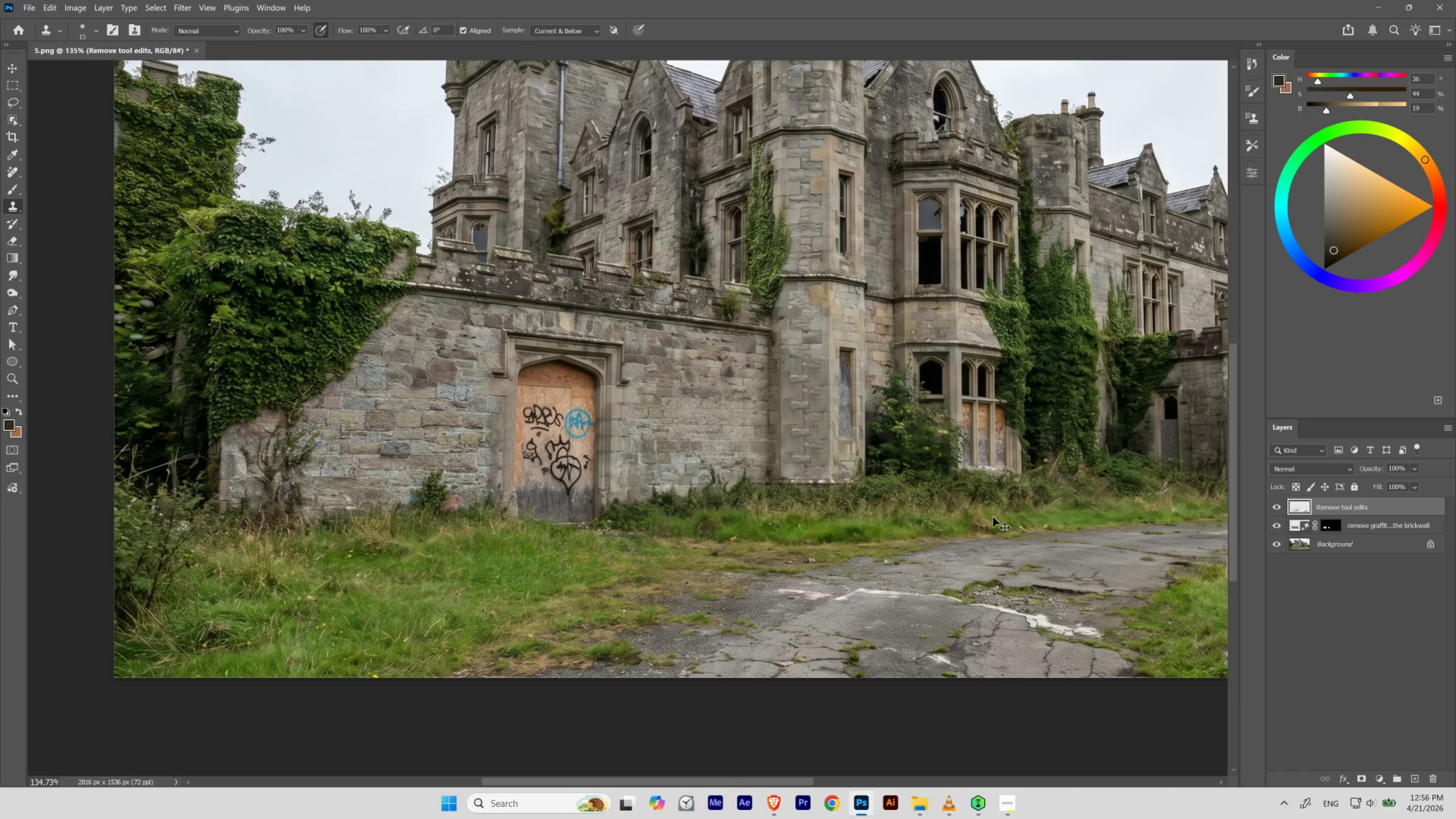 
key(Control+Shift+Z)
 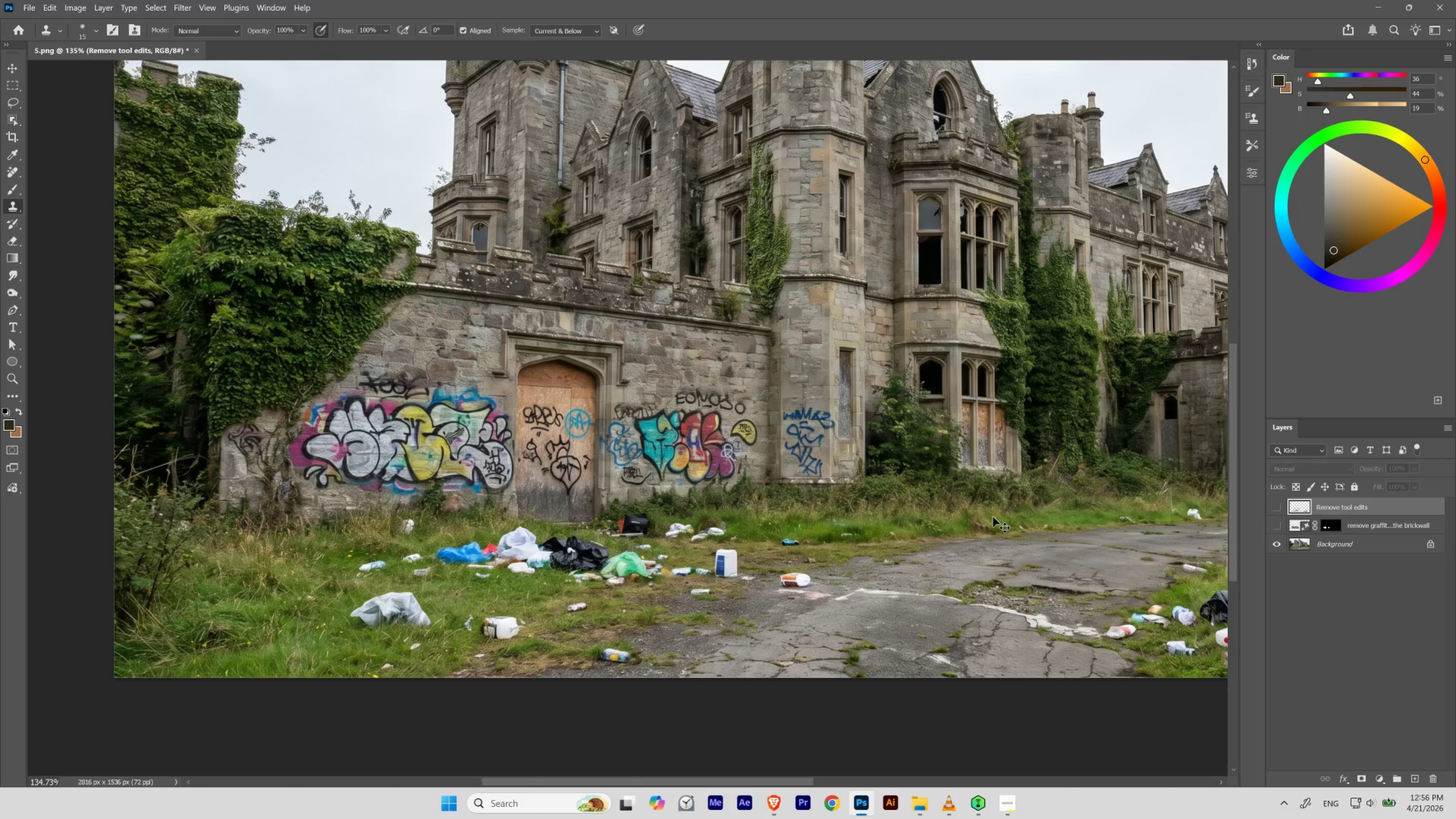 
key(Control+Z)
 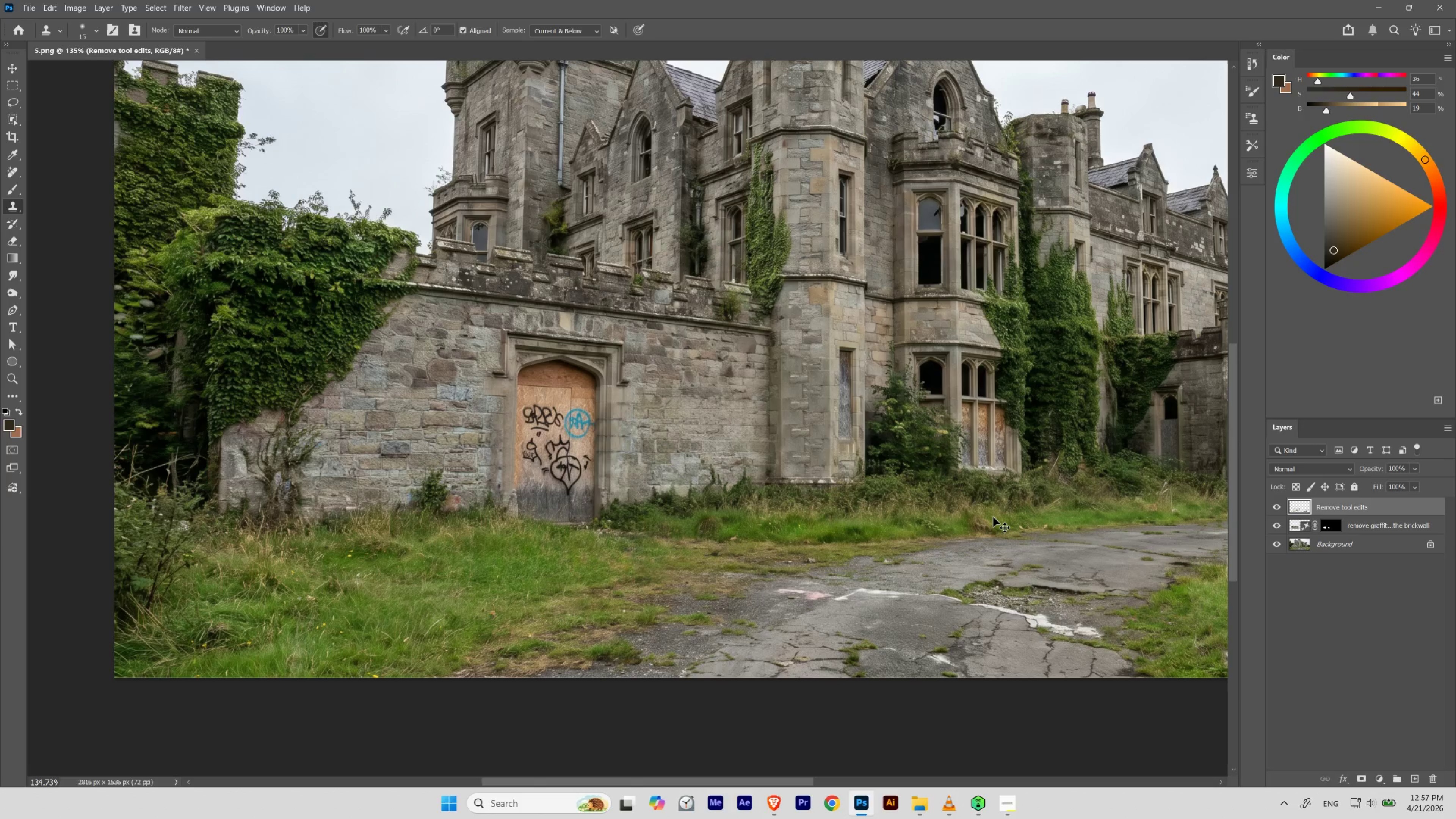 
key(Control+0)
 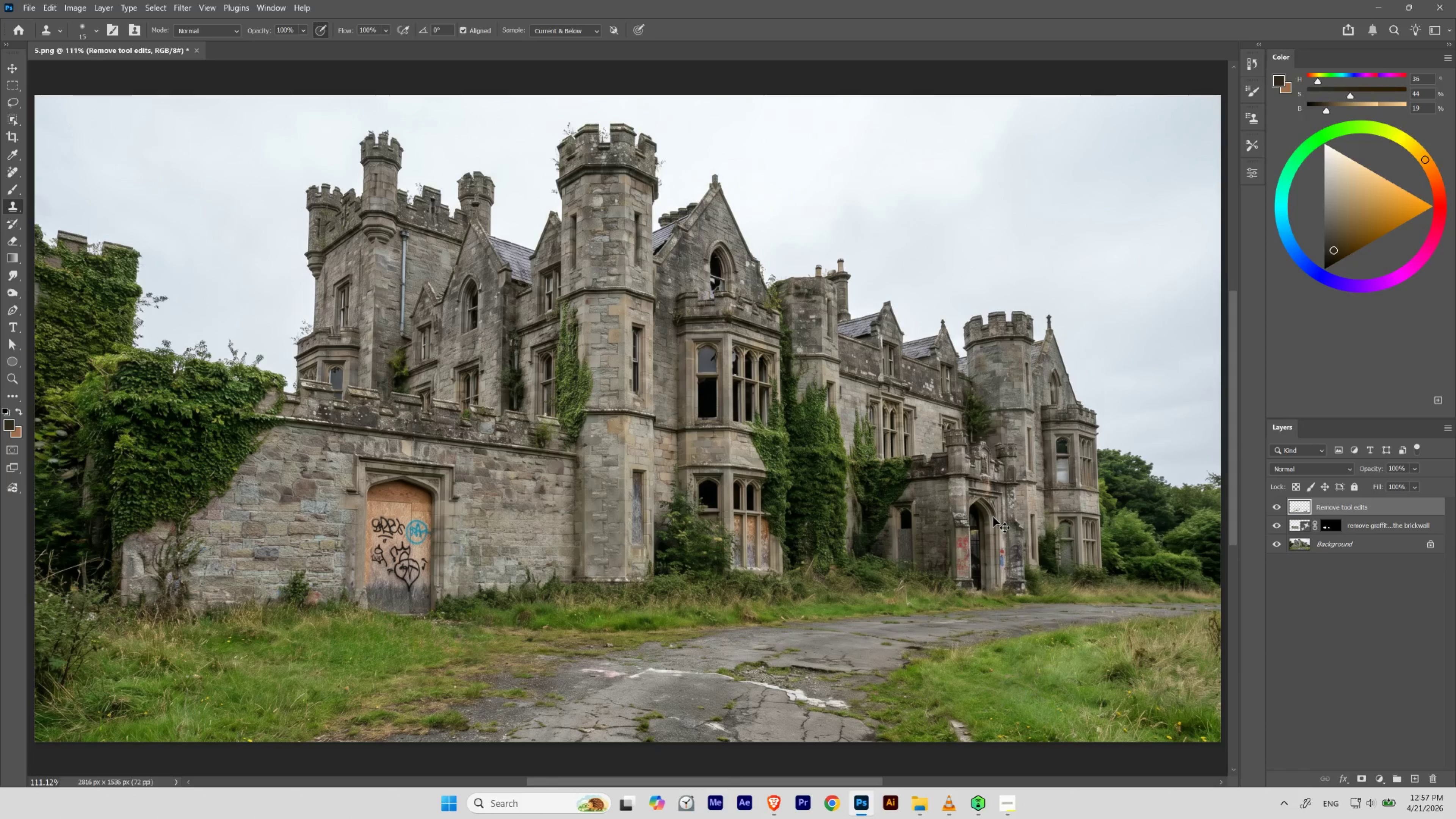 
key(Control+Shift+Z)
 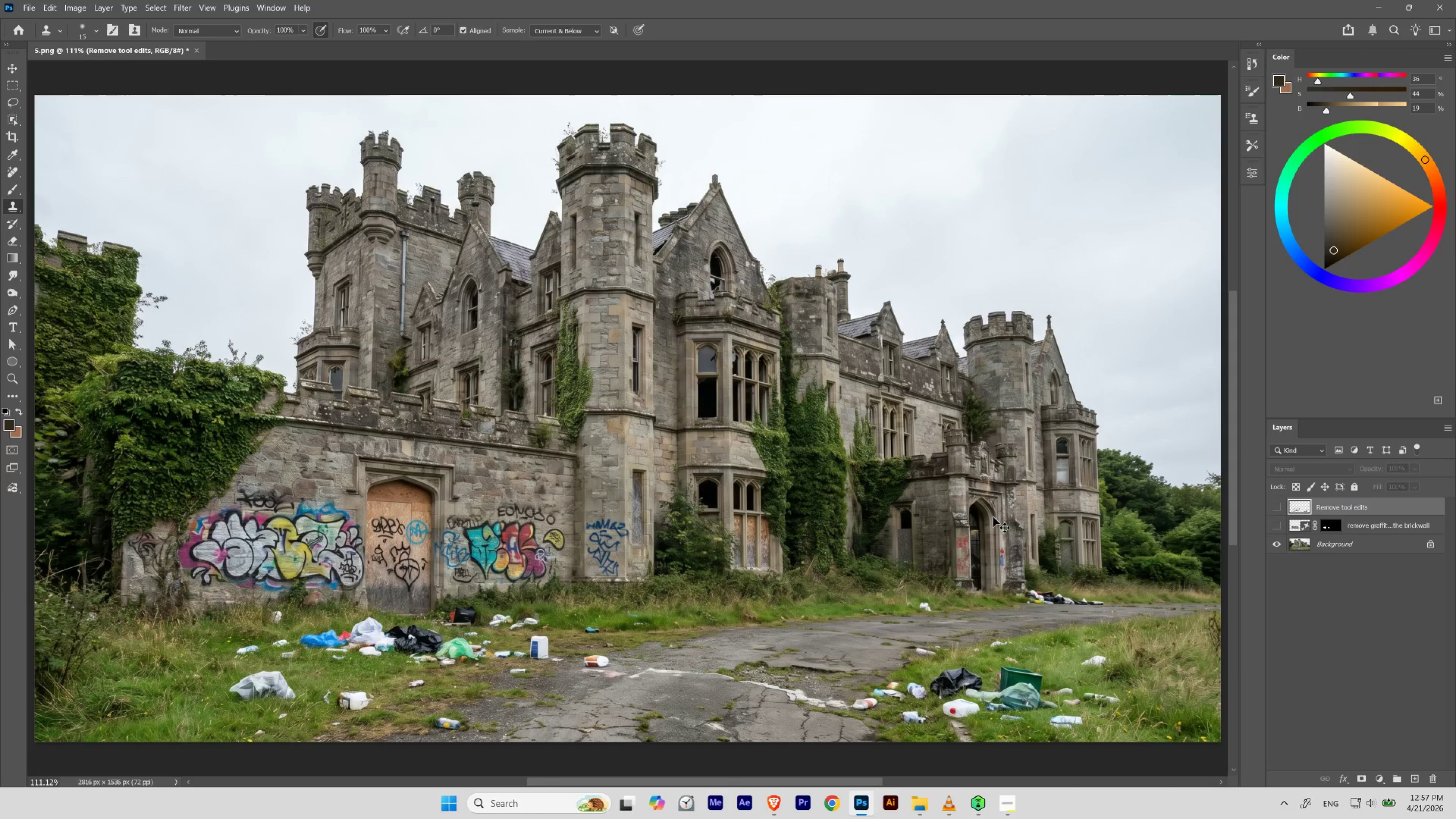 
key(Control+Z)
 